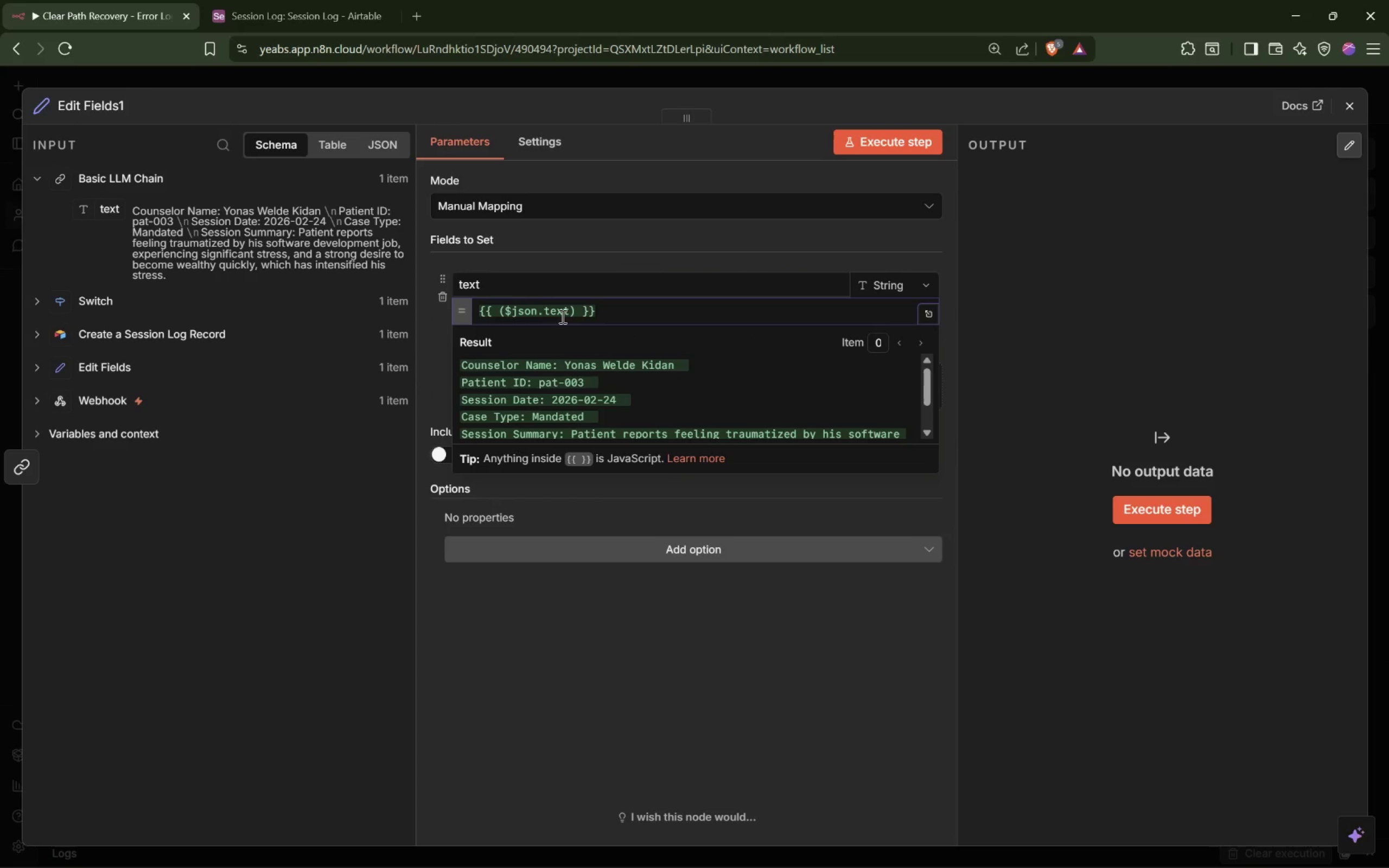 
type(JSON.parse)
 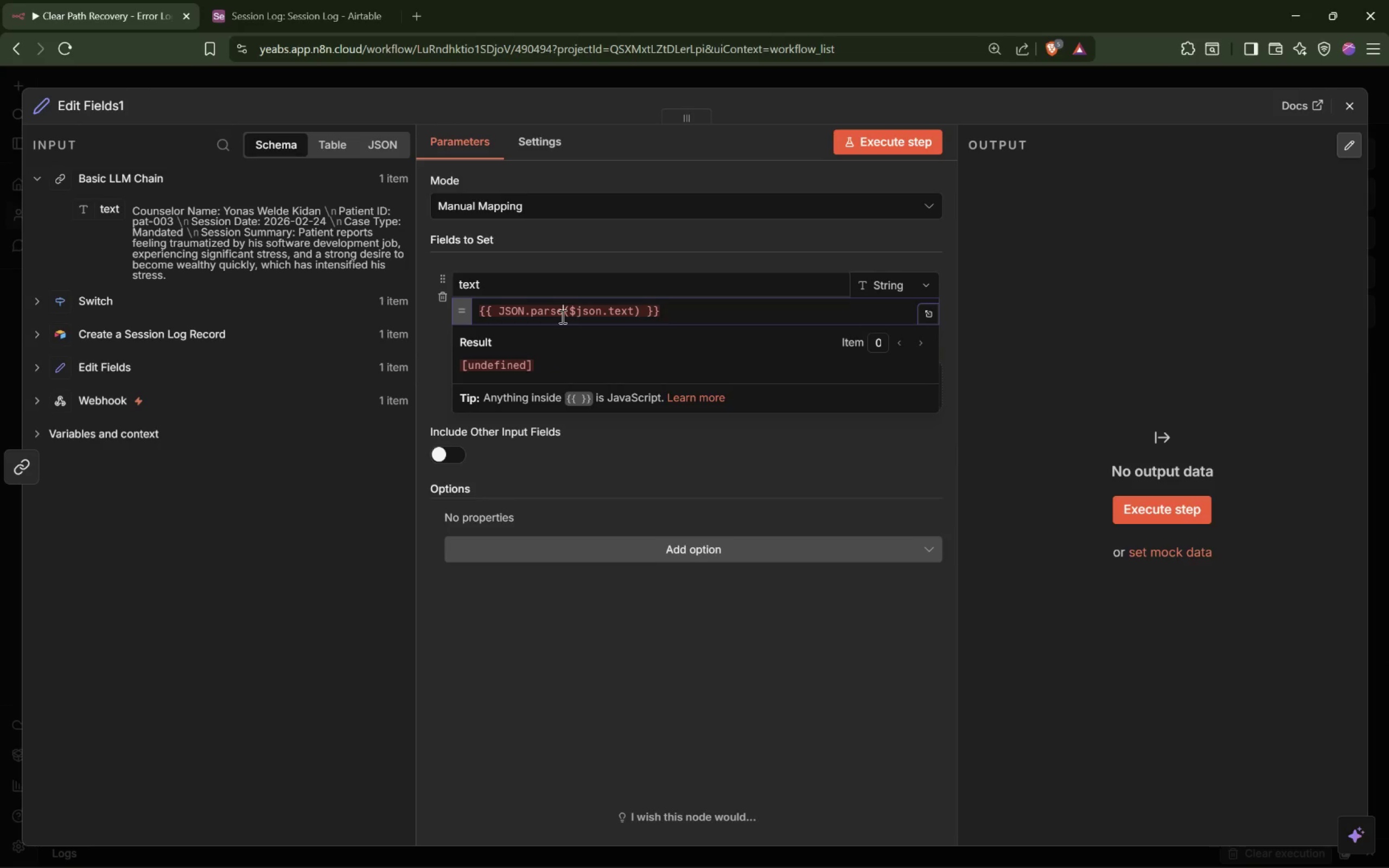 
wait(7.51)
 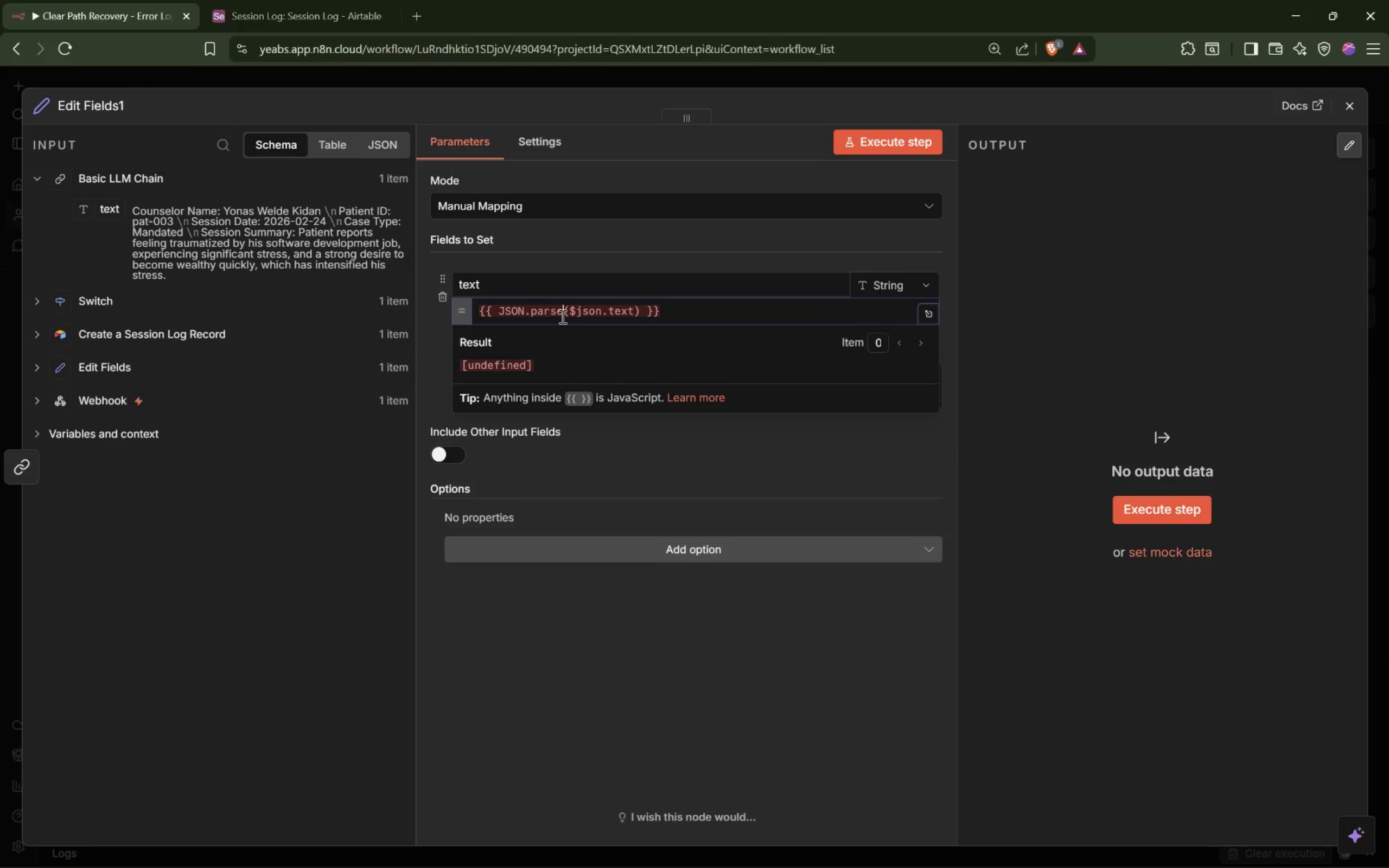 
left_click_drag(start_coordinate=[569, 310], to_coordinate=[633, 309])
 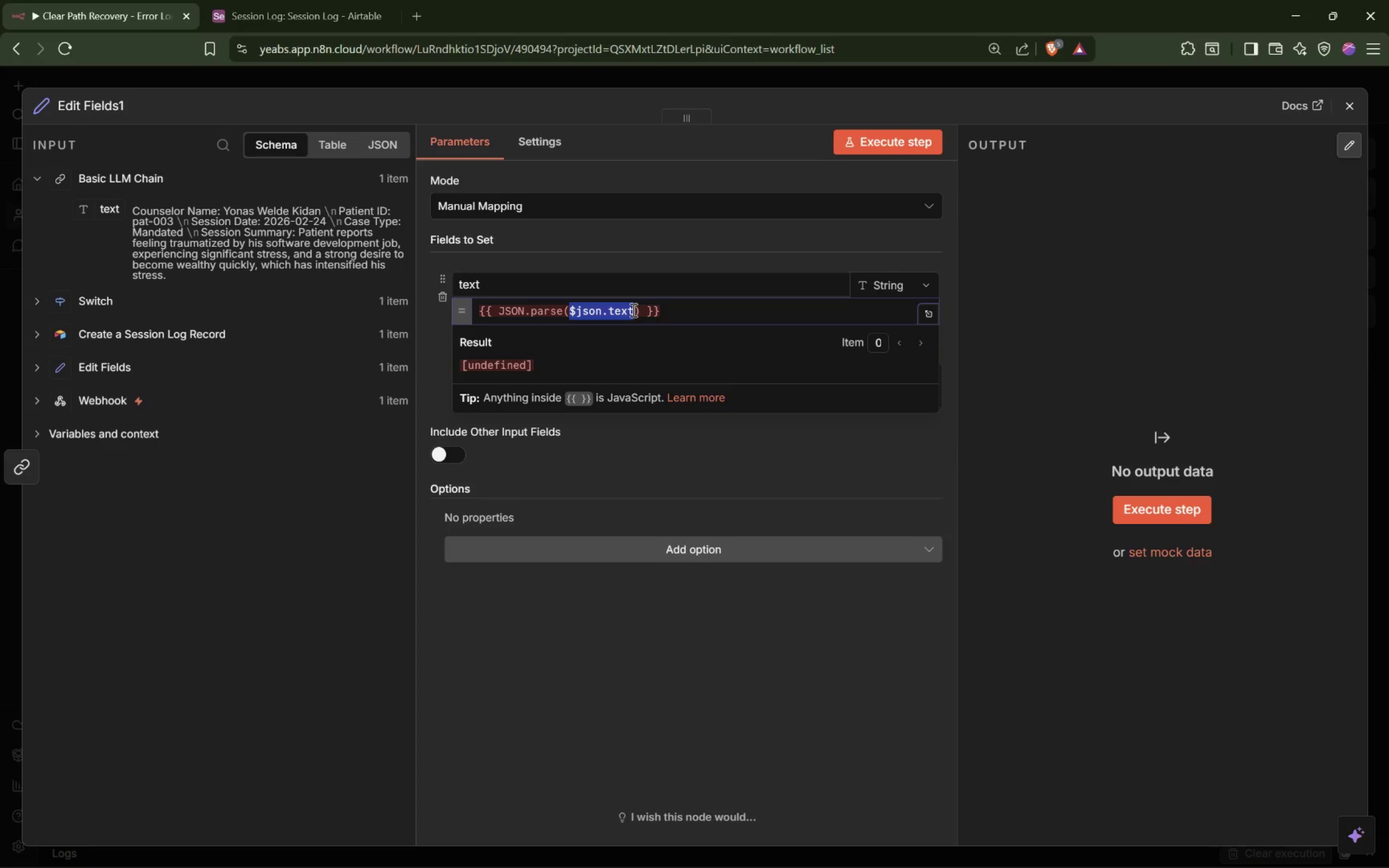 
key(Control+X)
 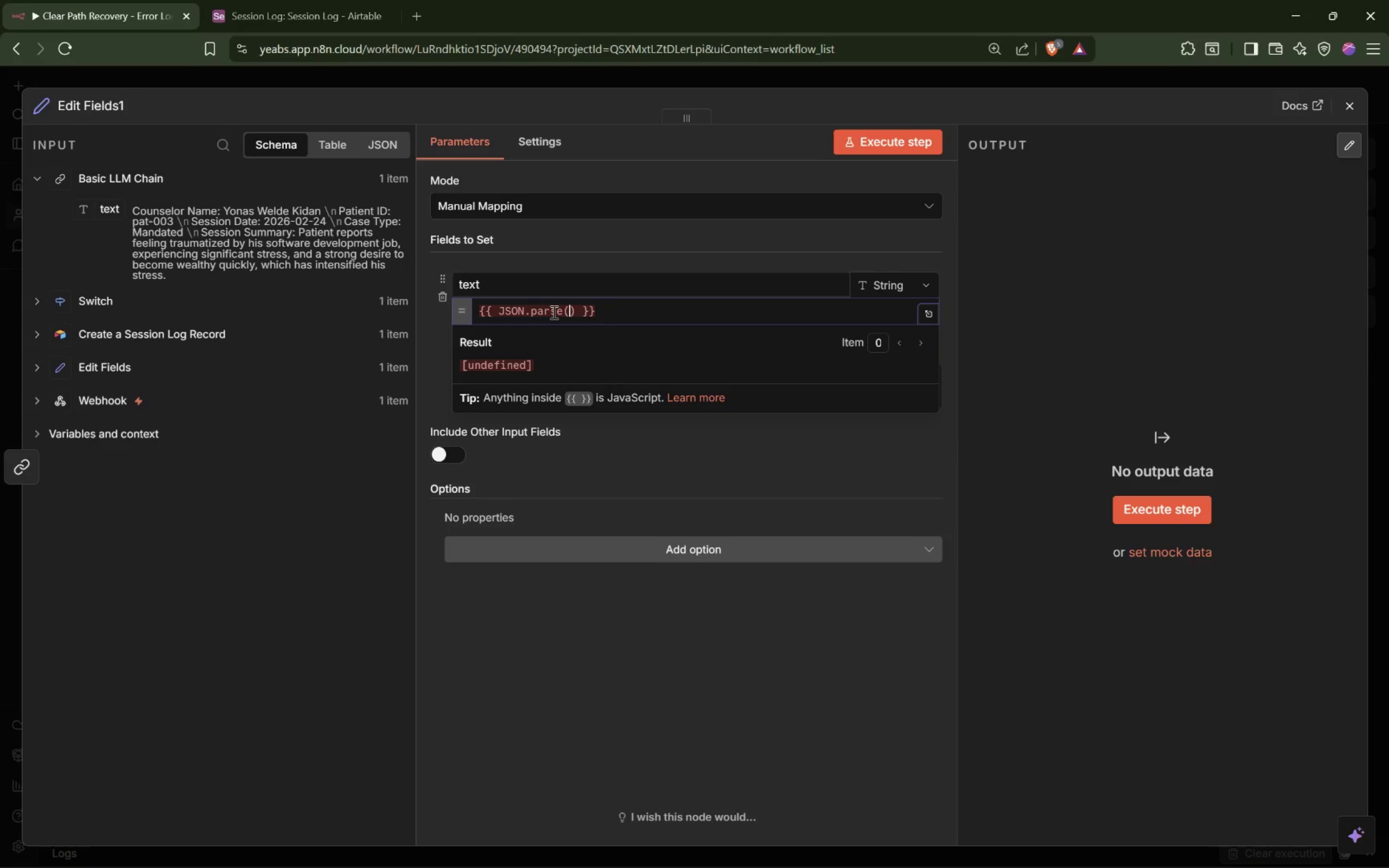 
double_click([553, 311])
 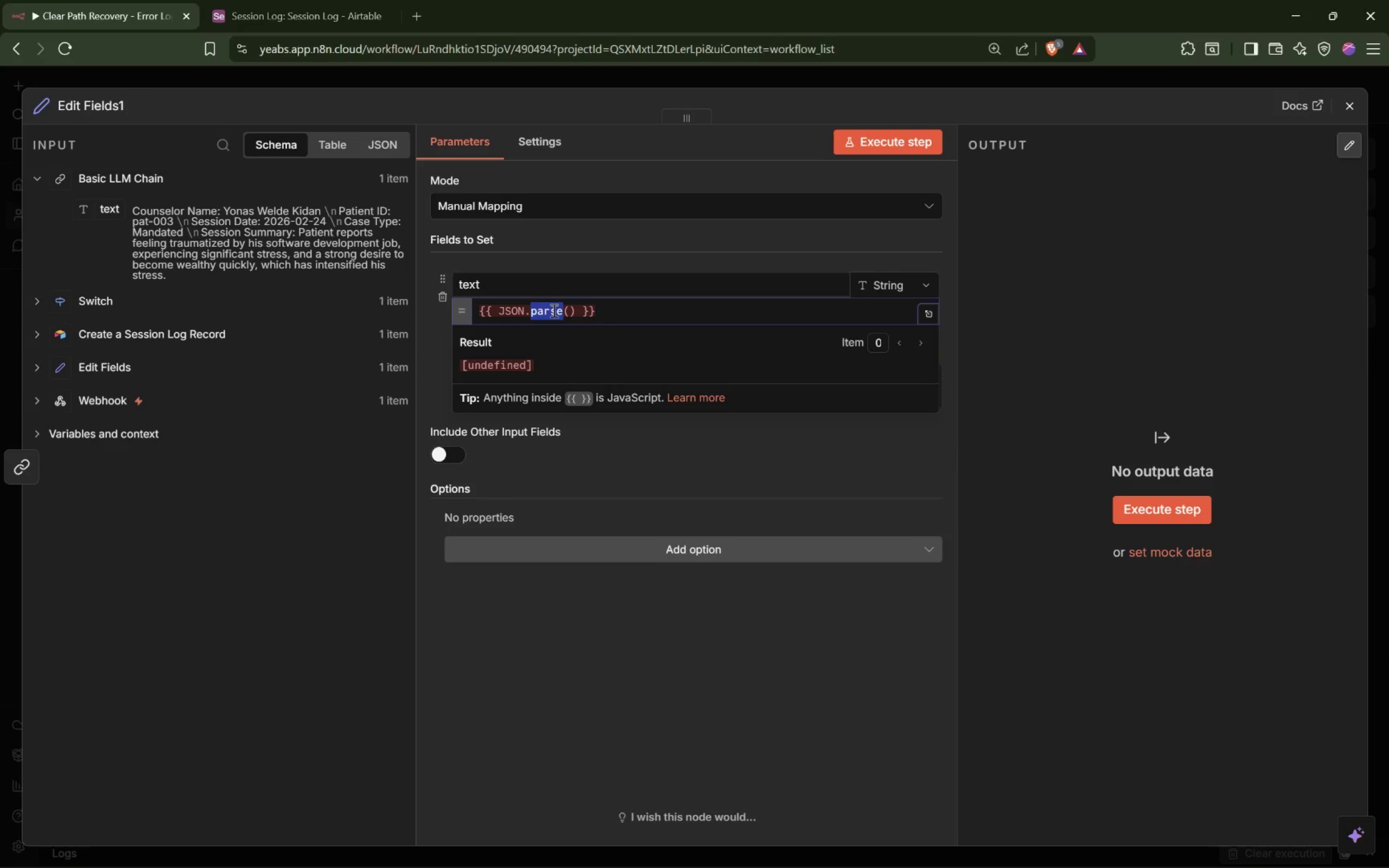 
type(stringify)
key(Backspace)
key(Backspace)
key(Backspace)
key(Backspace)
key(Backspace)
key(Backspace)
type([Delete][Delete])
 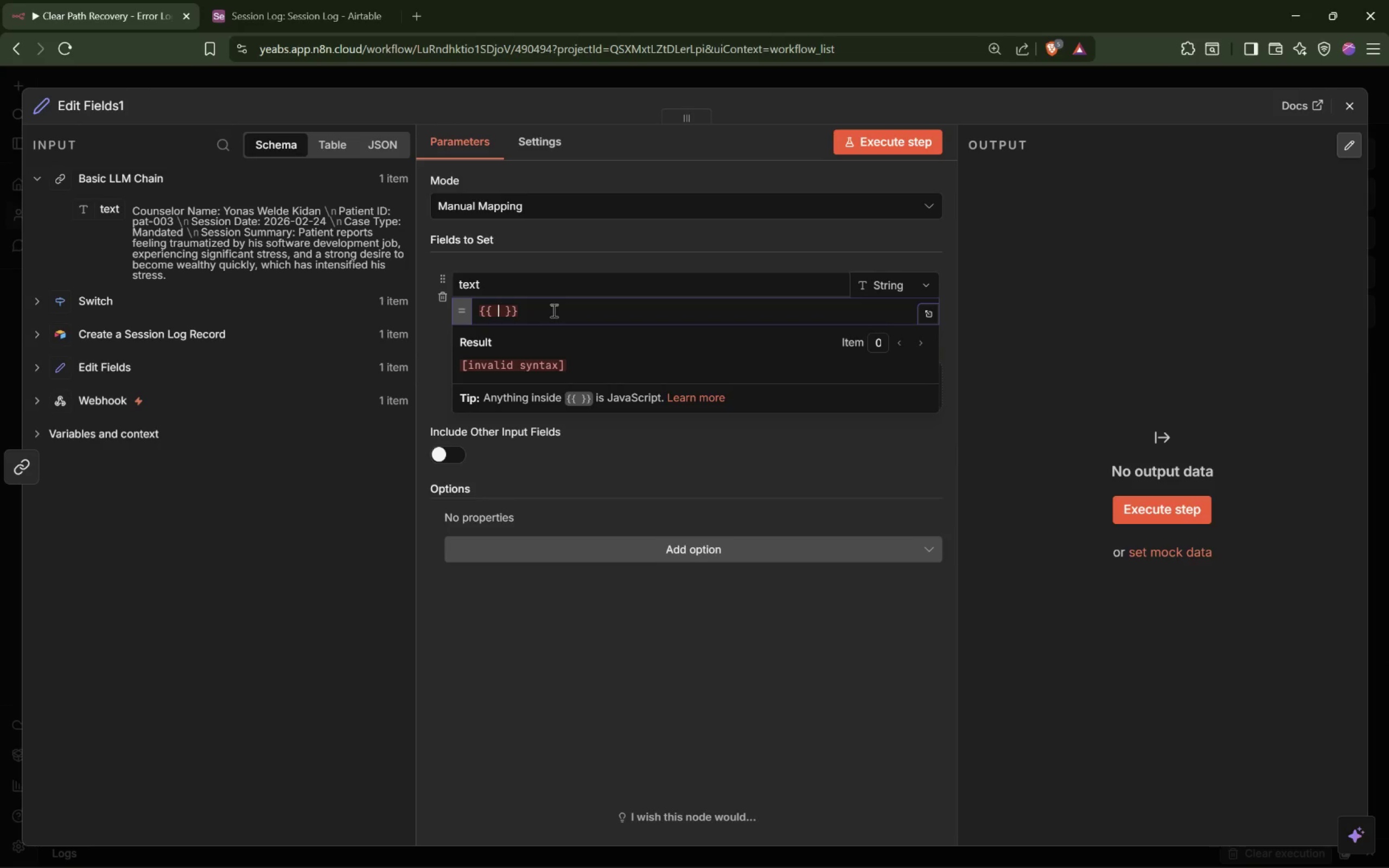 
left_click([426, 331])
 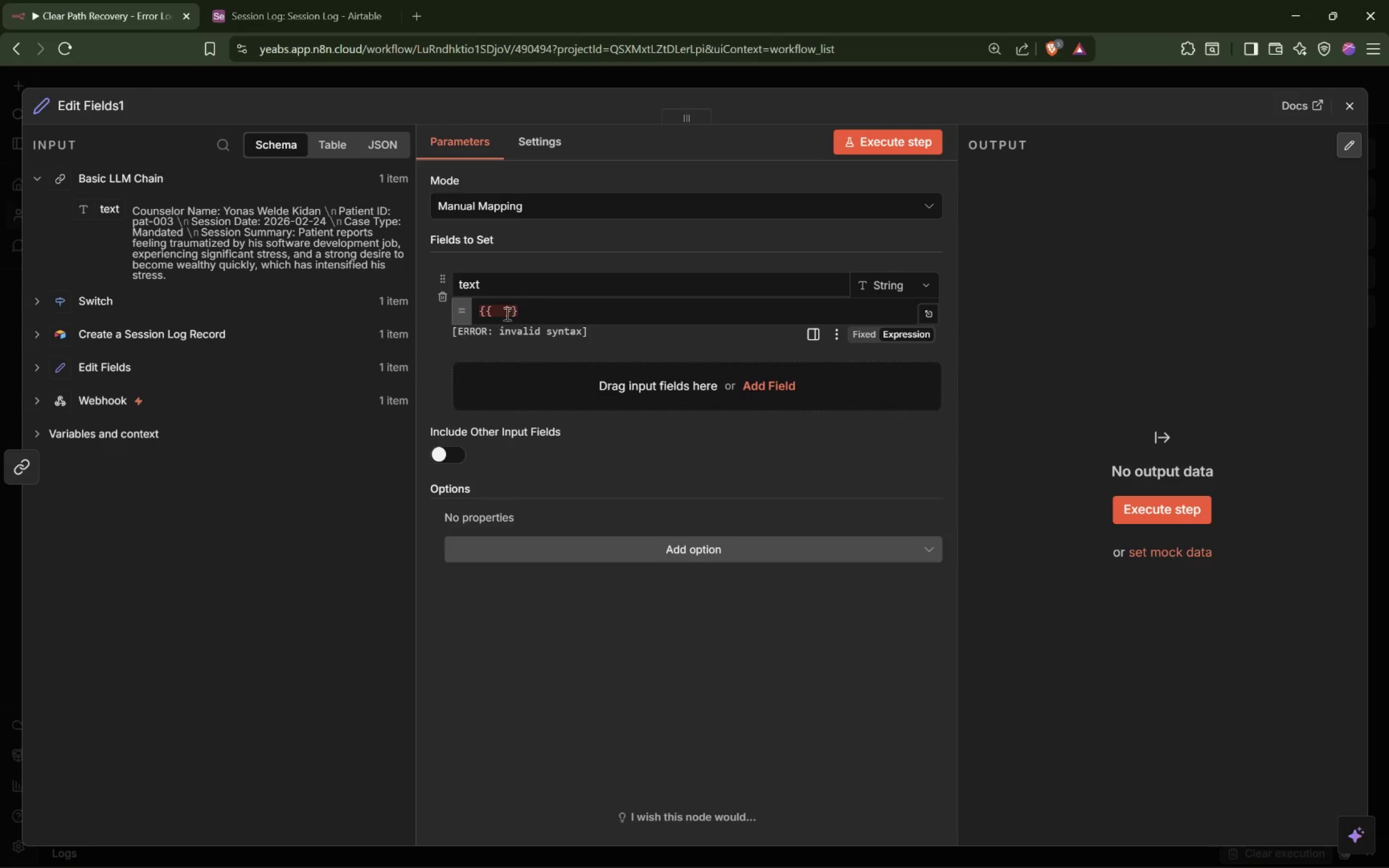 
left_click([496, 307])
 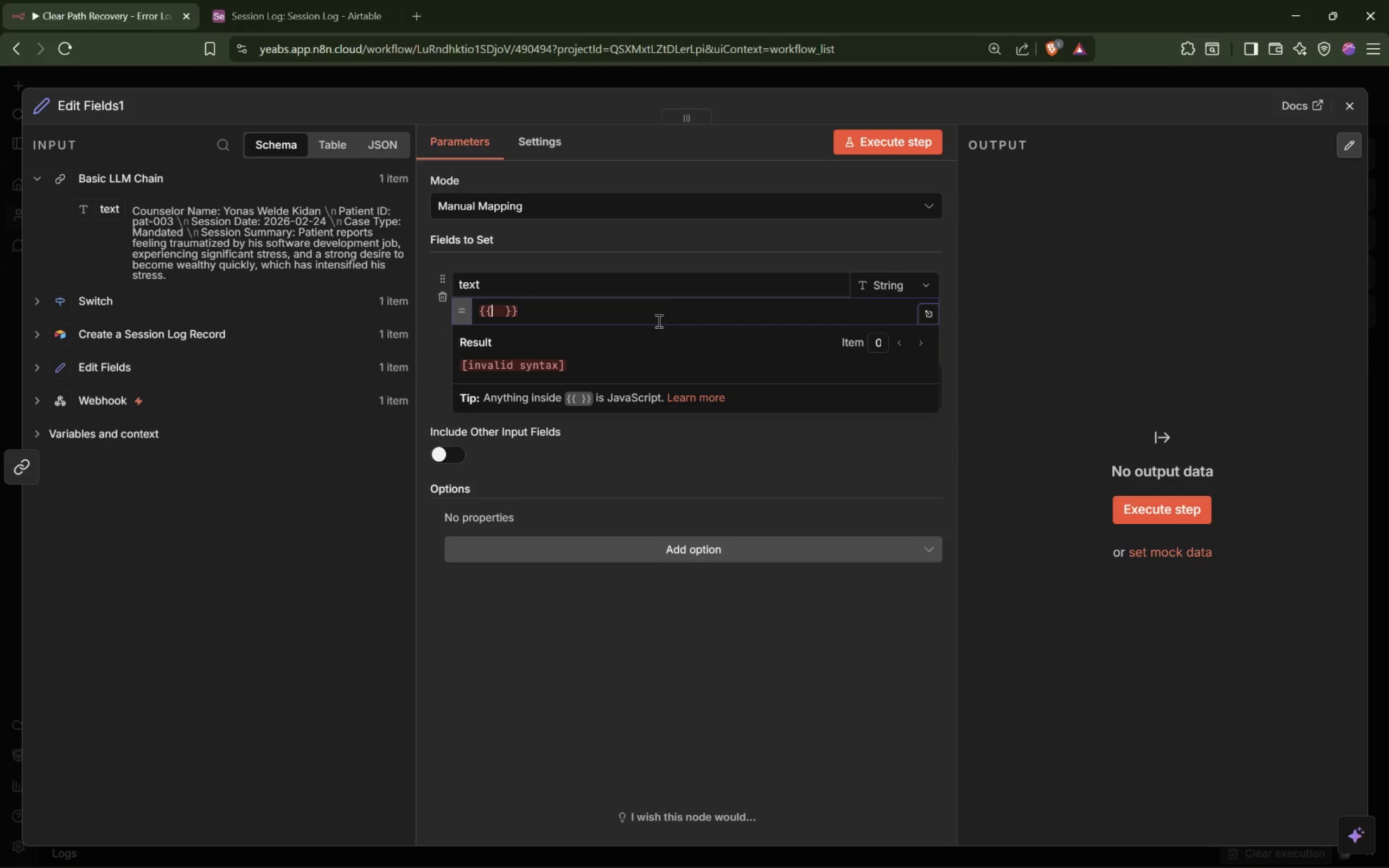 
key(ArrowRight)
 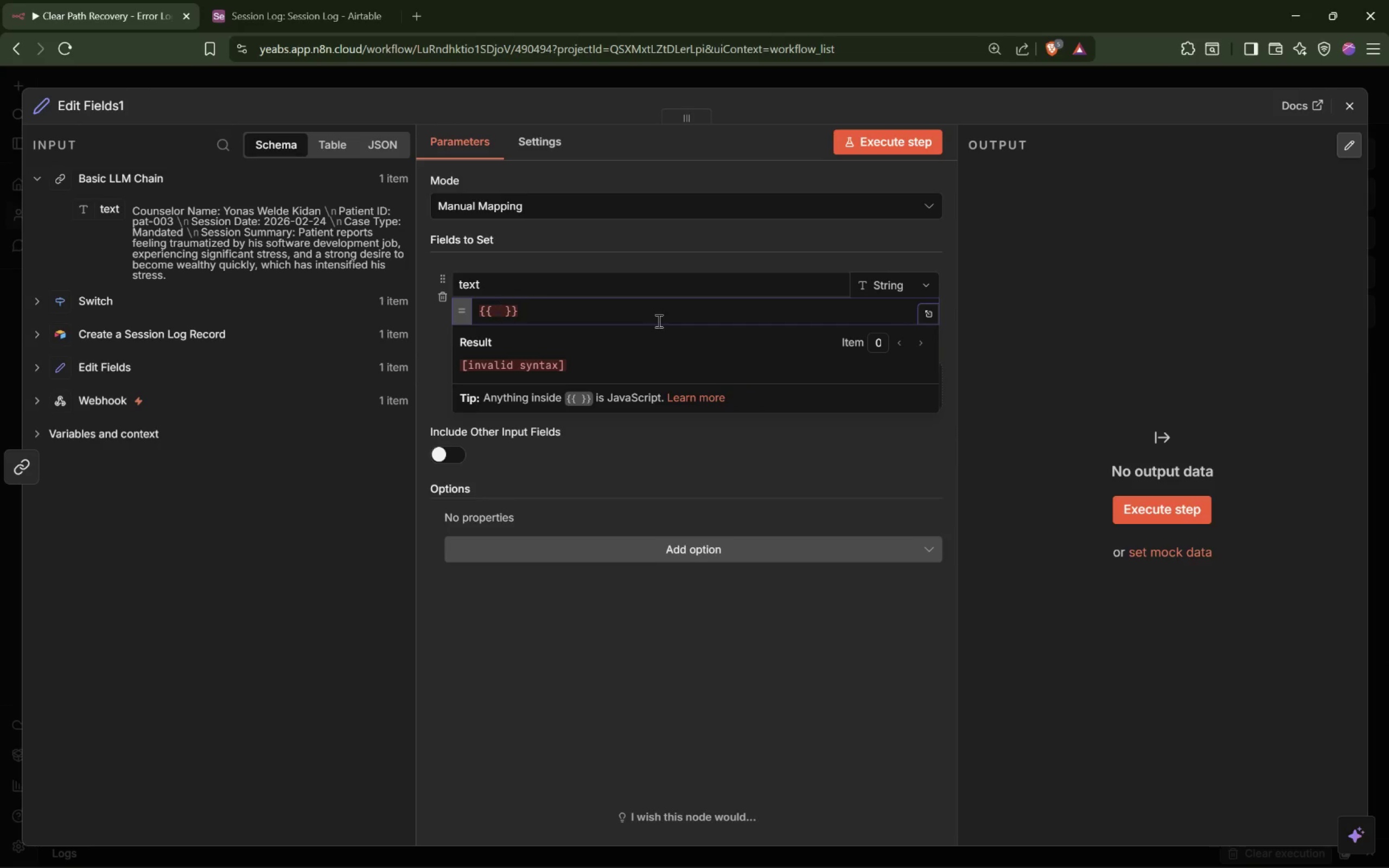 
wait(7.75)
 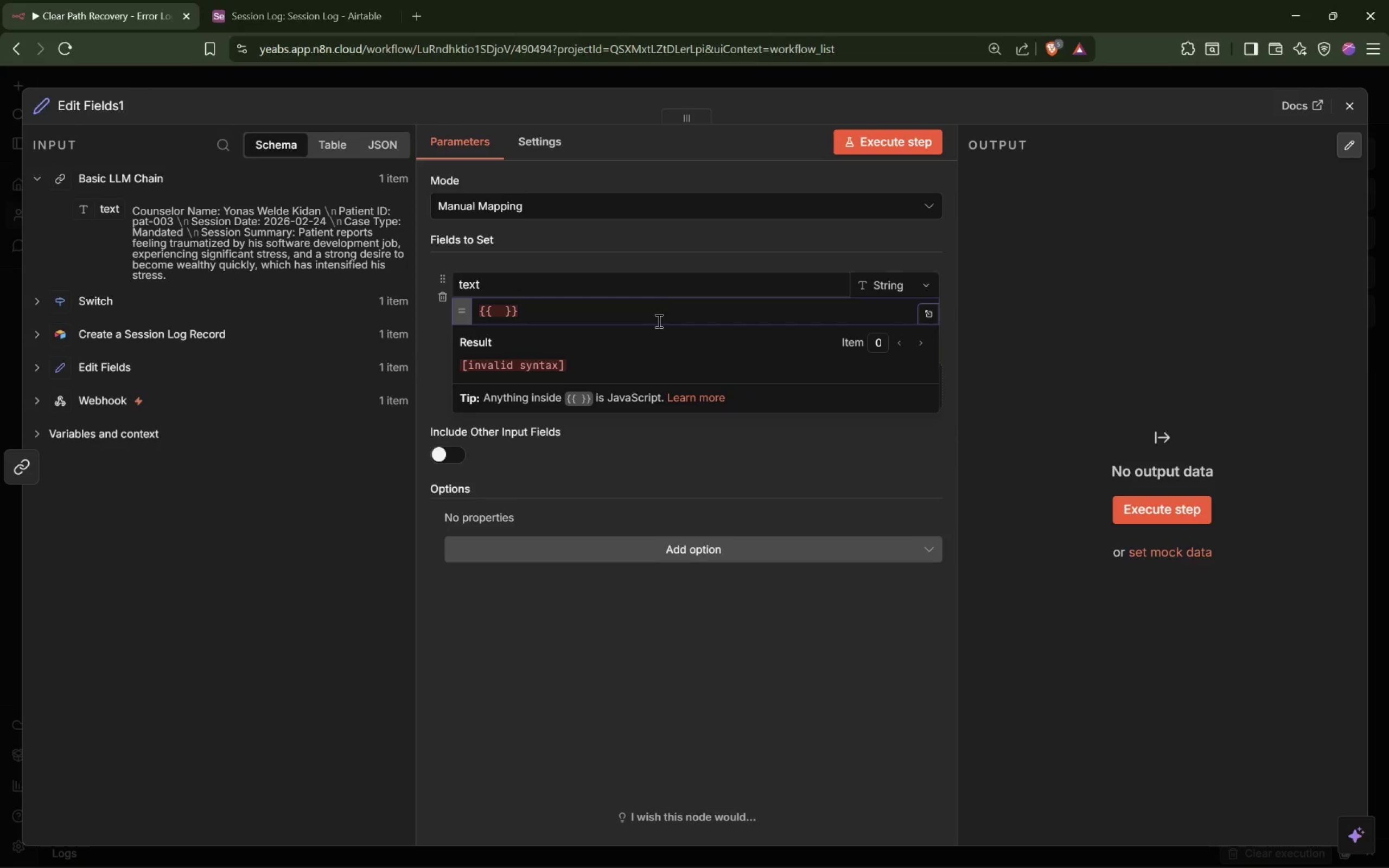 
type(js)
key(Backspace)
key(Backspace)
type($json.text.)
 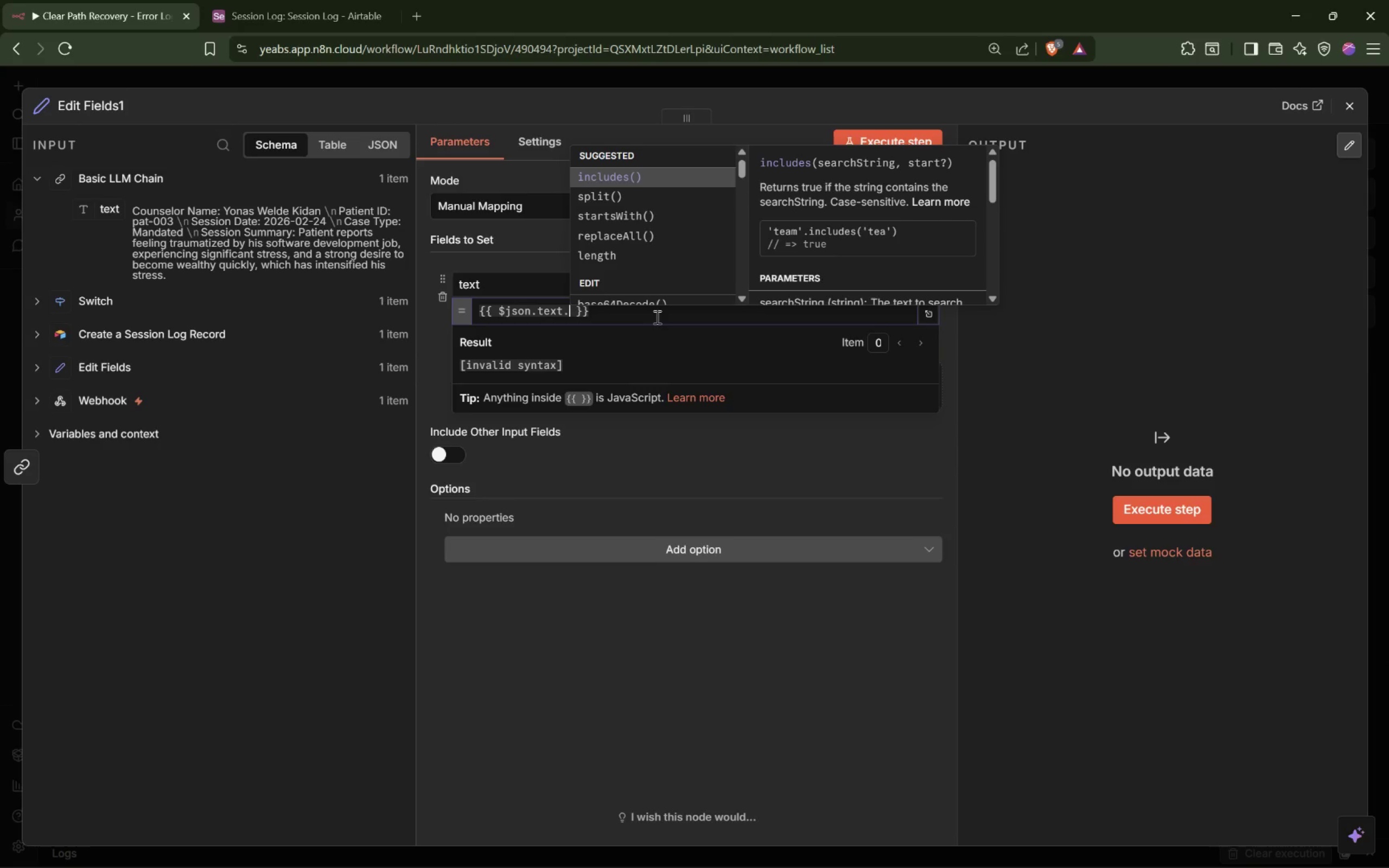 
key(Backspace)
 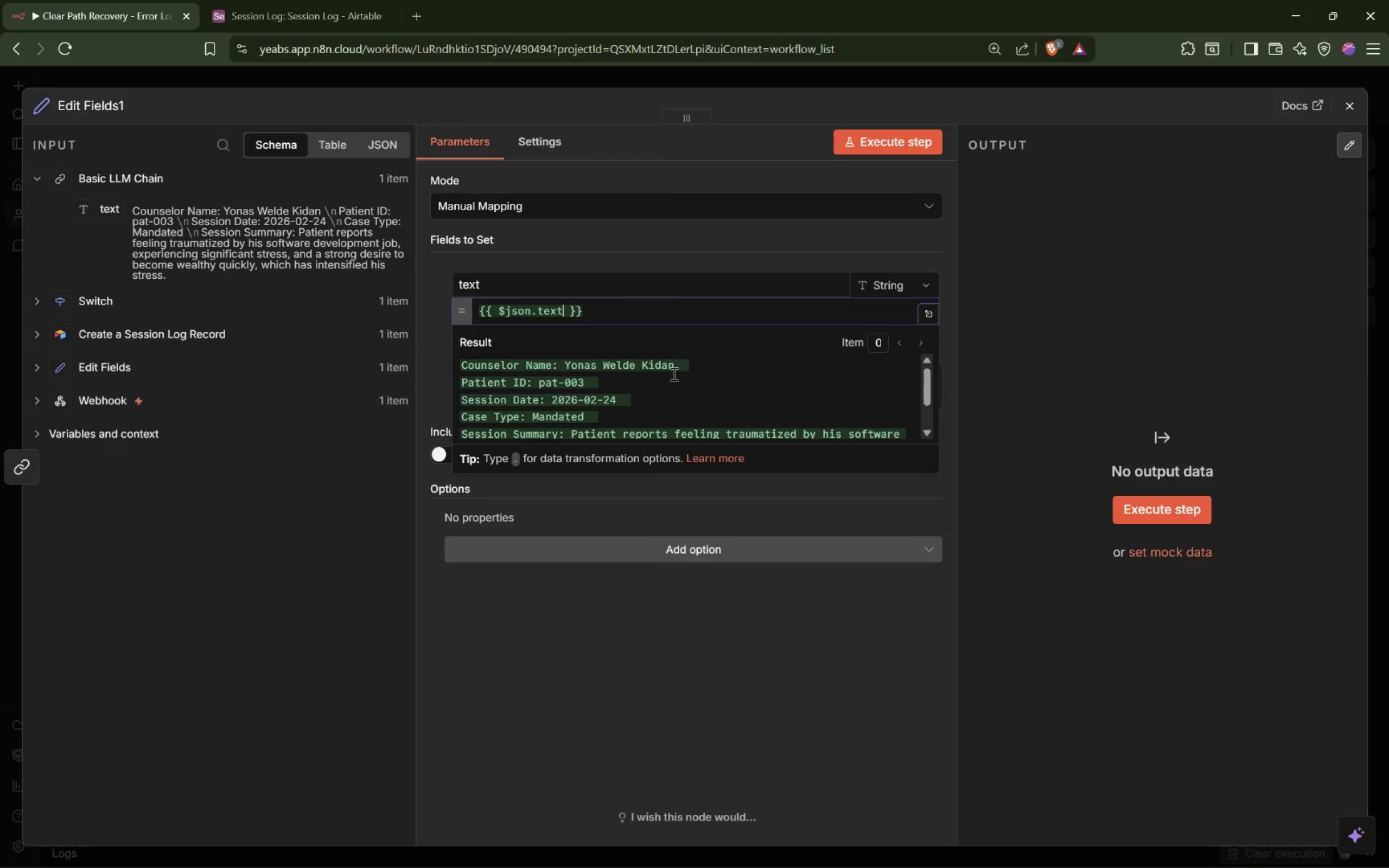 
wait(6.27)
 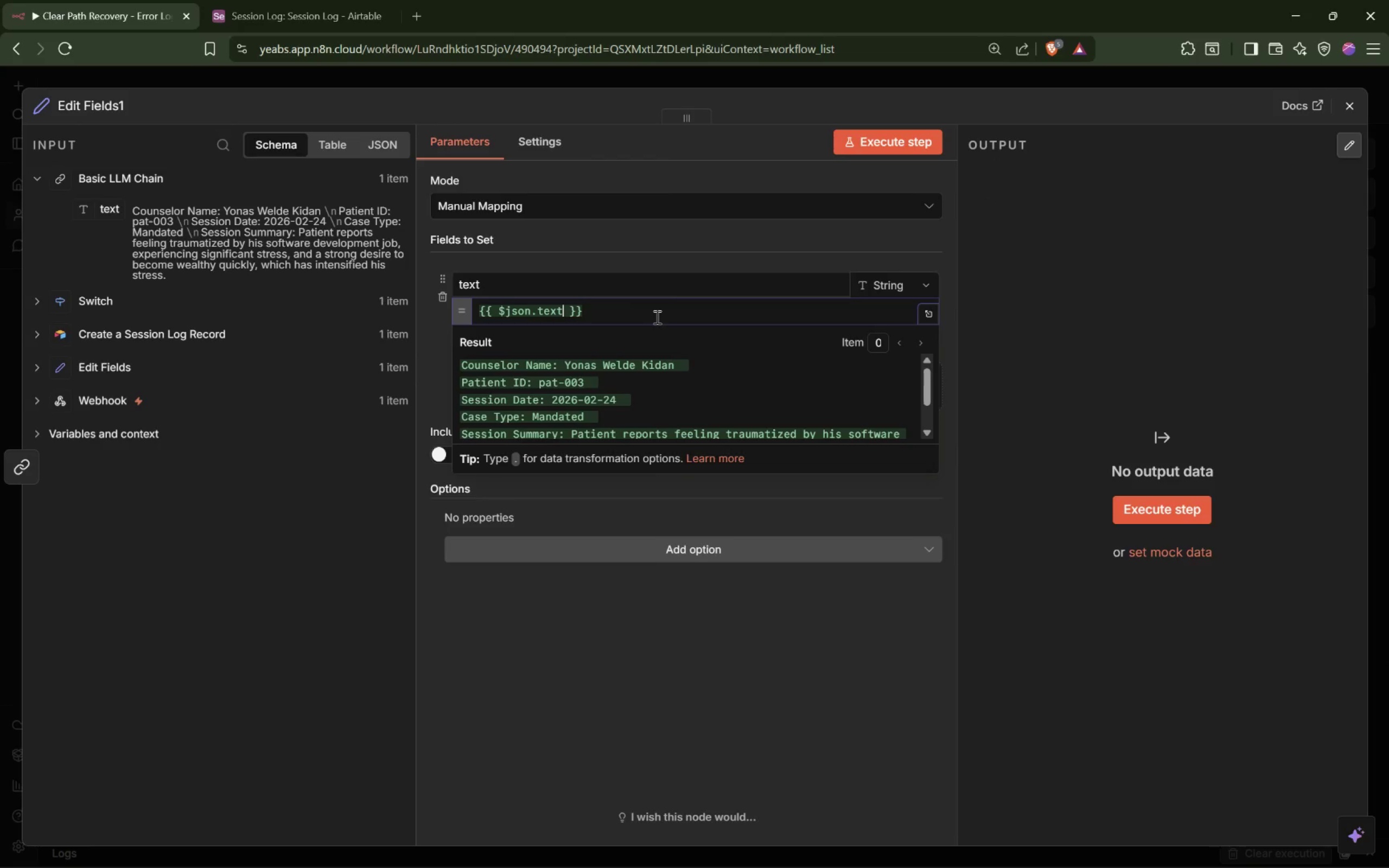 
scroll: coordinate [673, 374], scroll_direction: down, amount: 1.0
 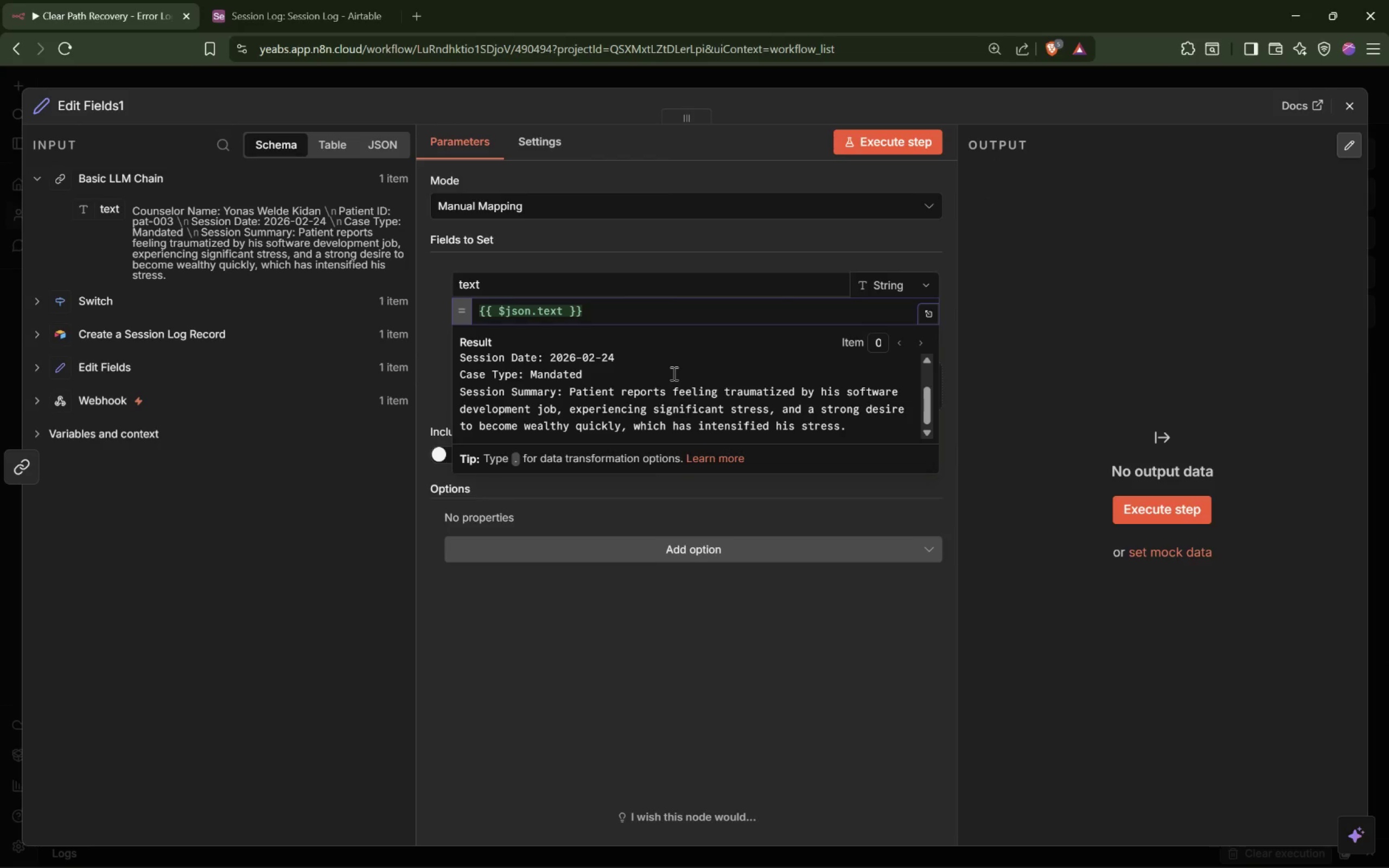 
scroll: coordinate [673, 371], scroll_direction: none, amount: 0.0
 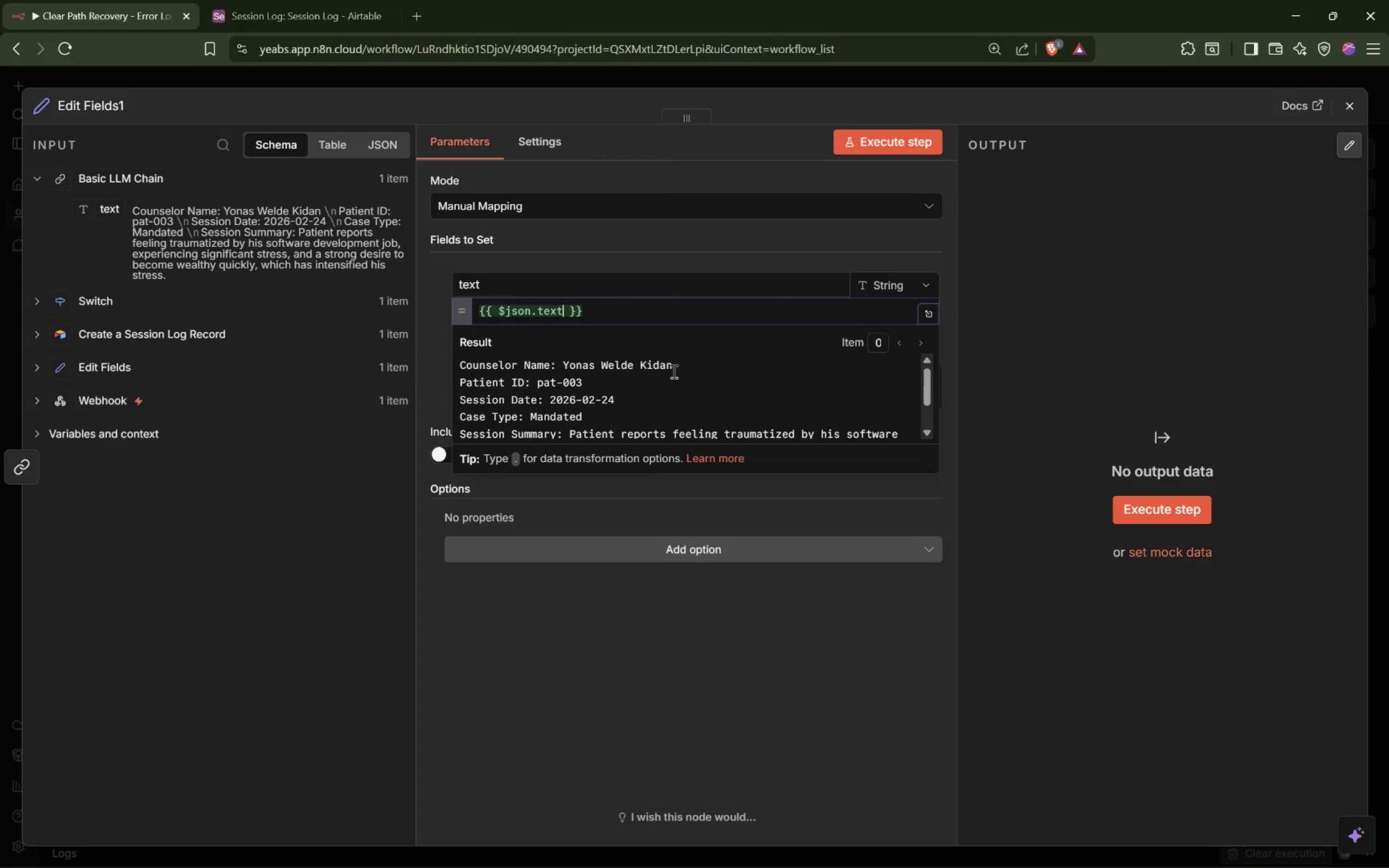 
scroll: coordinate [673, 371], scroll_direction: down, amount: 7.0
 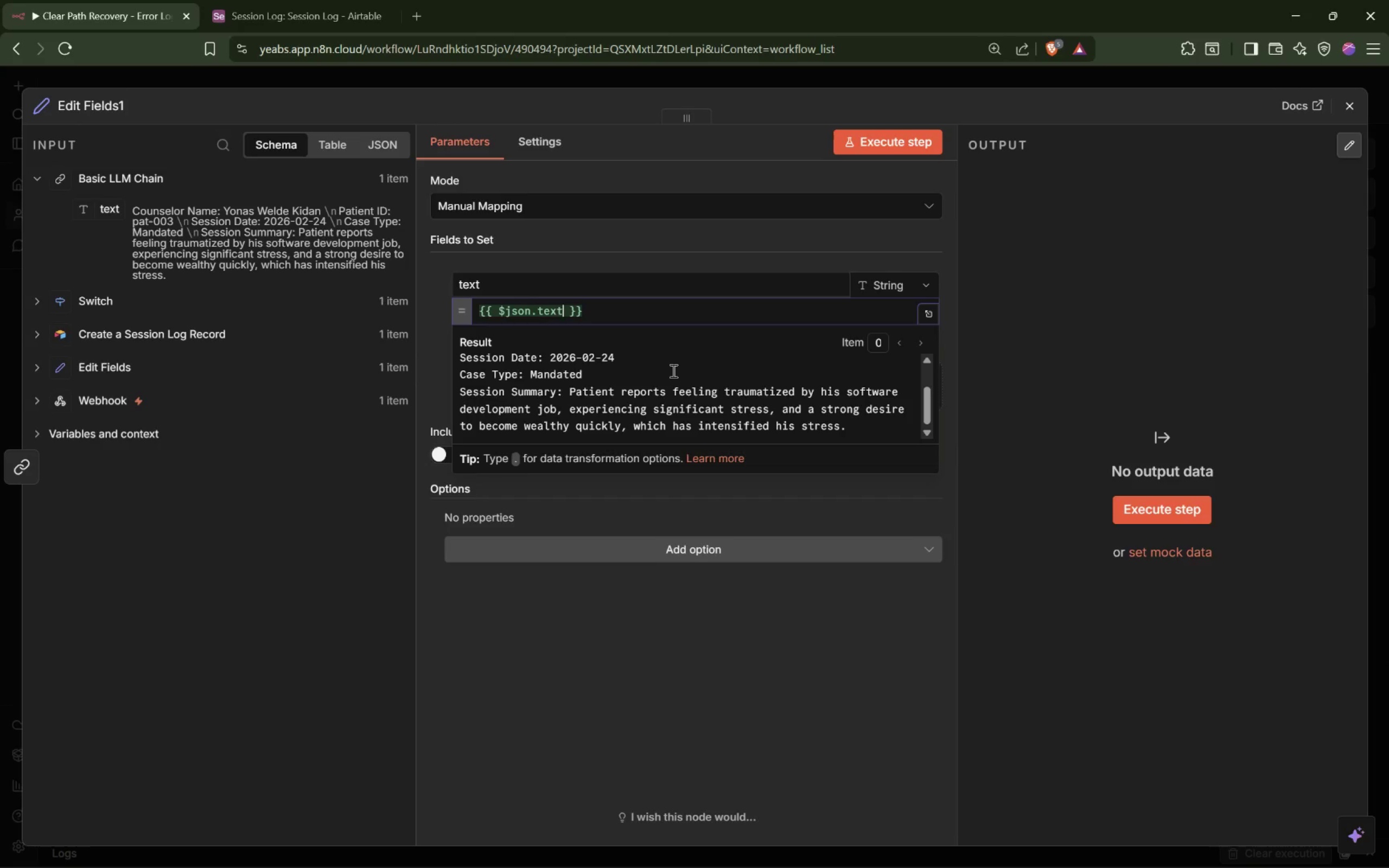 
left_click([672, 371])
 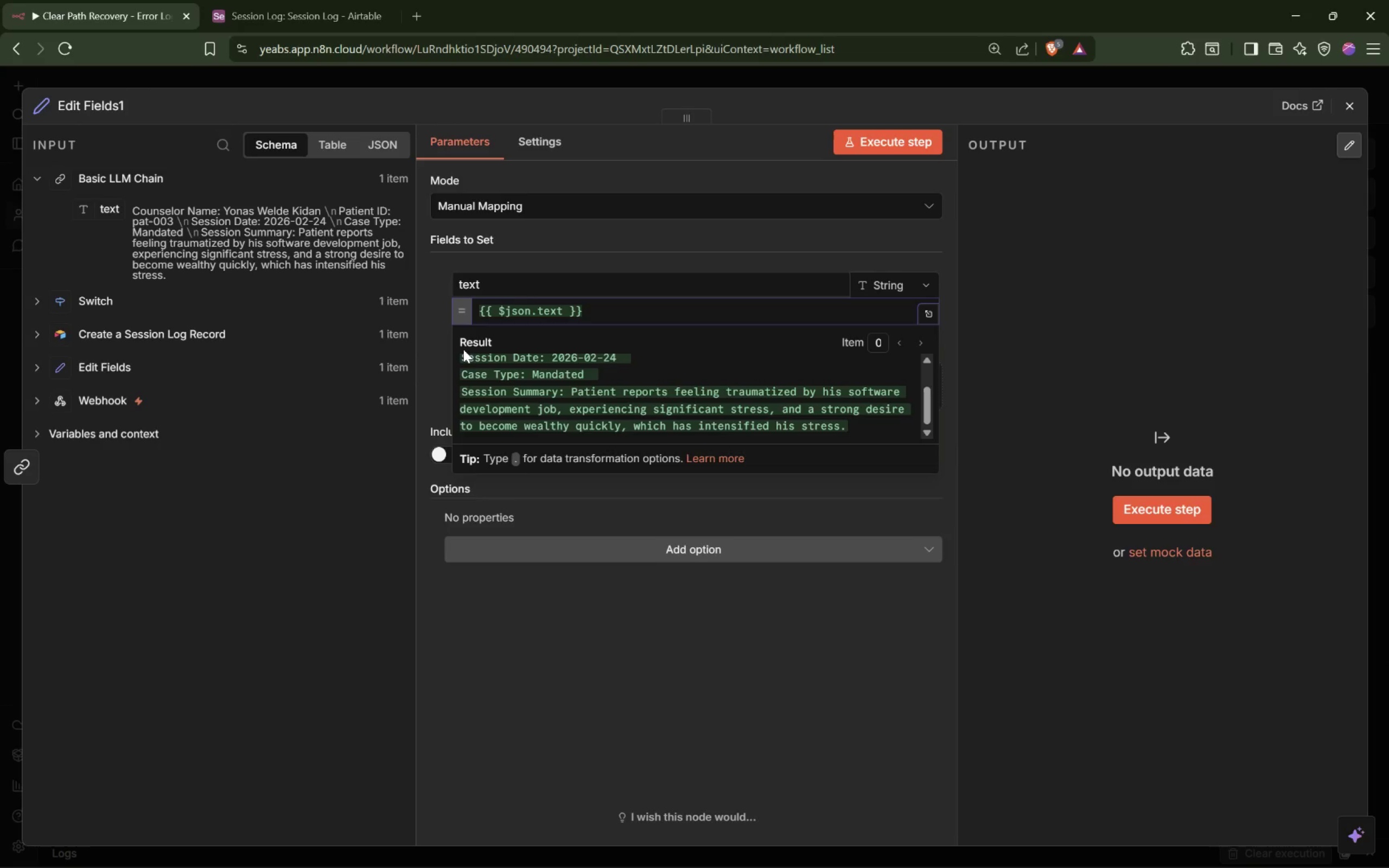 
left_click([438, 348])
 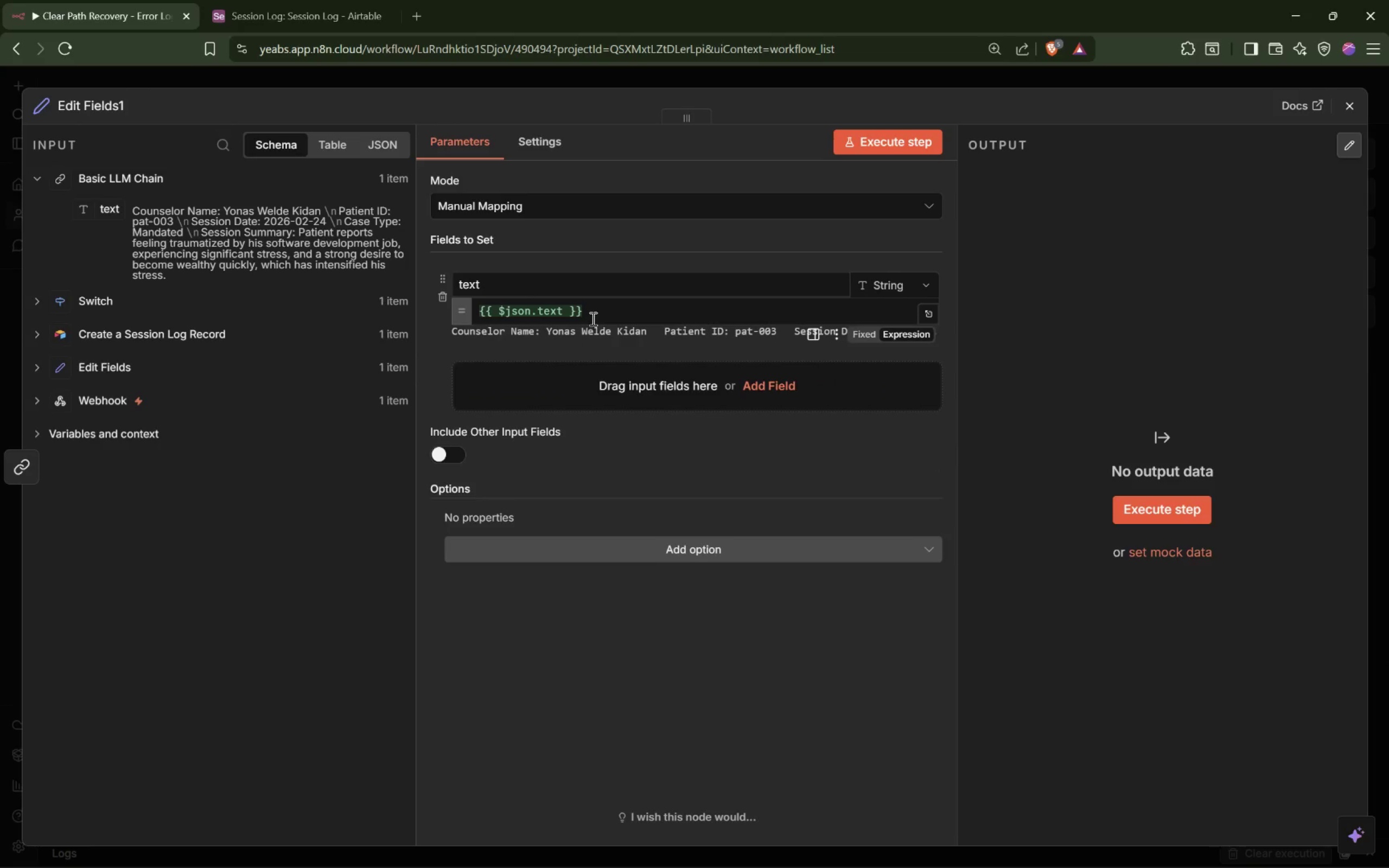 
left_click([595, 314])
 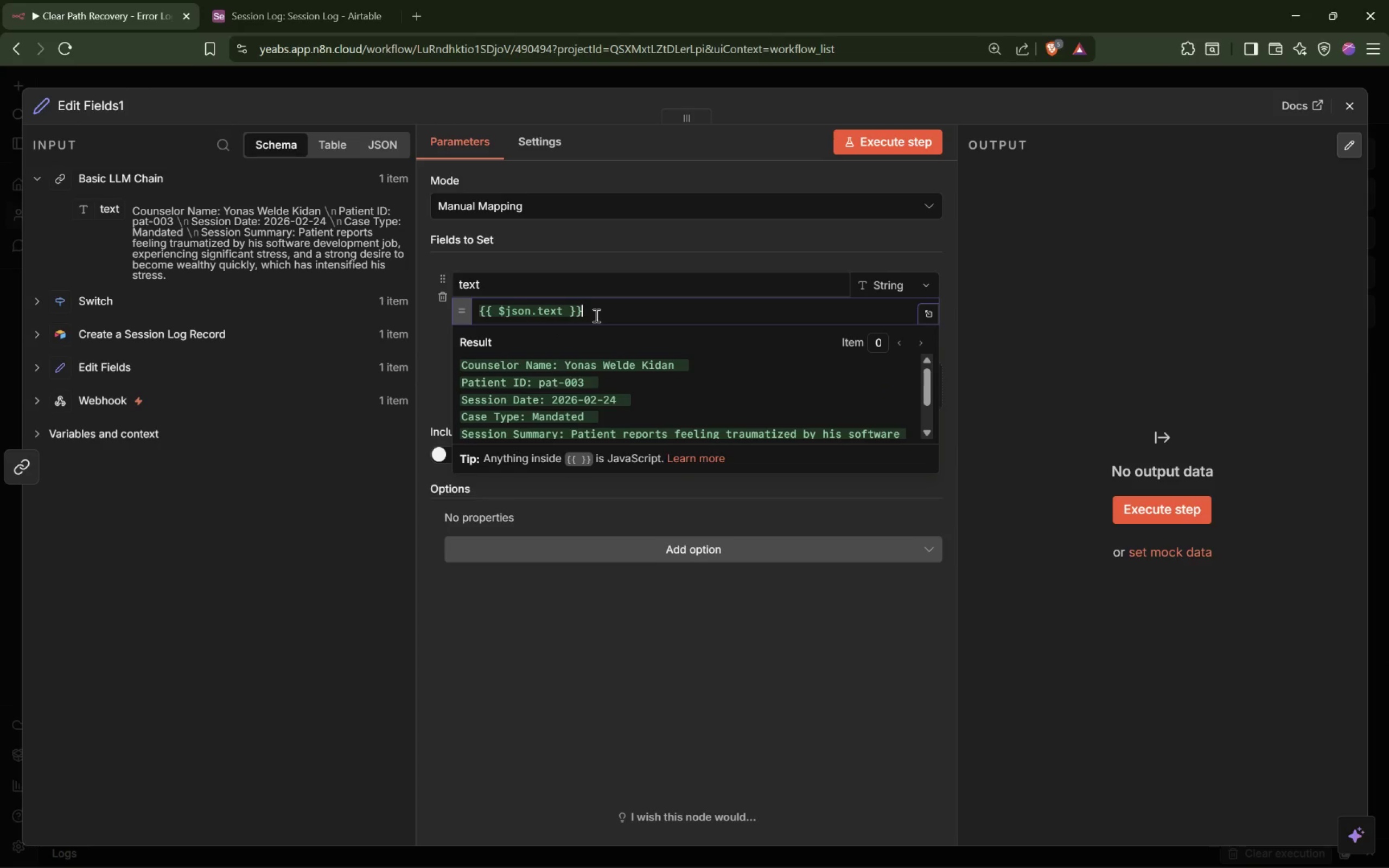 
wait(9.44)
 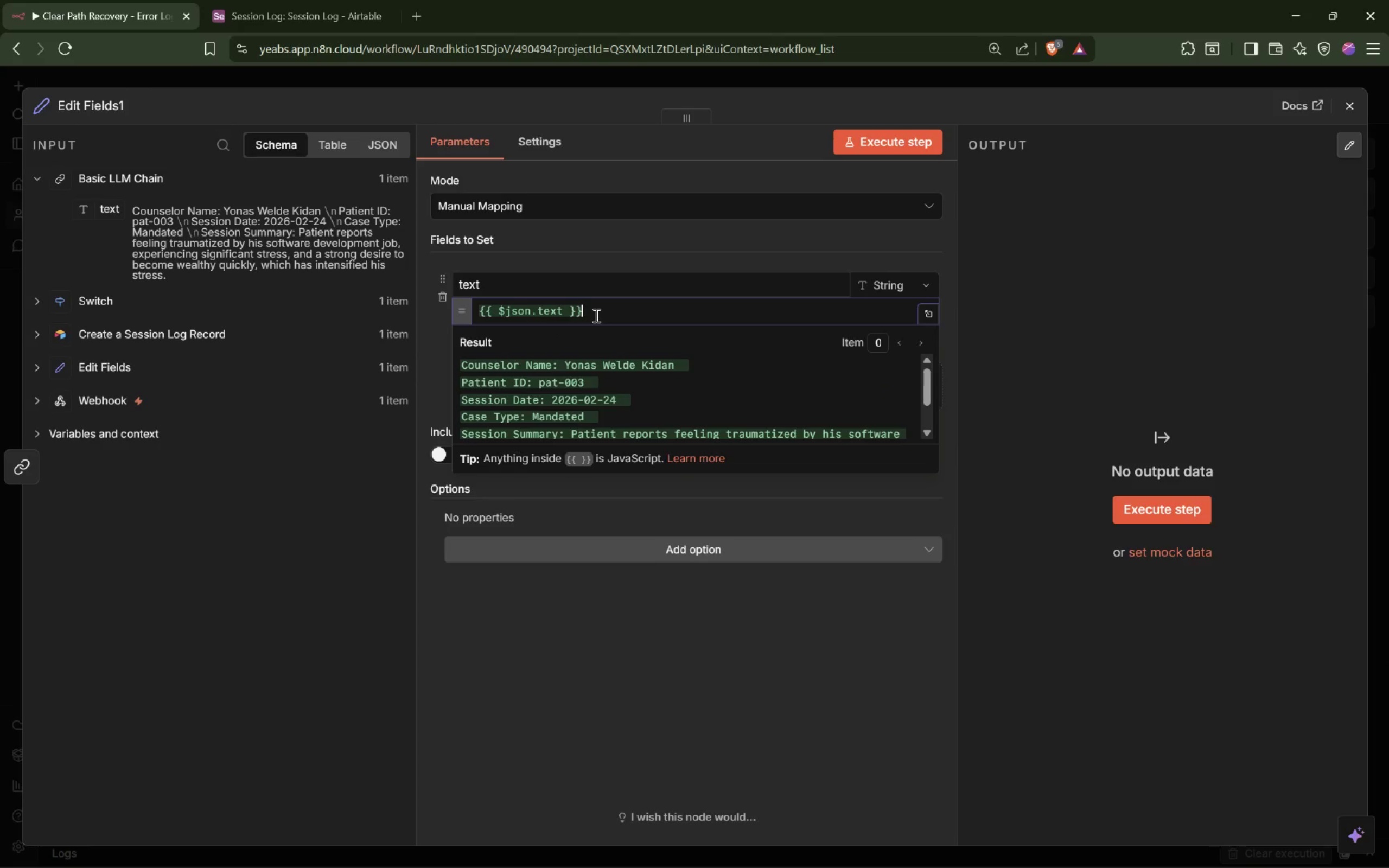 
double_click([470, 283])
 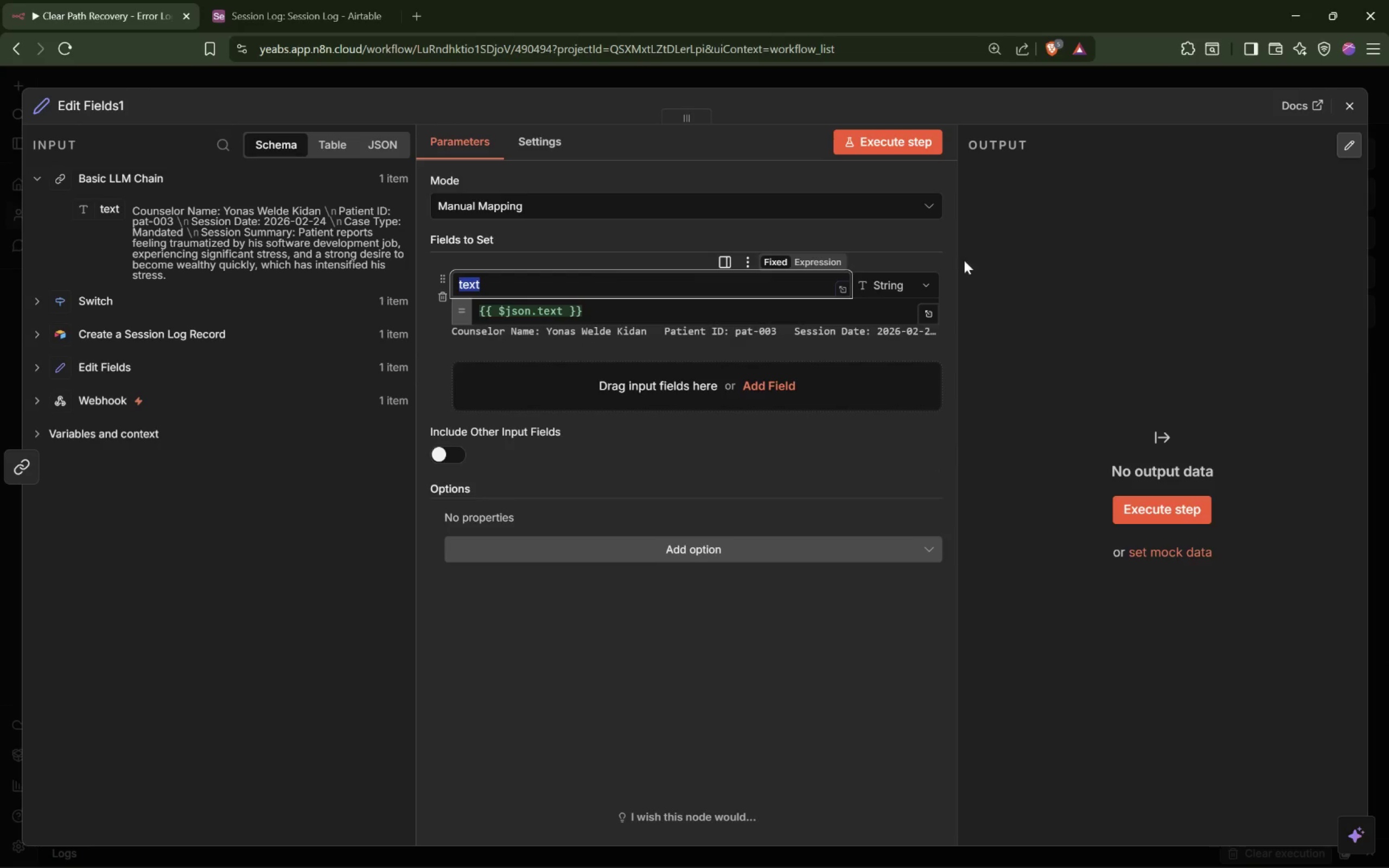 
left_click([1349, 94])
 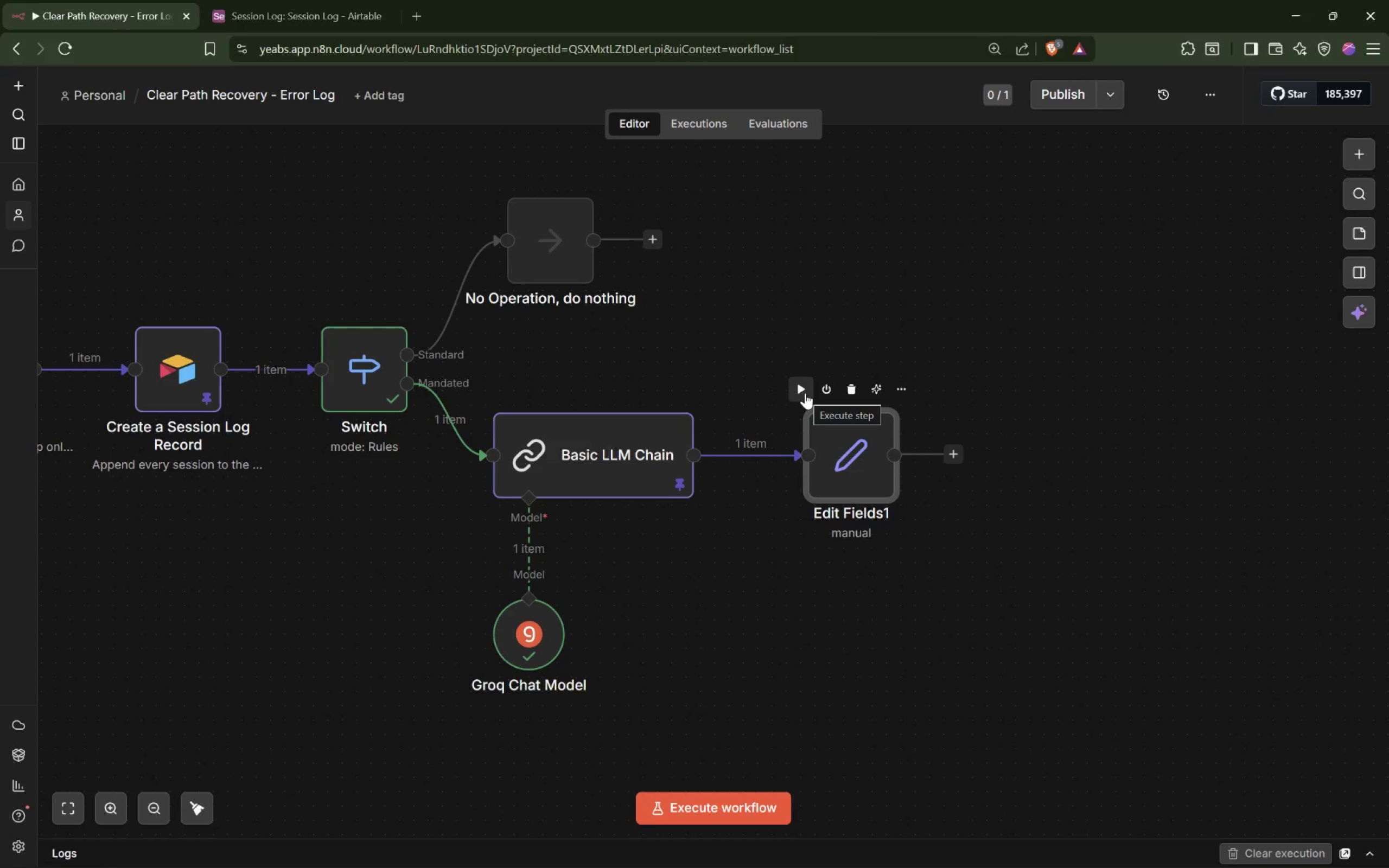 
left_click([805, 393])
 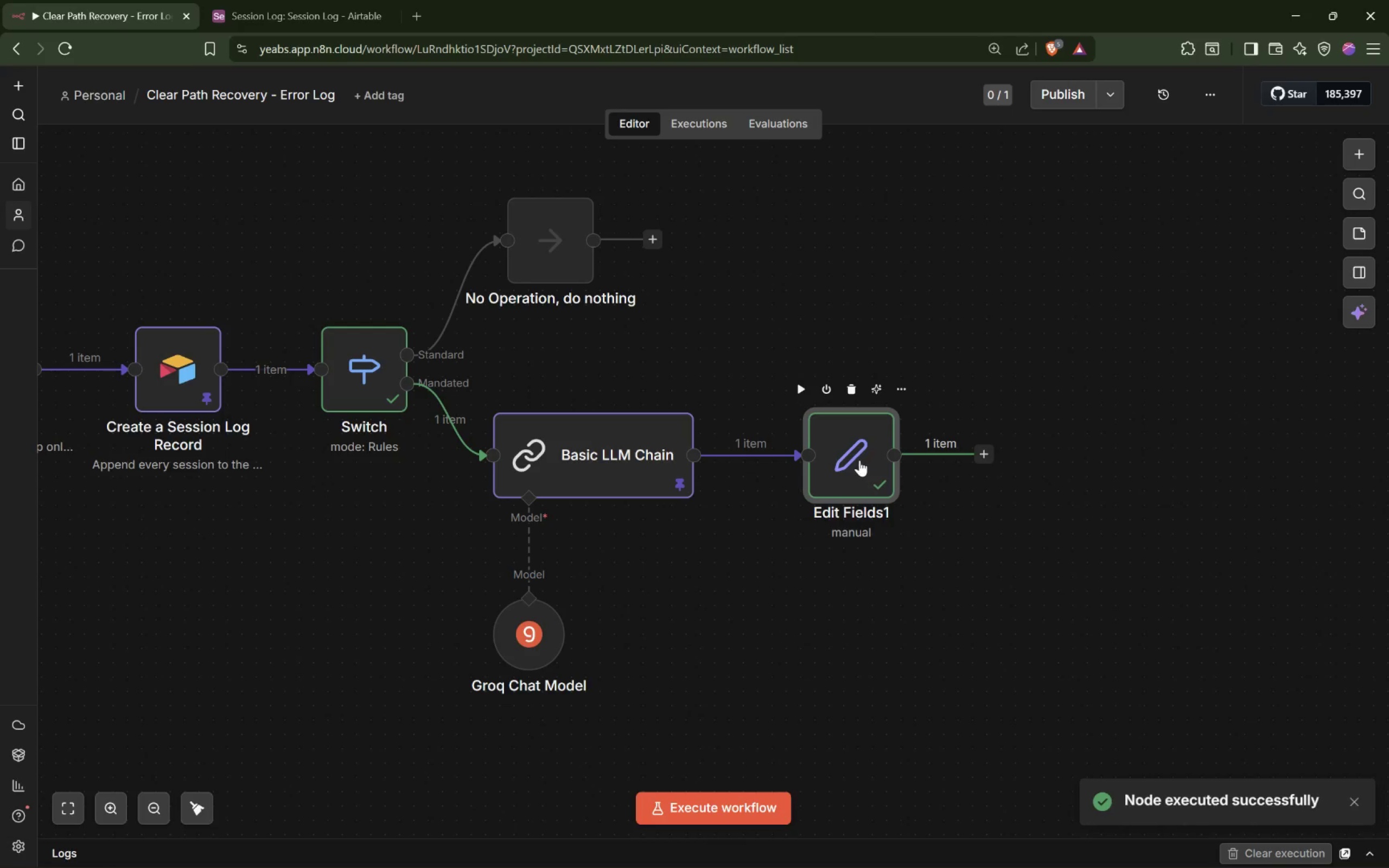 
double_click([859, 458])
 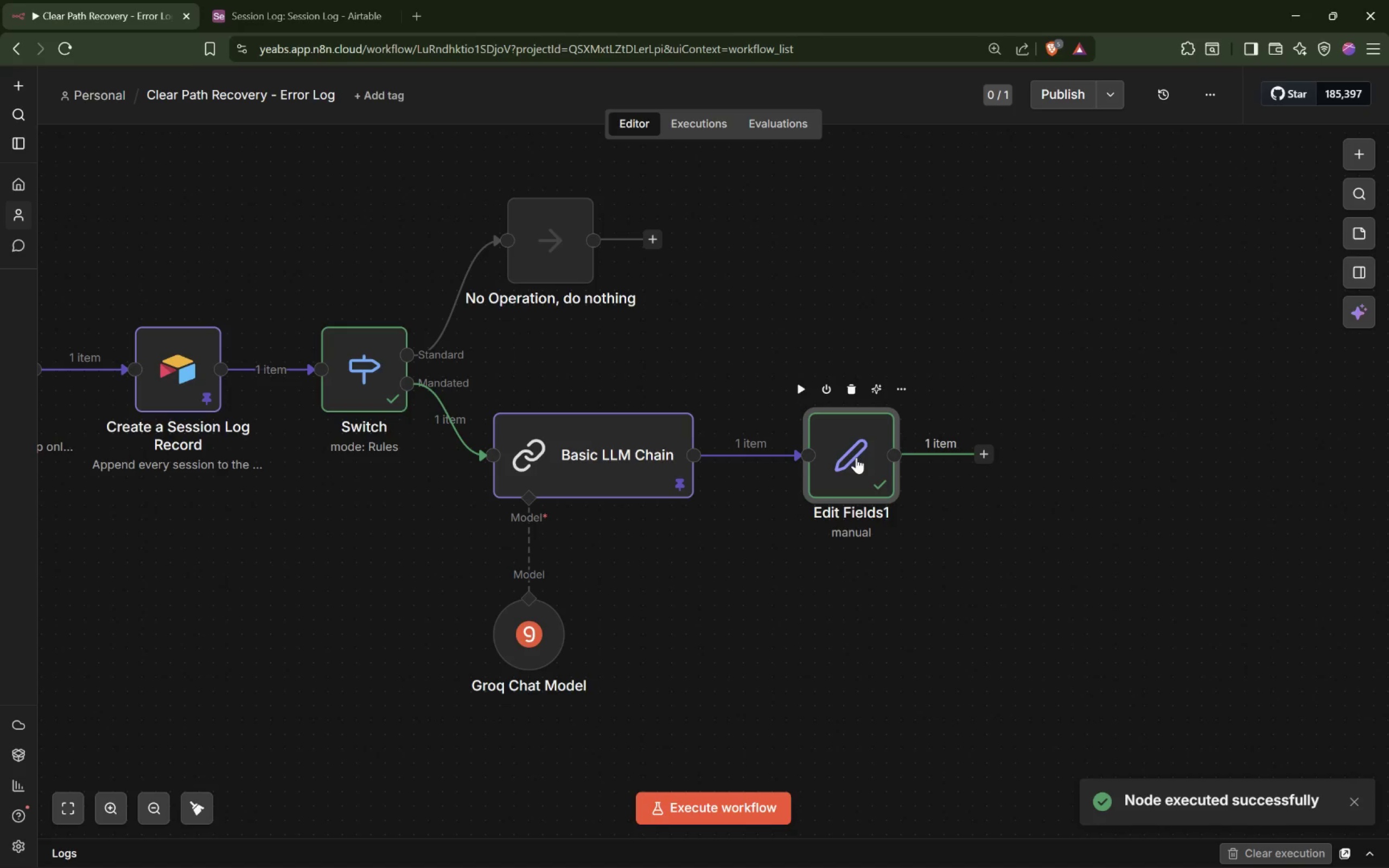 
left_click([855, 457])
 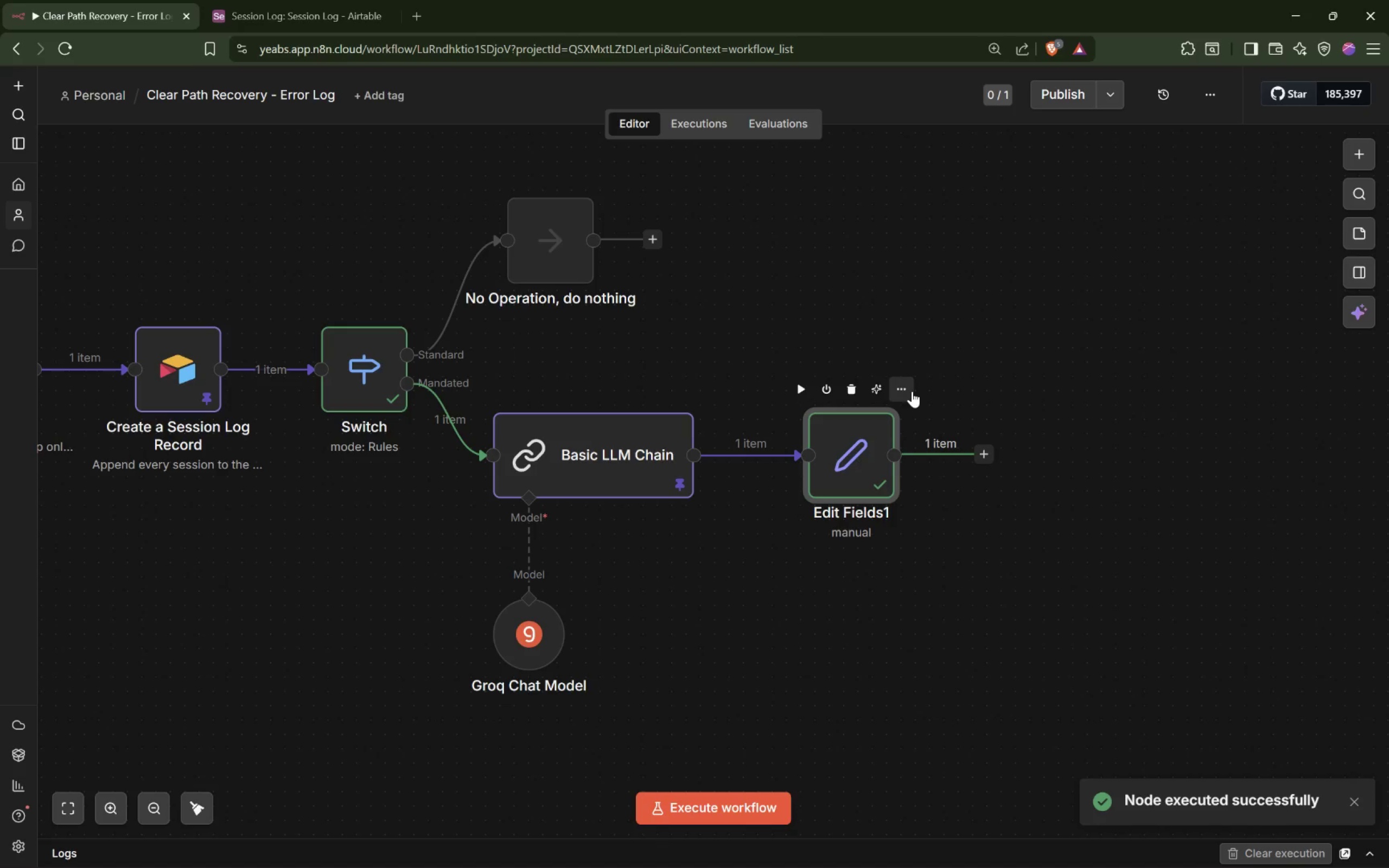 
left_click([908, 391])
 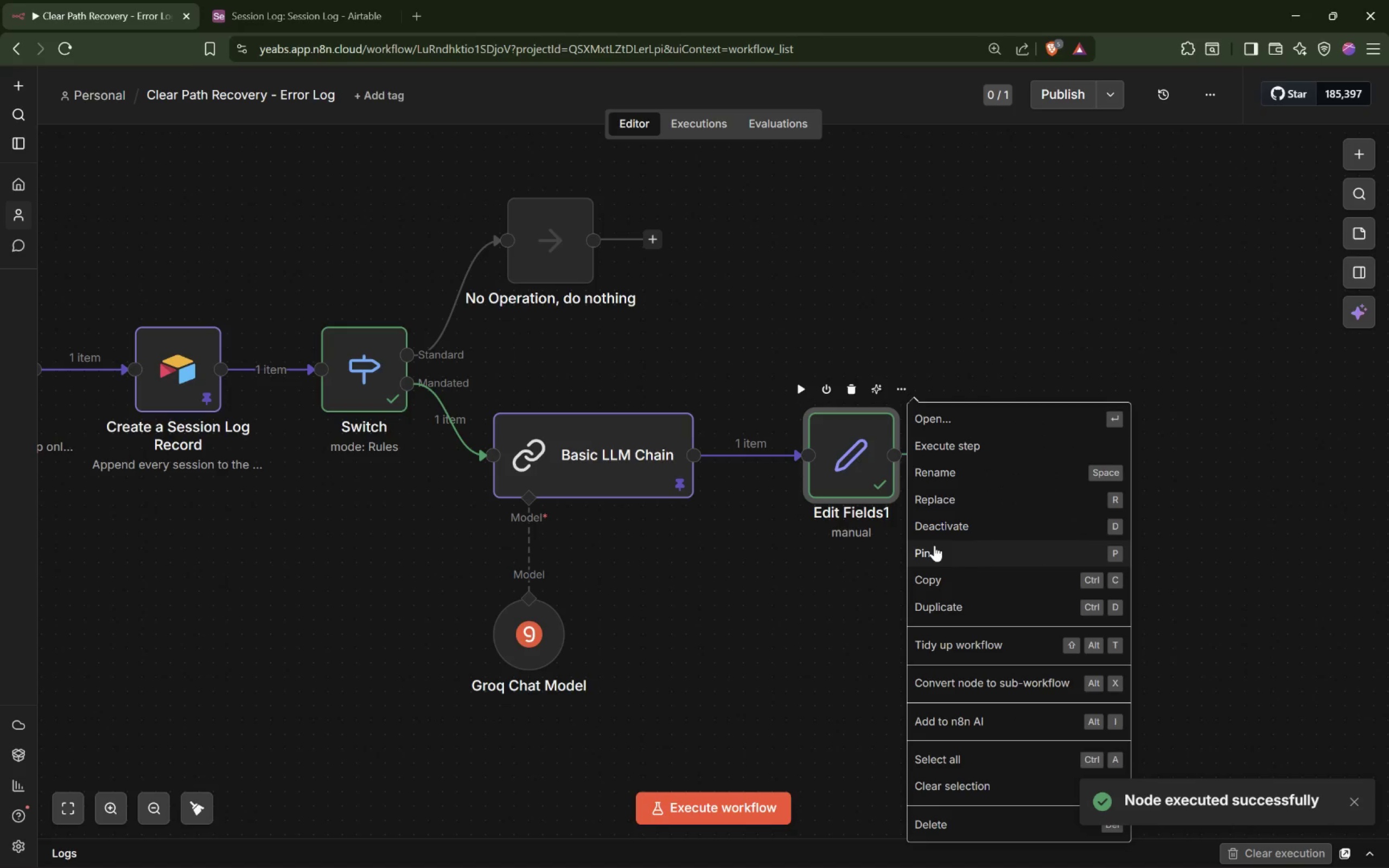 
left_click([931, 549])
 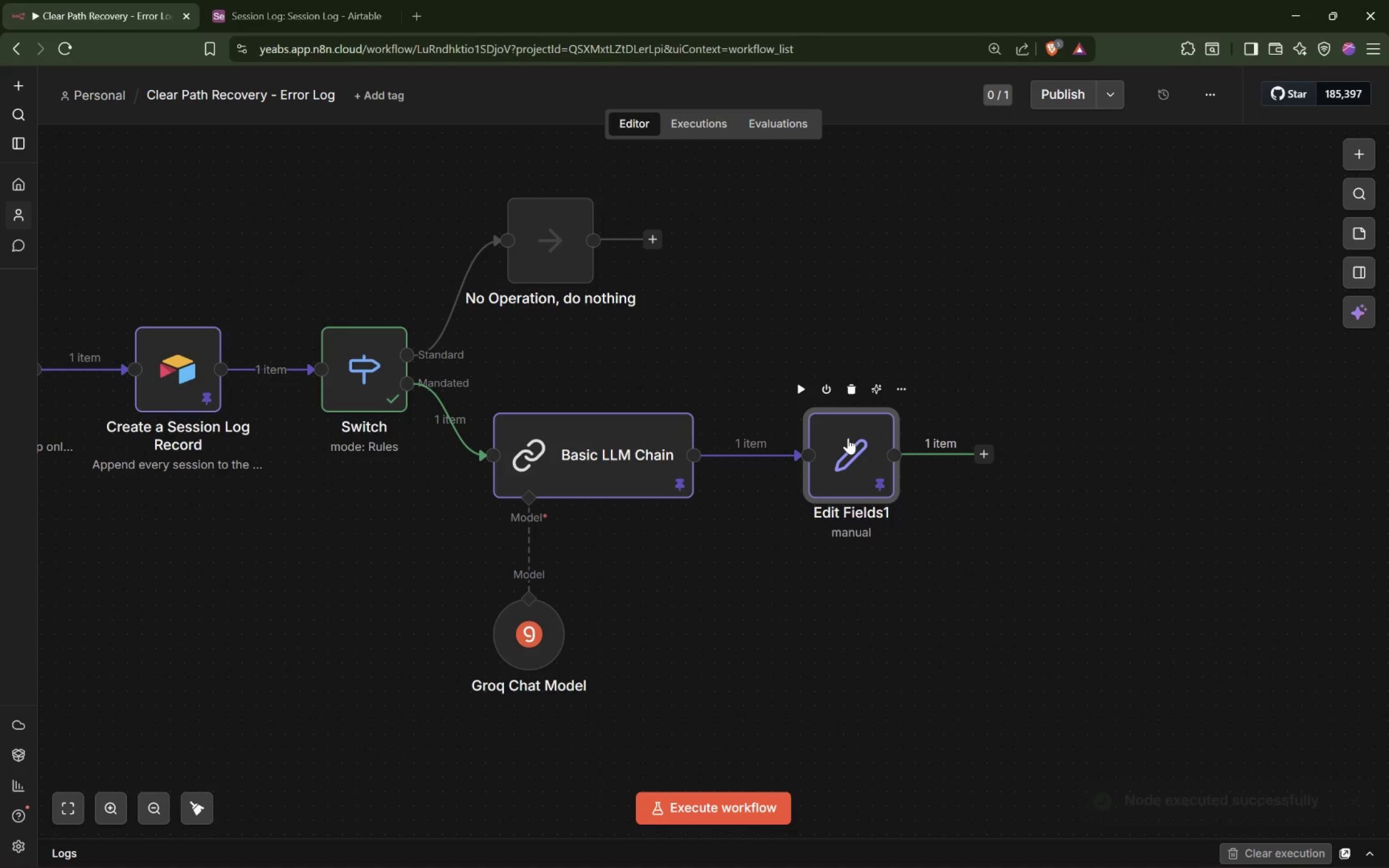 
double_click([848, 438])
 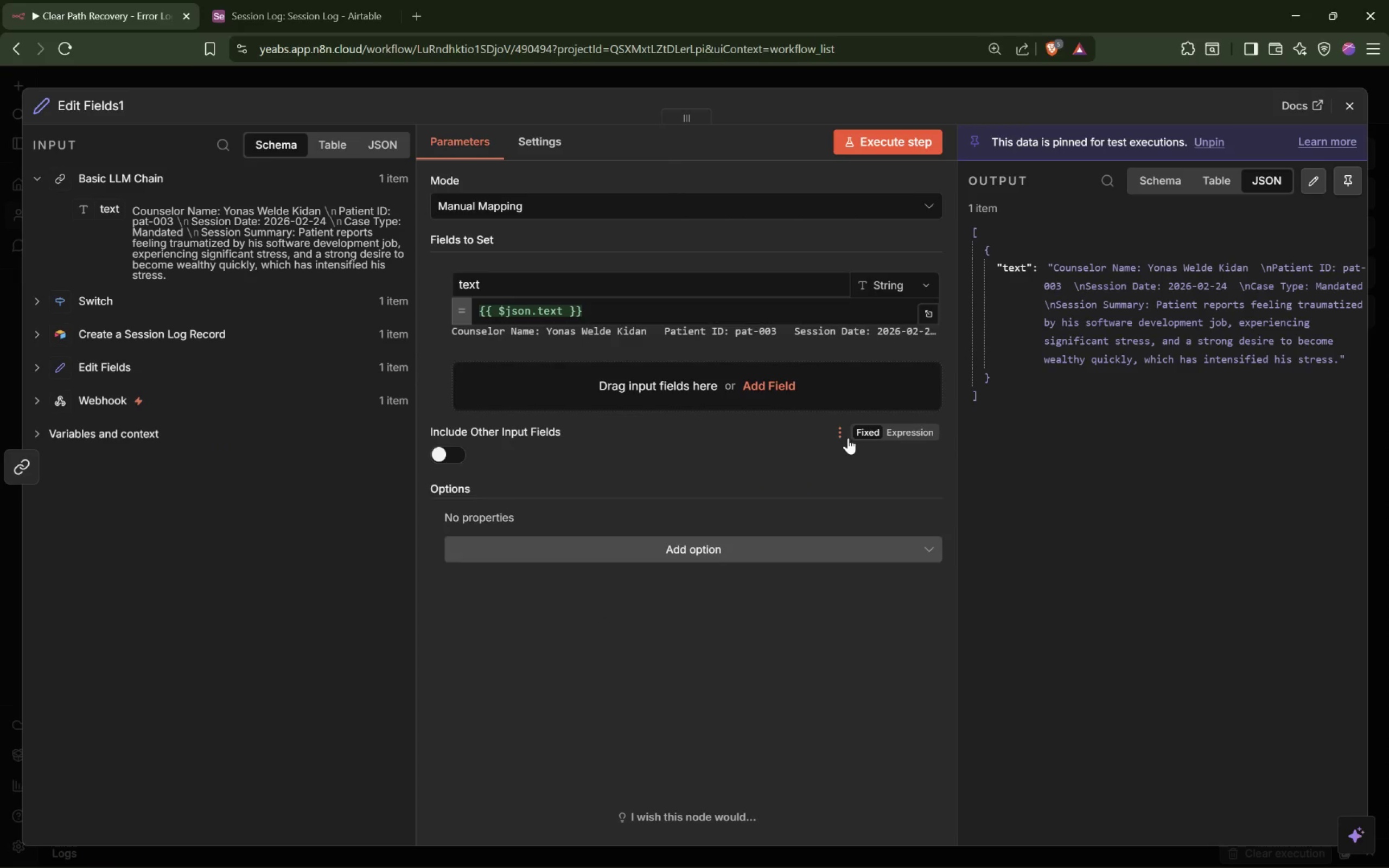 
wait(32.64)
 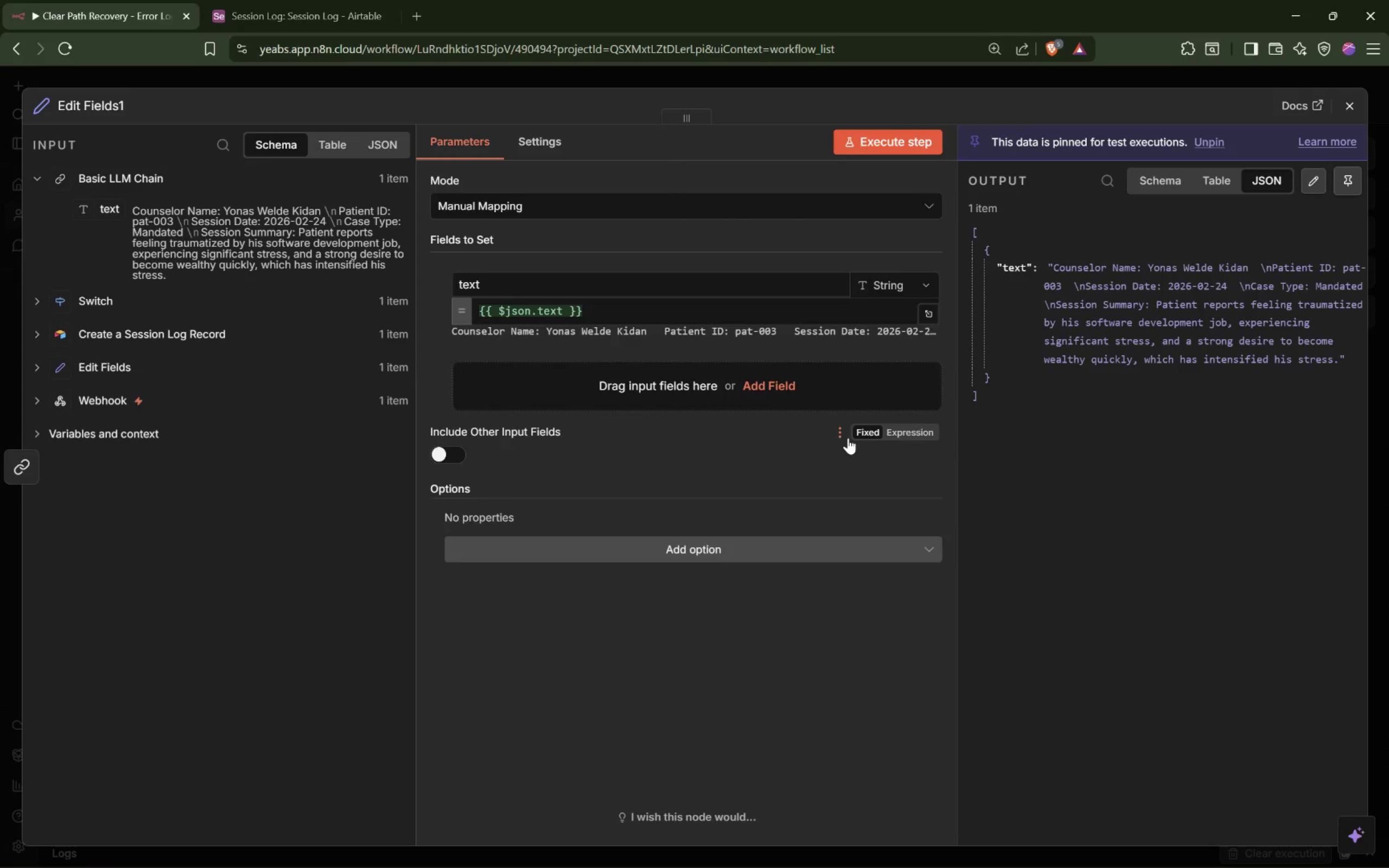 
left_click([897, 80])
 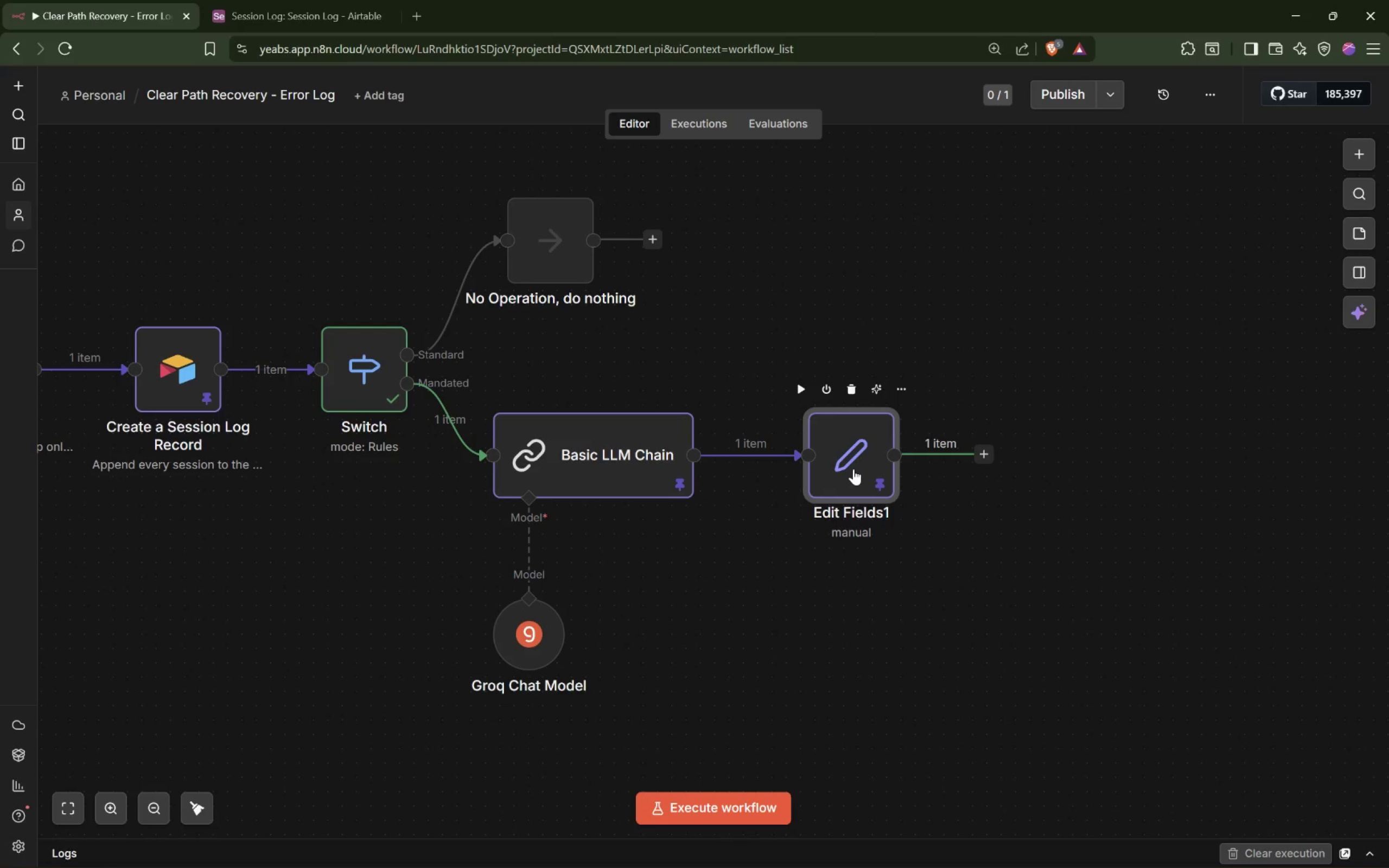 
wait(9.76)
 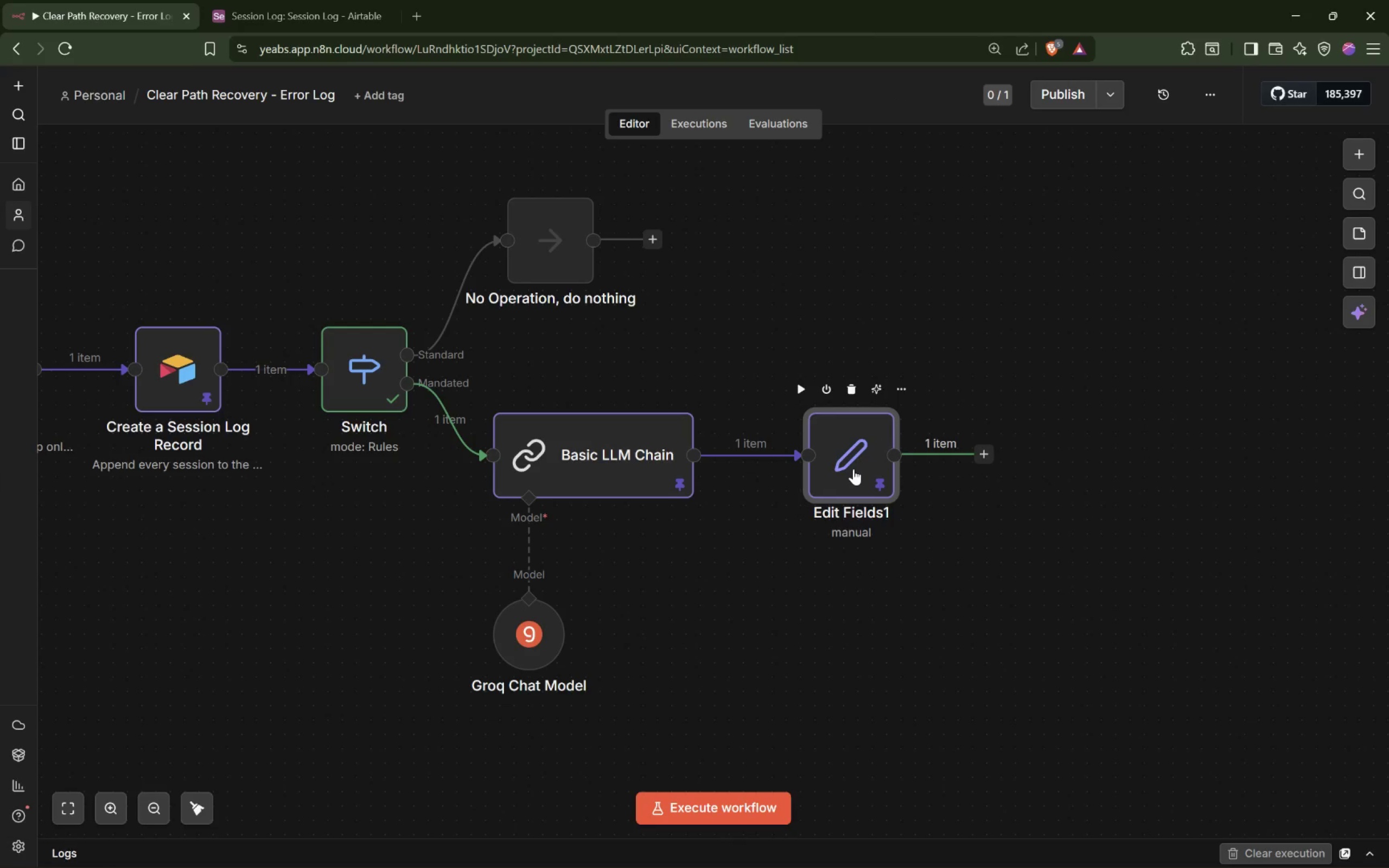 
left_click([991, 456])
 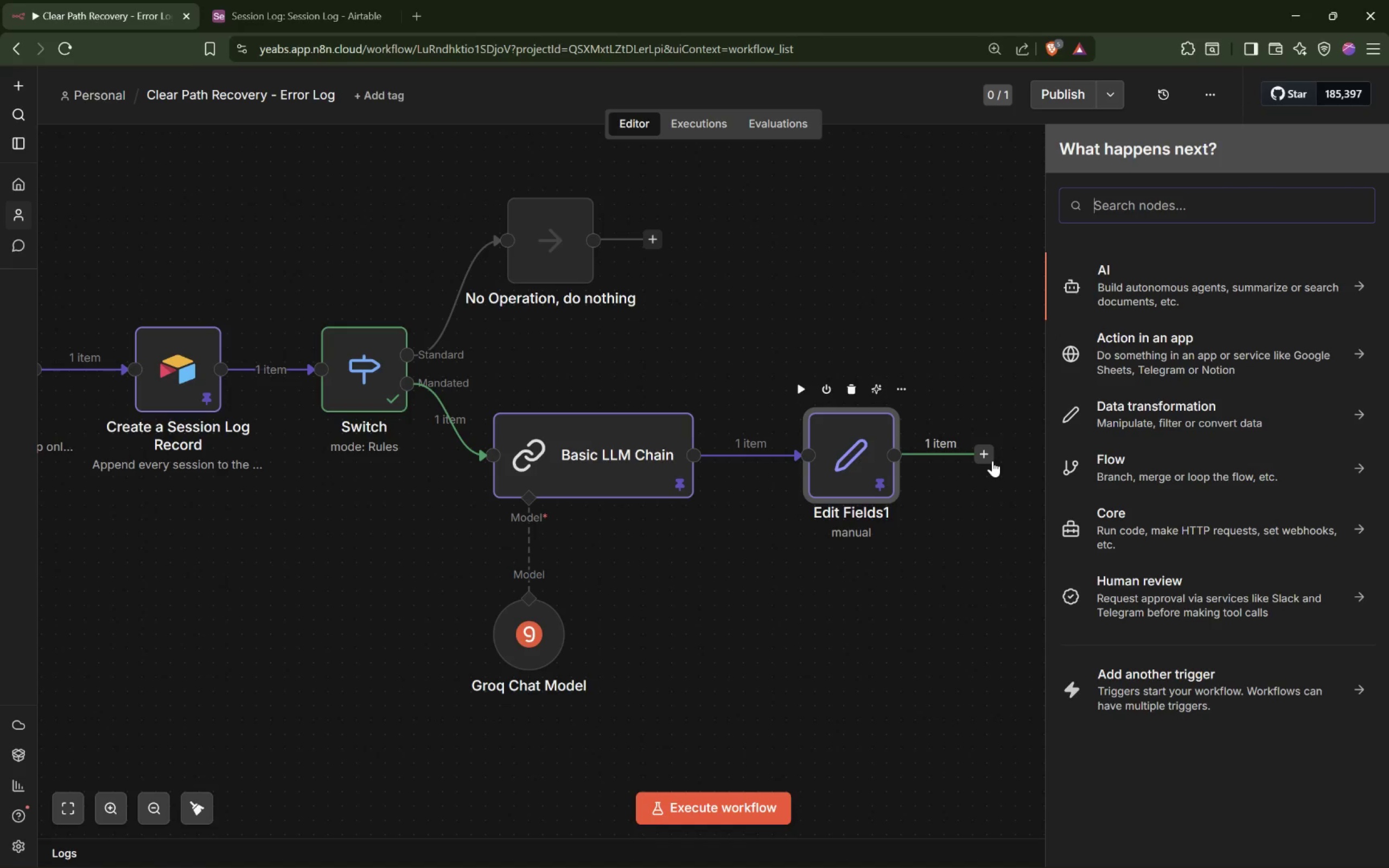 
type(Gmail)
 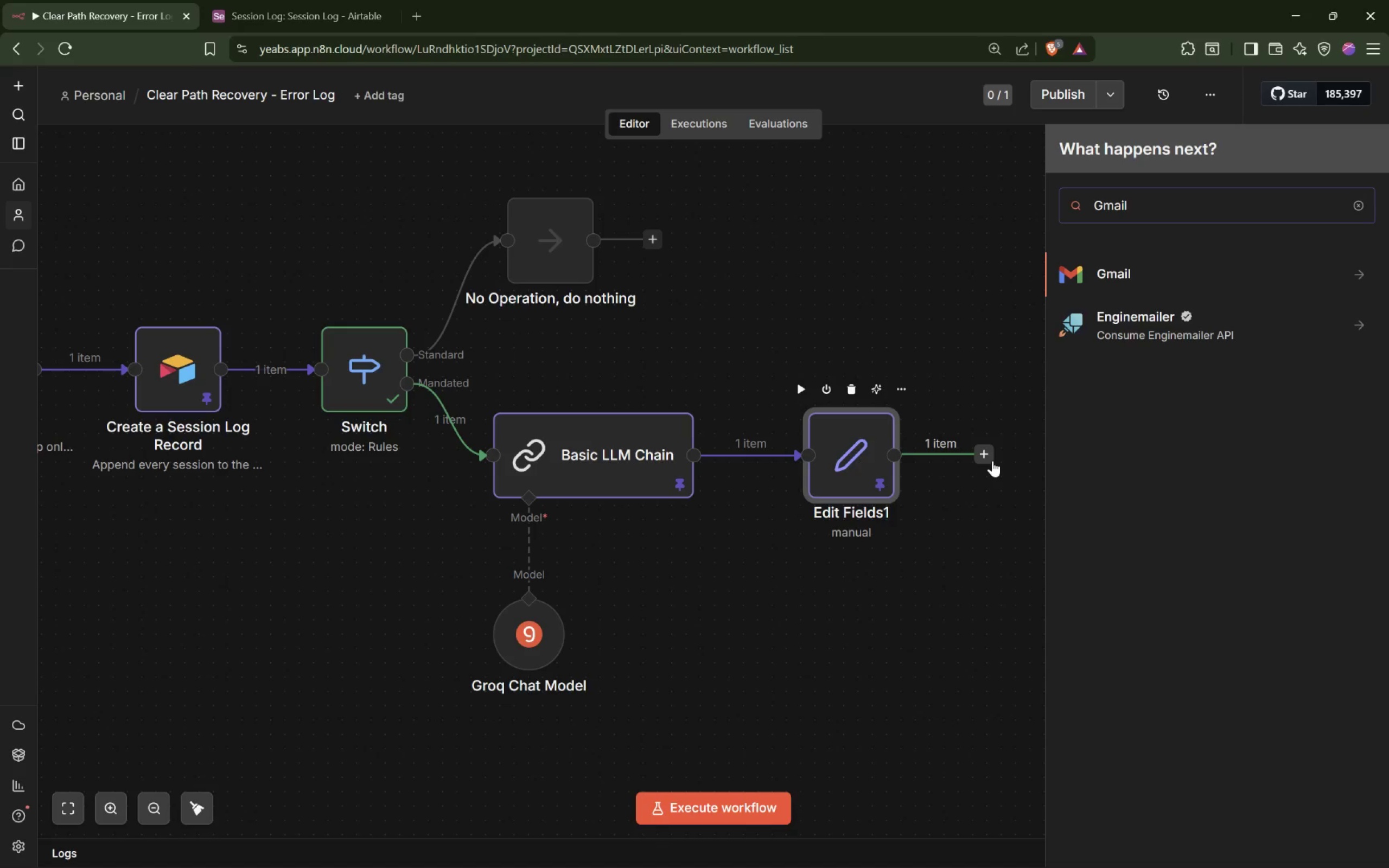 
wait(8.07)
 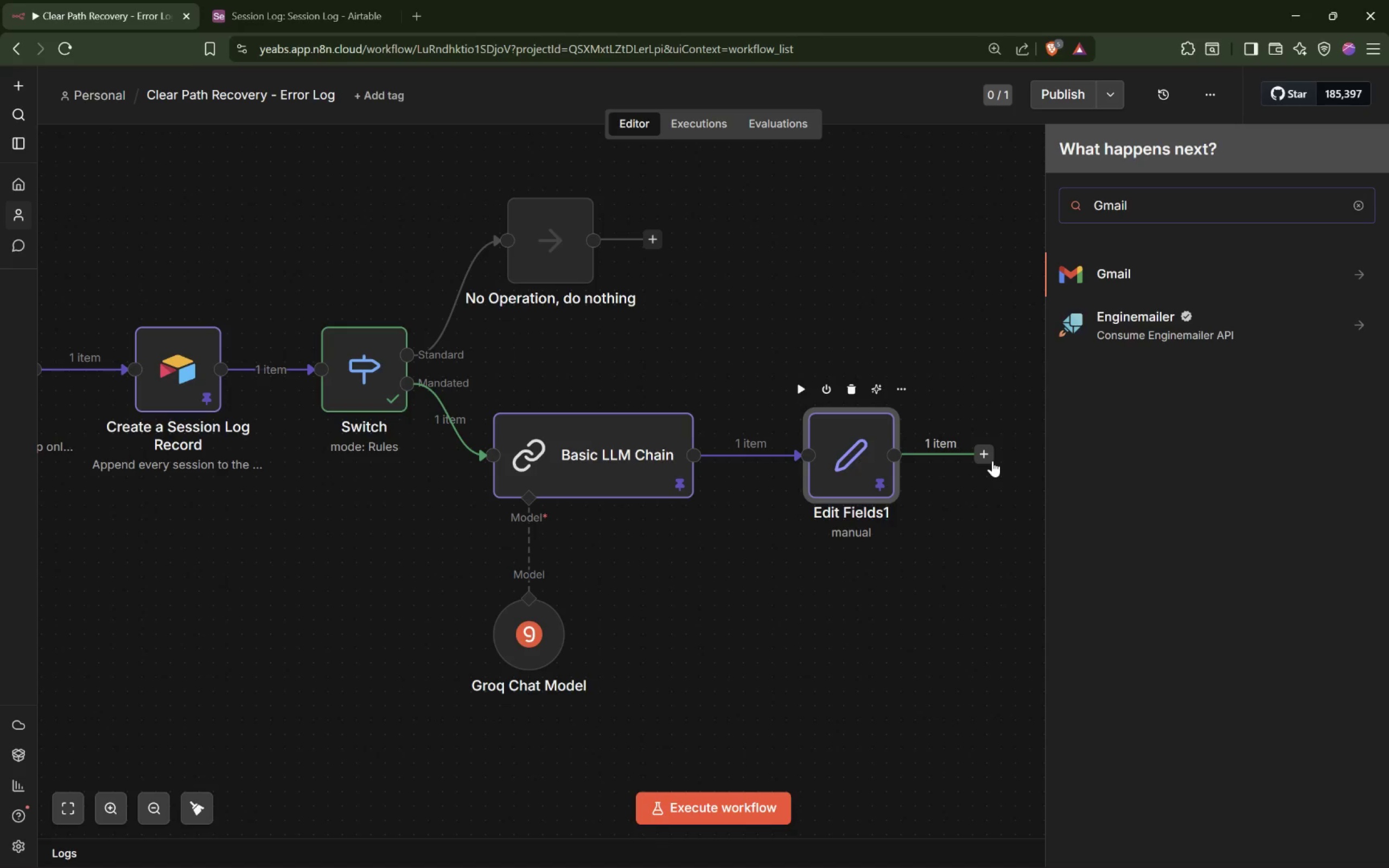 
left_click([1154, 275])
 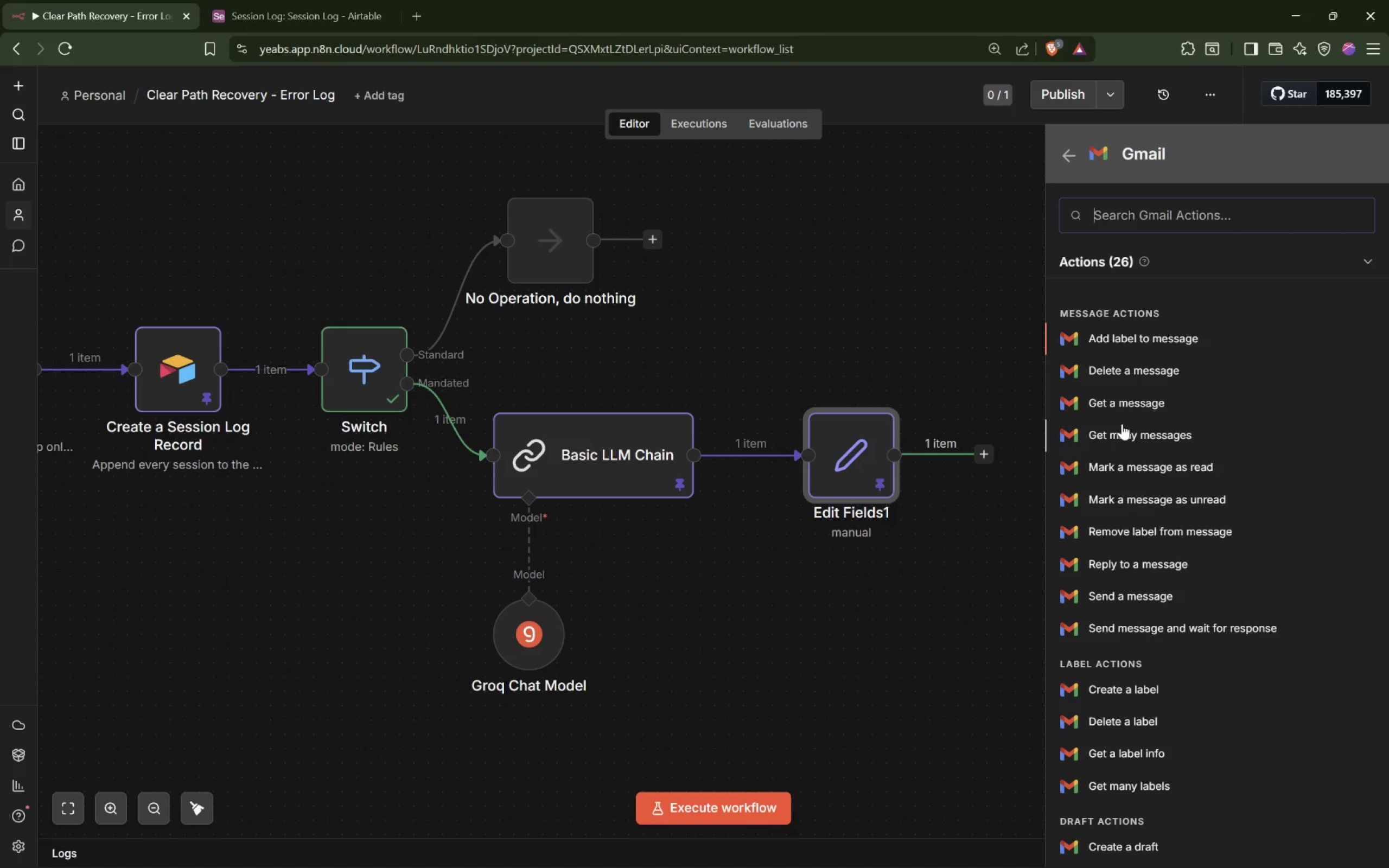 
wait(13.66)
 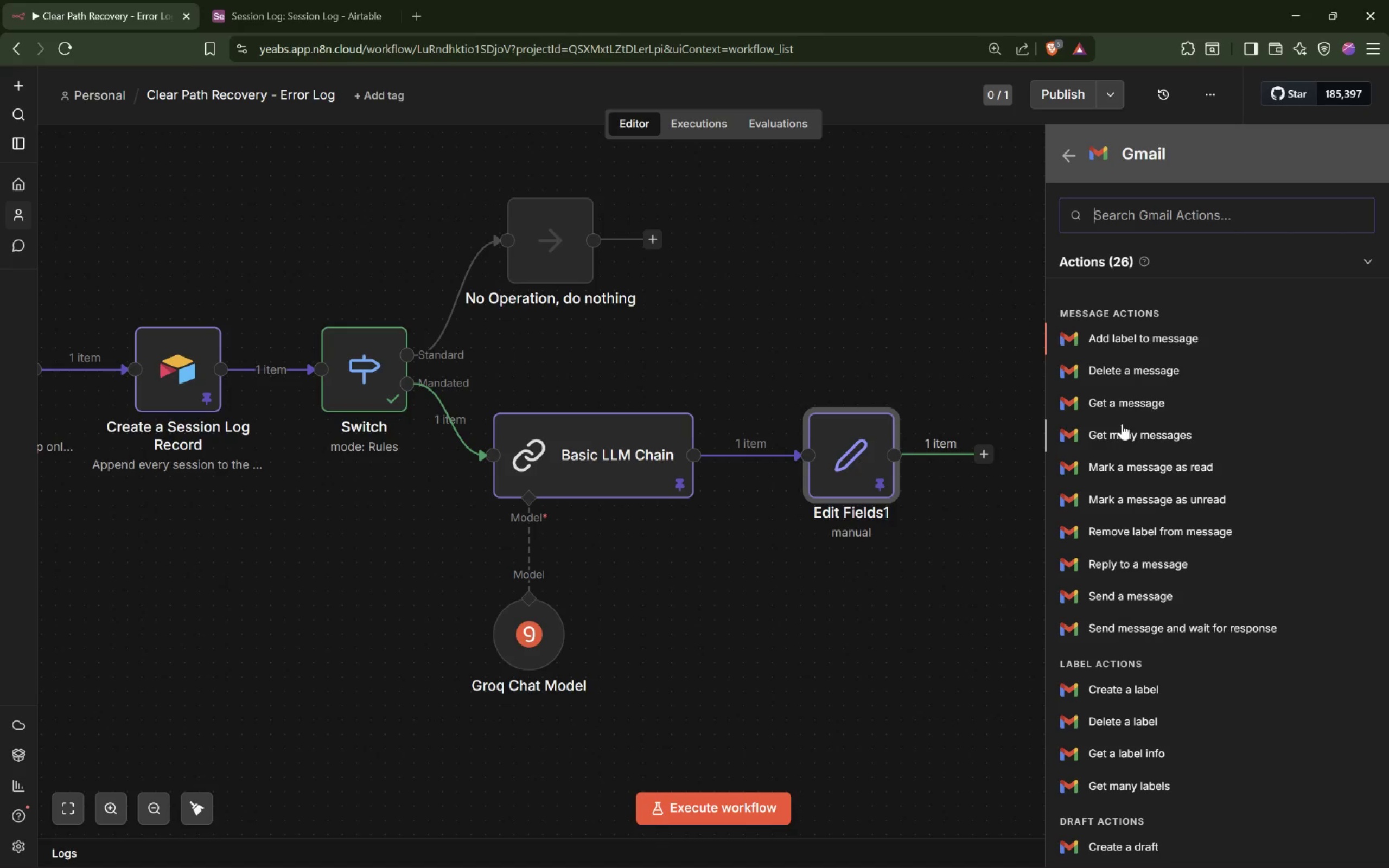 
scroll: coordinate [1097, 524], scroll_direction: down, amount: 4.0
 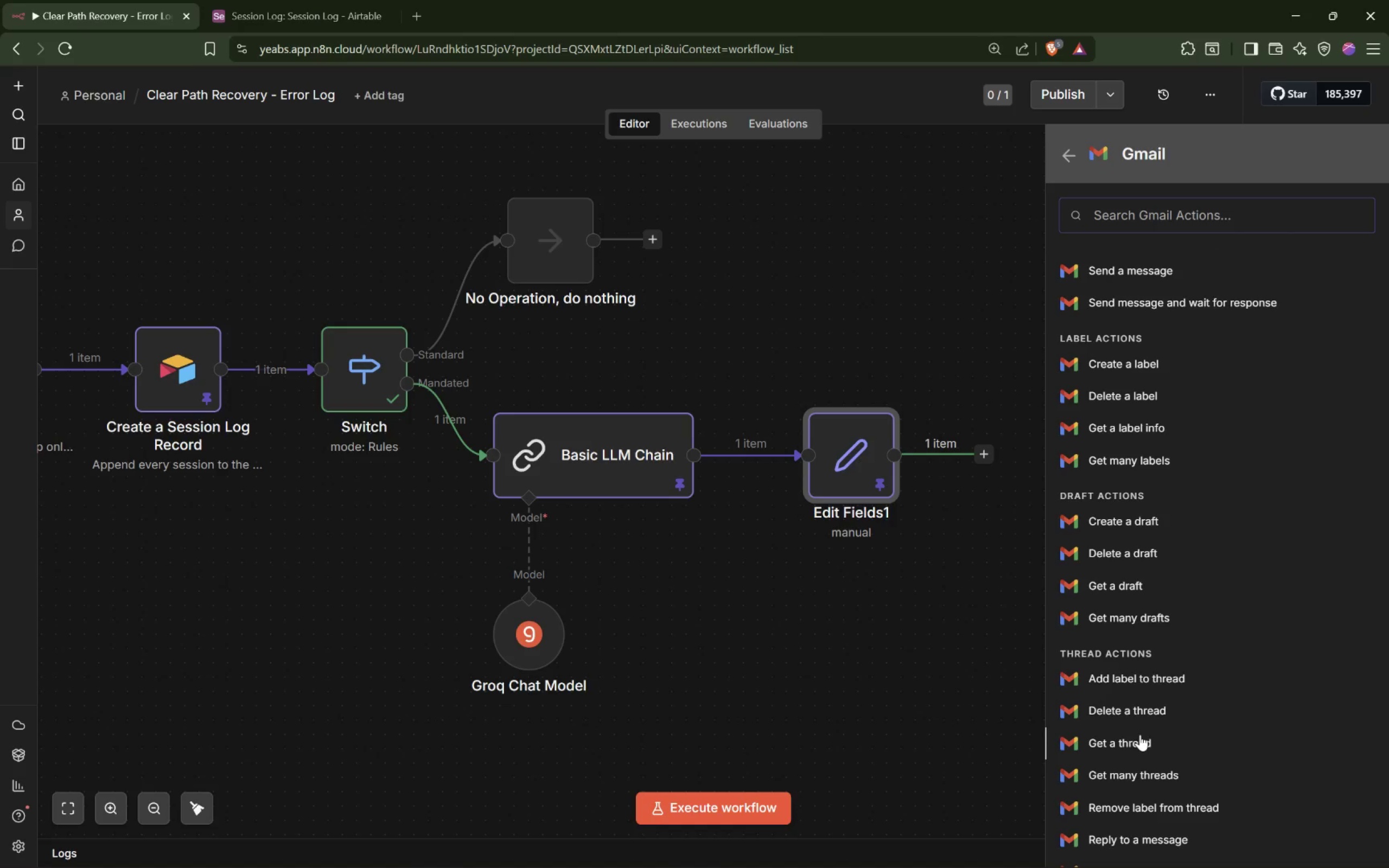 
scroll: coordinate [1159, 665], scroll_direction: up, amount: 2.0
 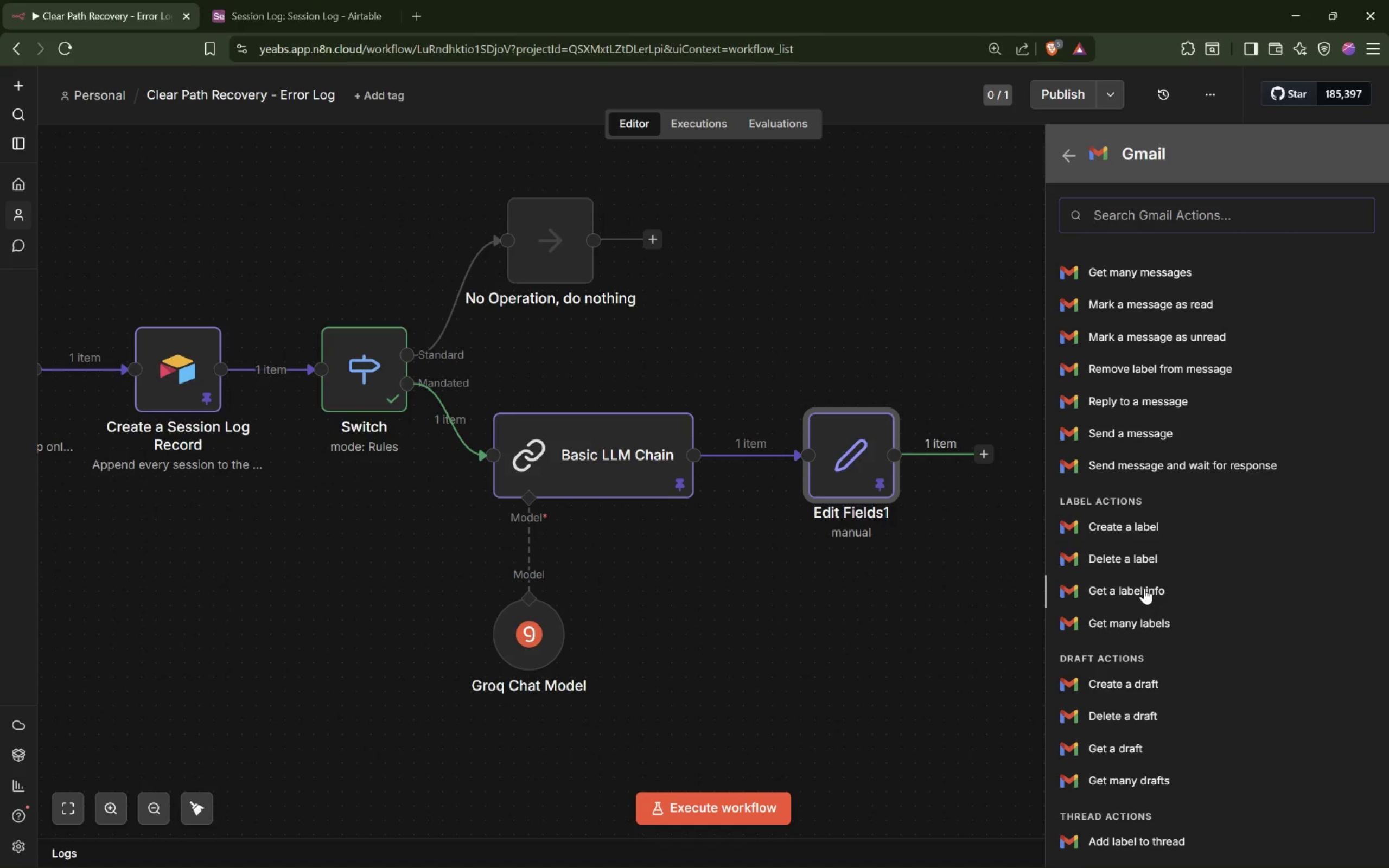 
scroll: coordinate [1143, 590], scroll_direction: down, amount: 3.0
 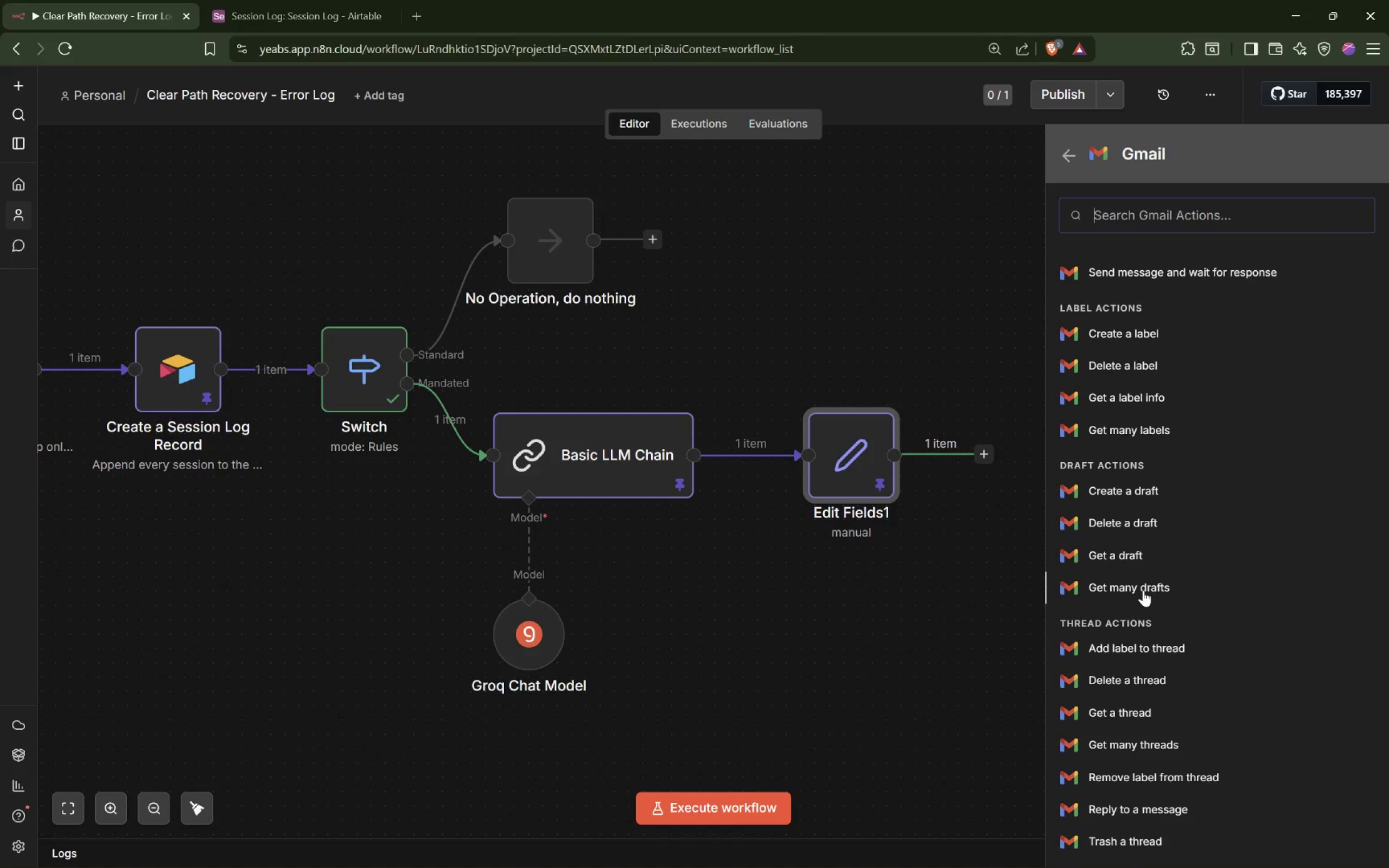 
scroll: coordinate [1143, 590], scroll_direction: up, amount: 2.0
 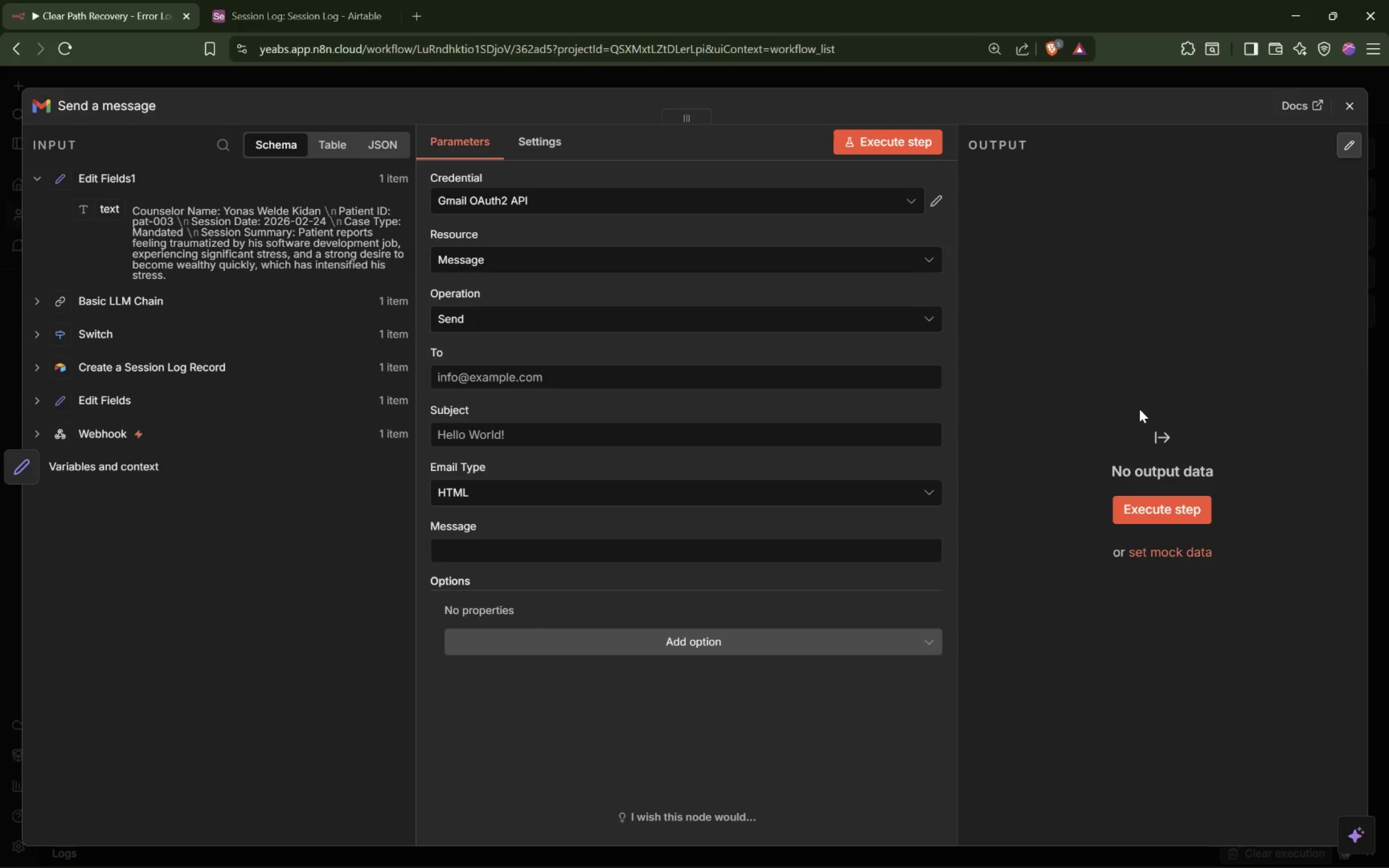 
wait(25.01)
 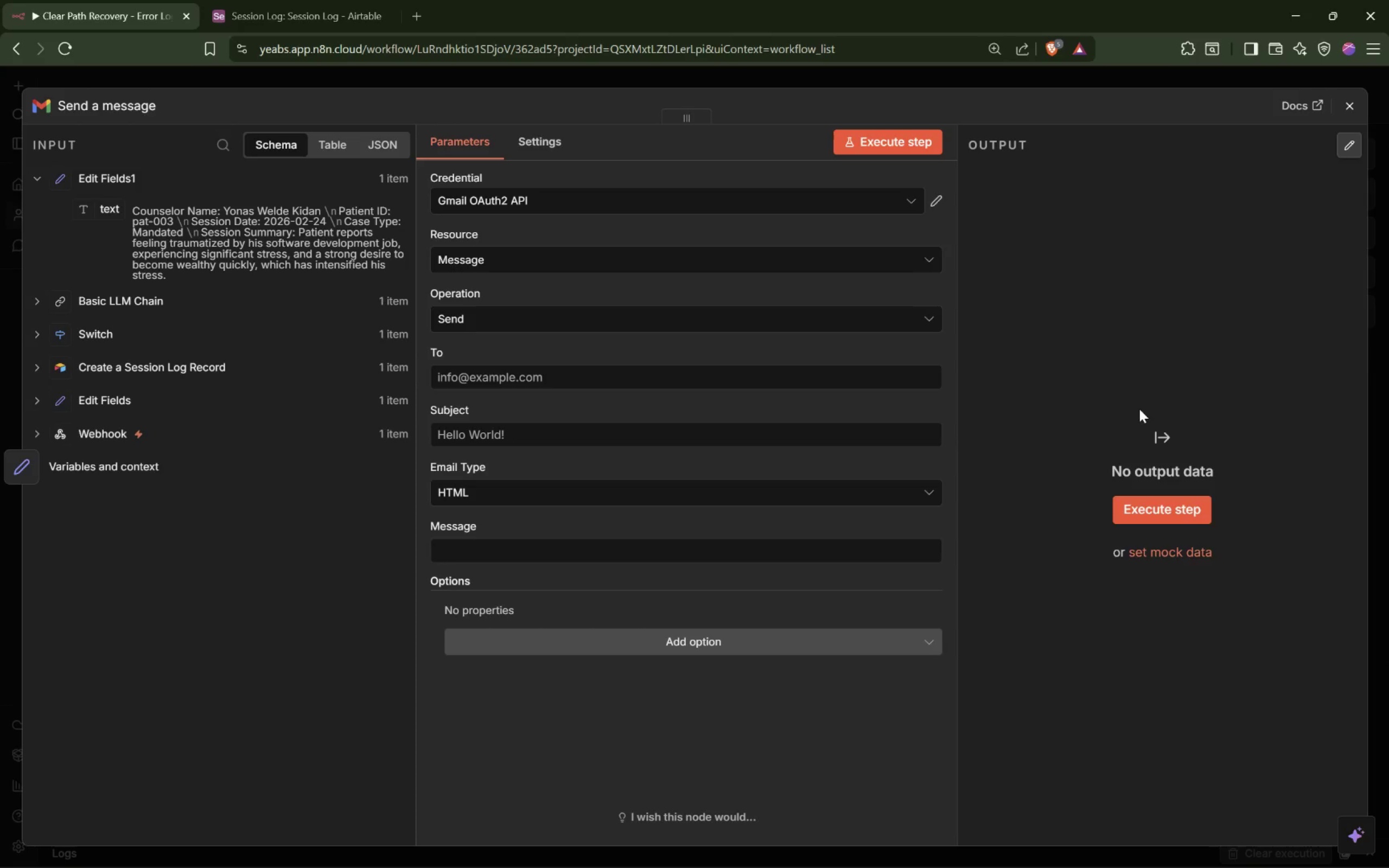 
left_click_drag(start_coordinate=[956, 495], to_coordinate=[893, 492])
 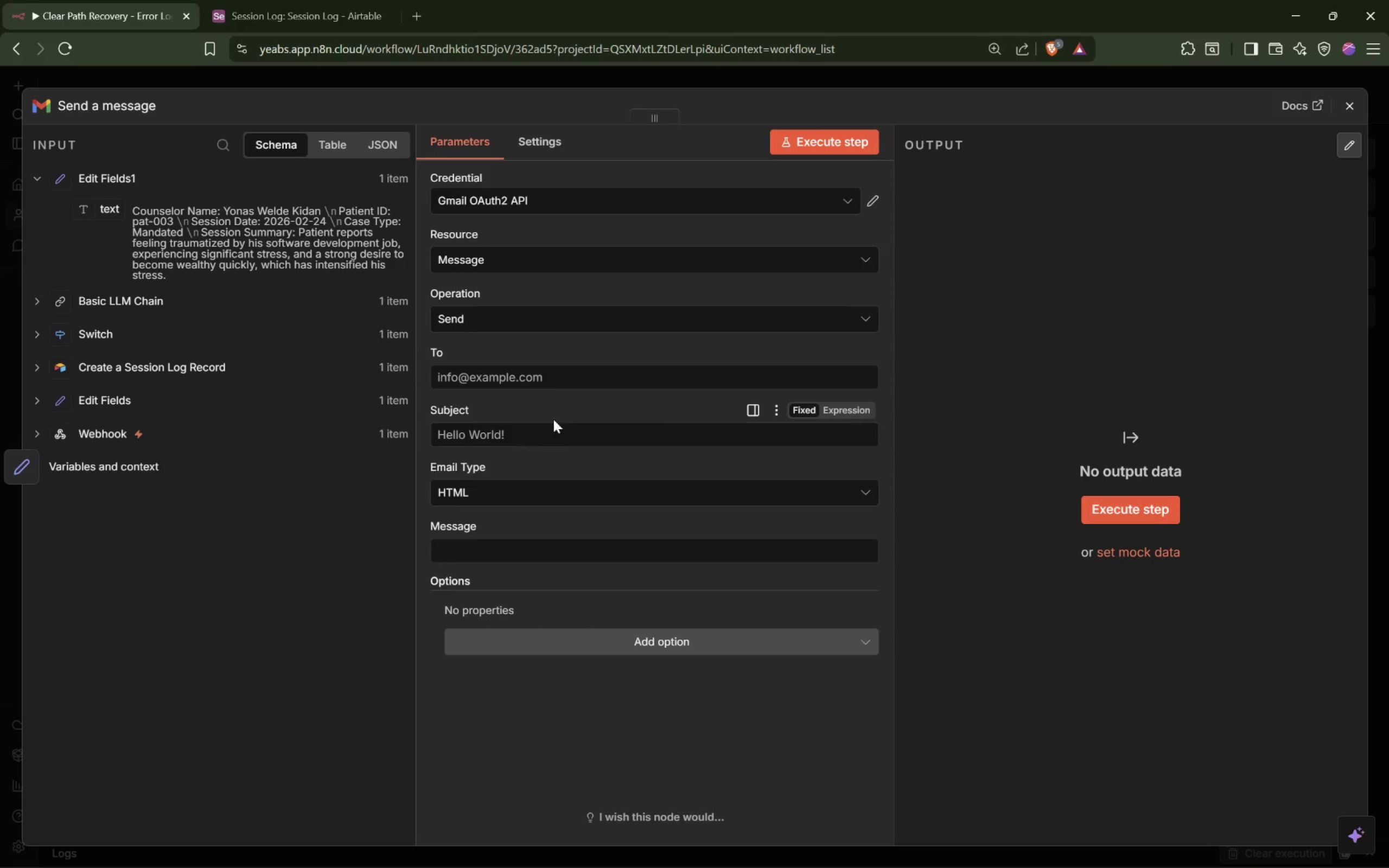 
left_click([540, 376])
 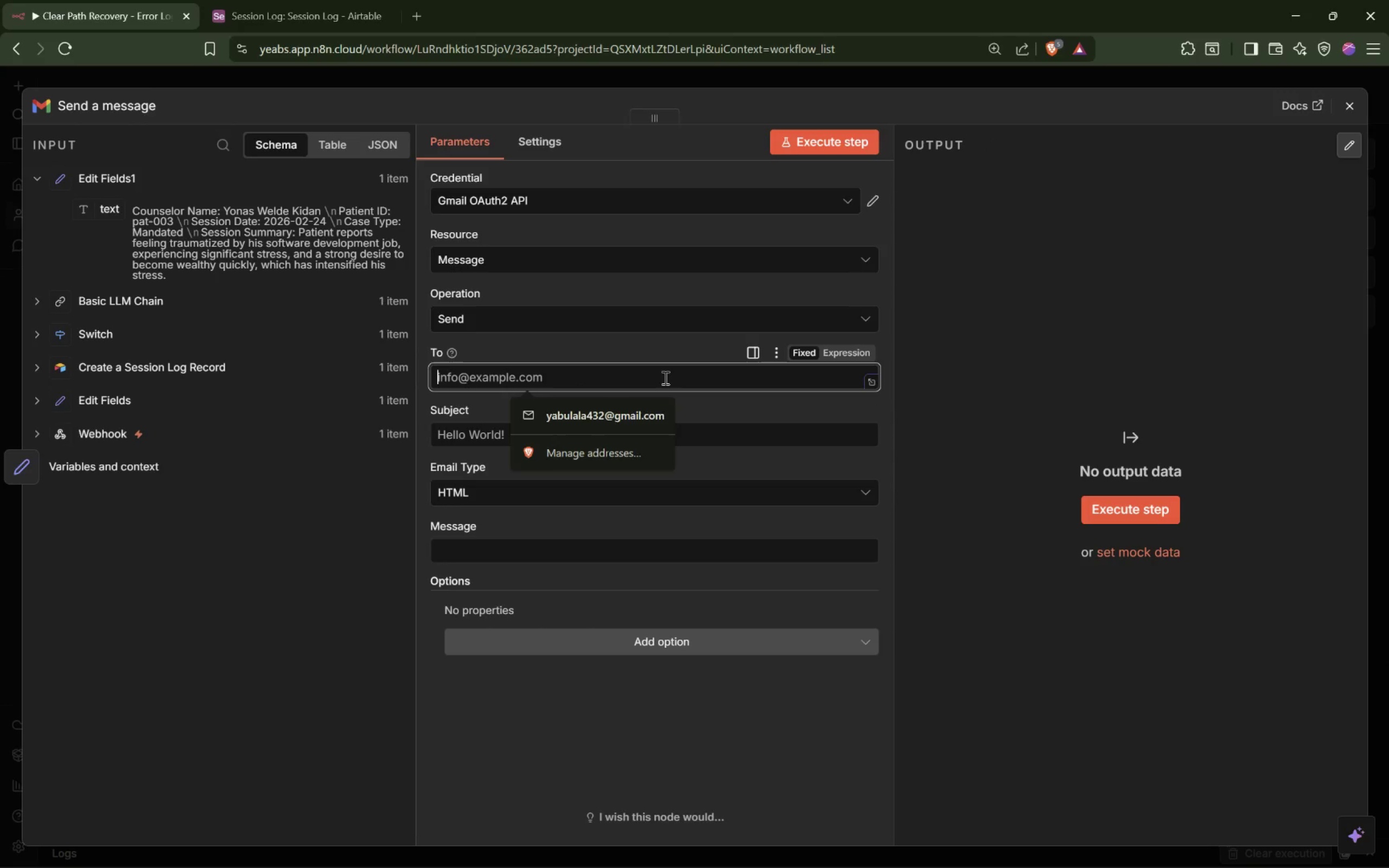 
type(legal.liaison@clearpathrecovery.com)
 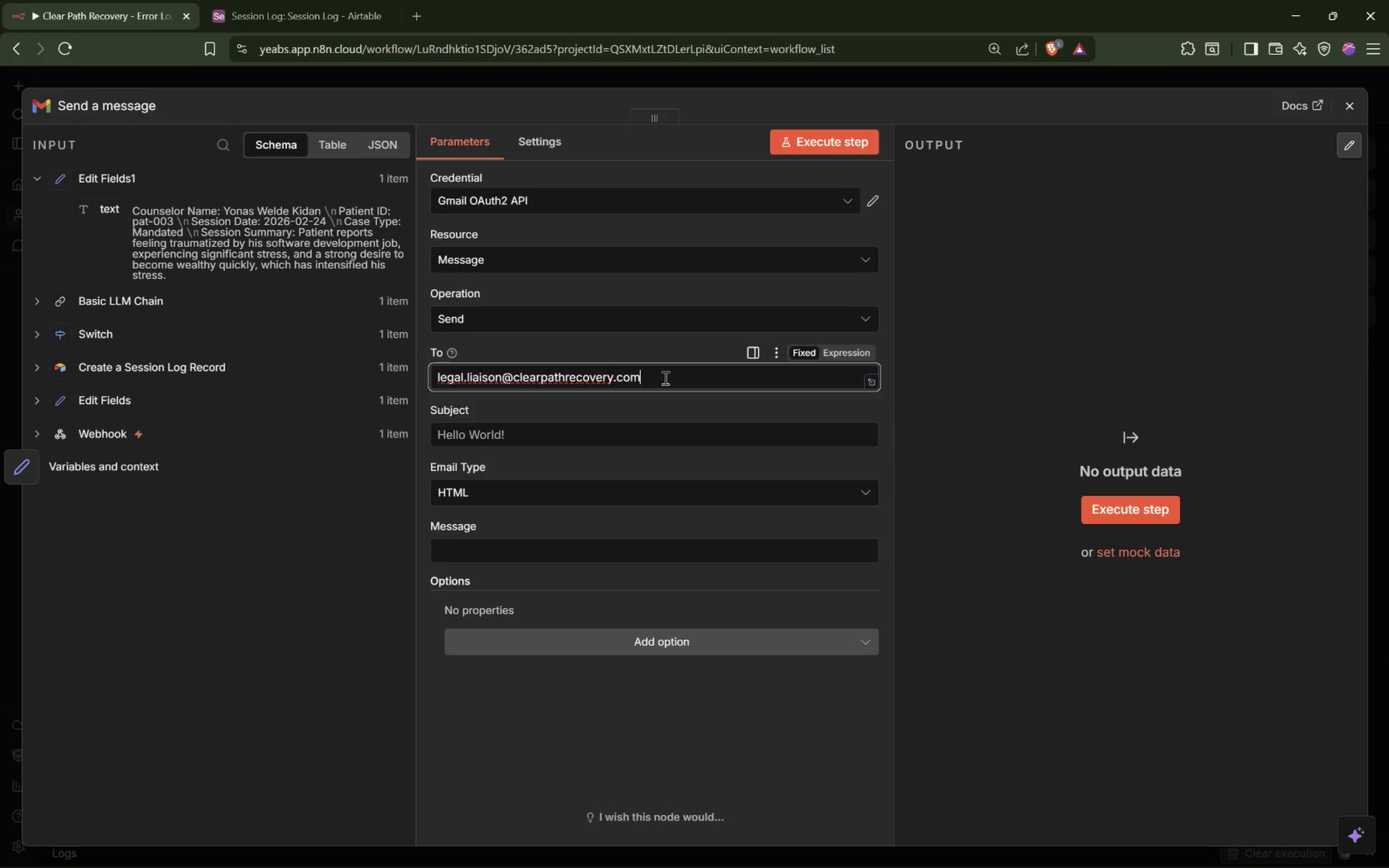 
left_click([574, 435])
 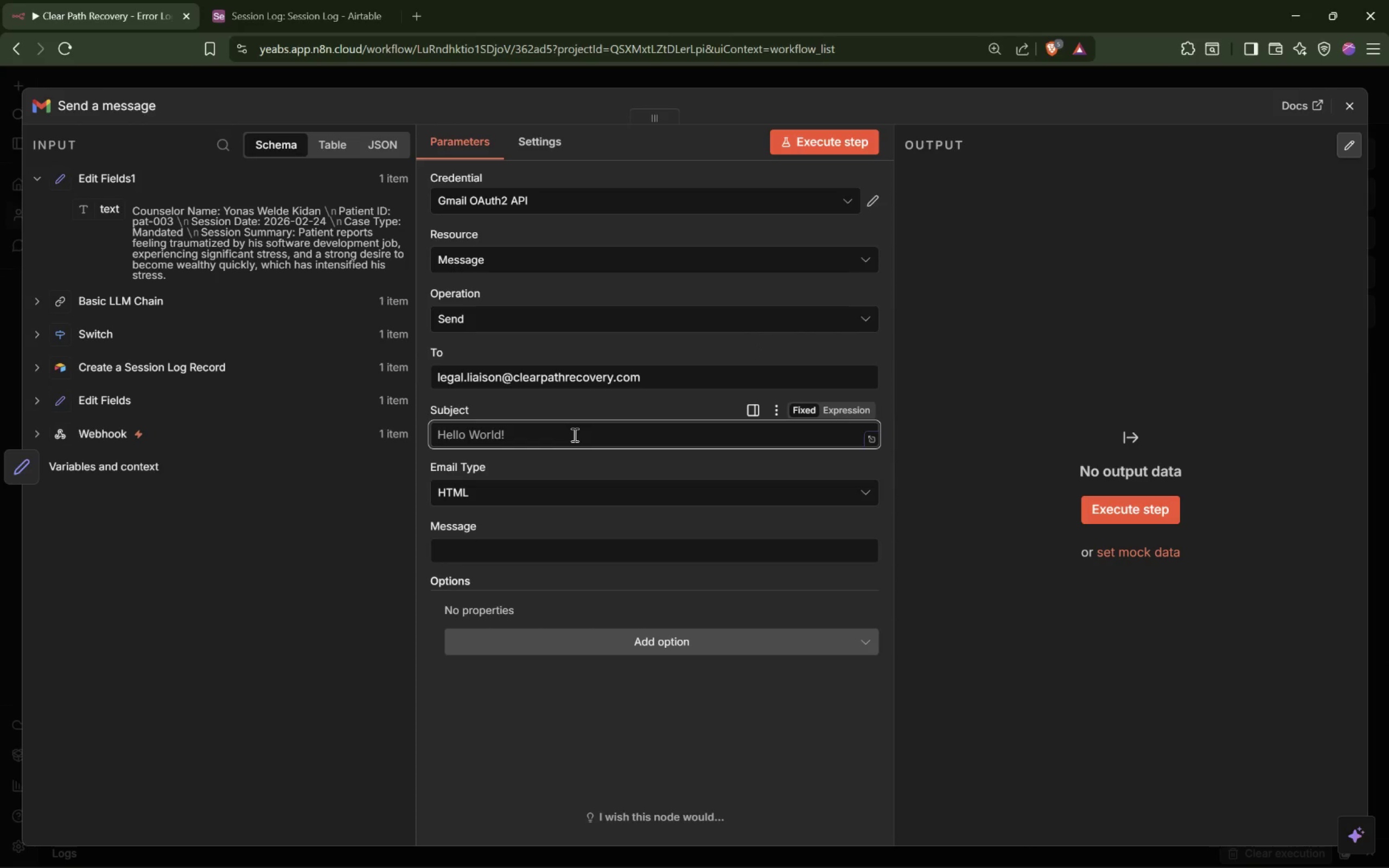 
type(Mandated Session Alert - {{)
 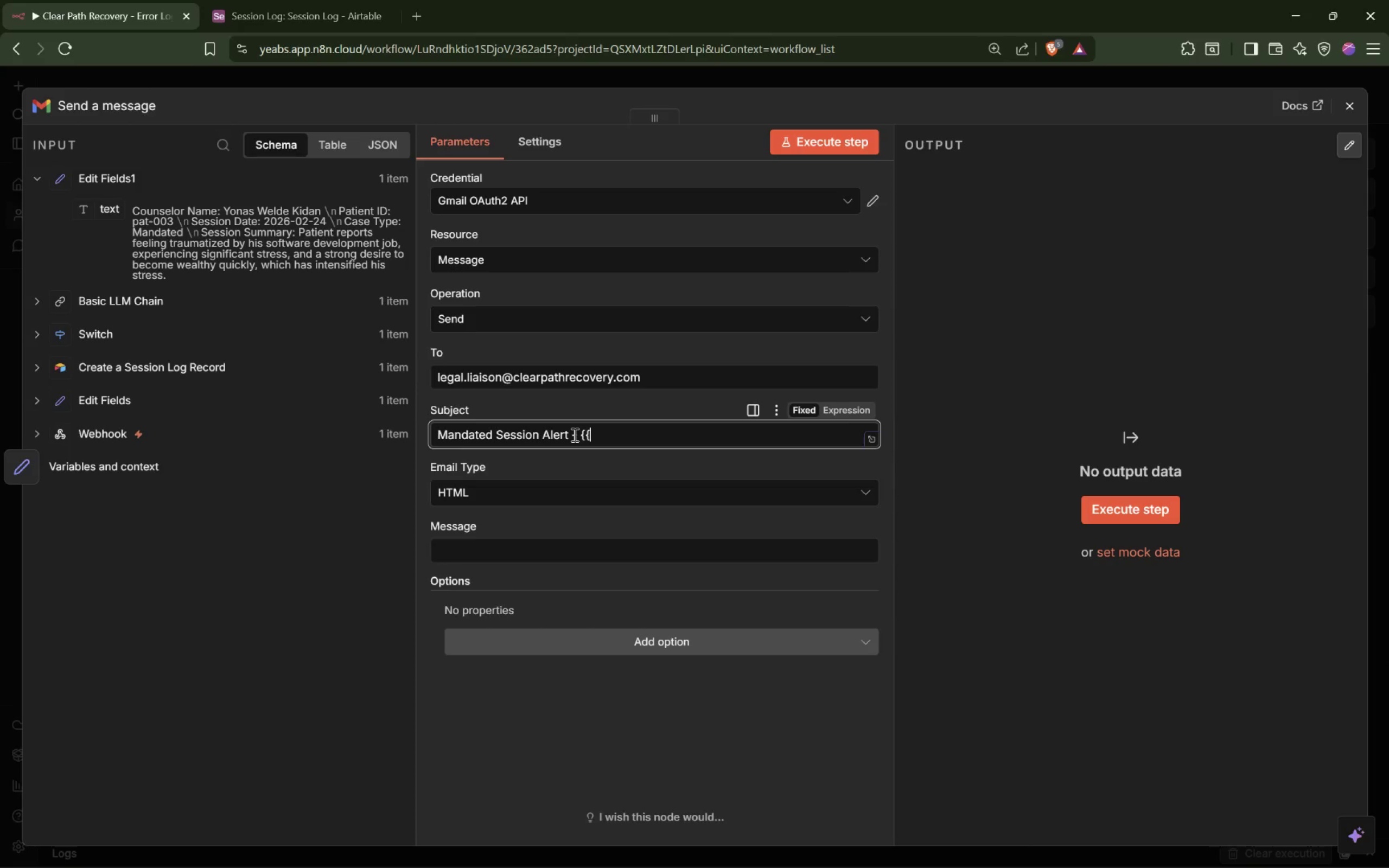 
left_click([863, 409])
 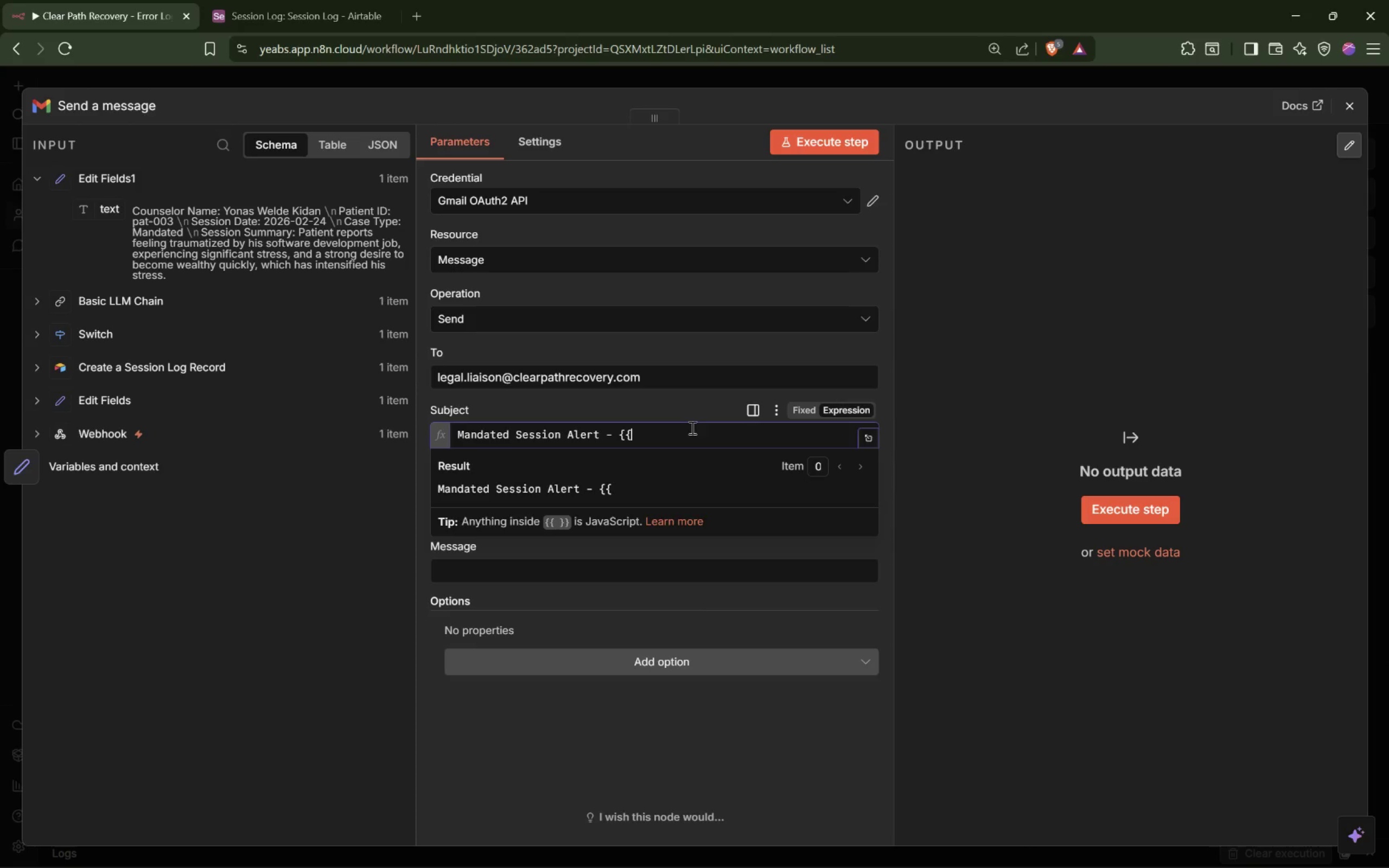 
left_click([667, 439])
 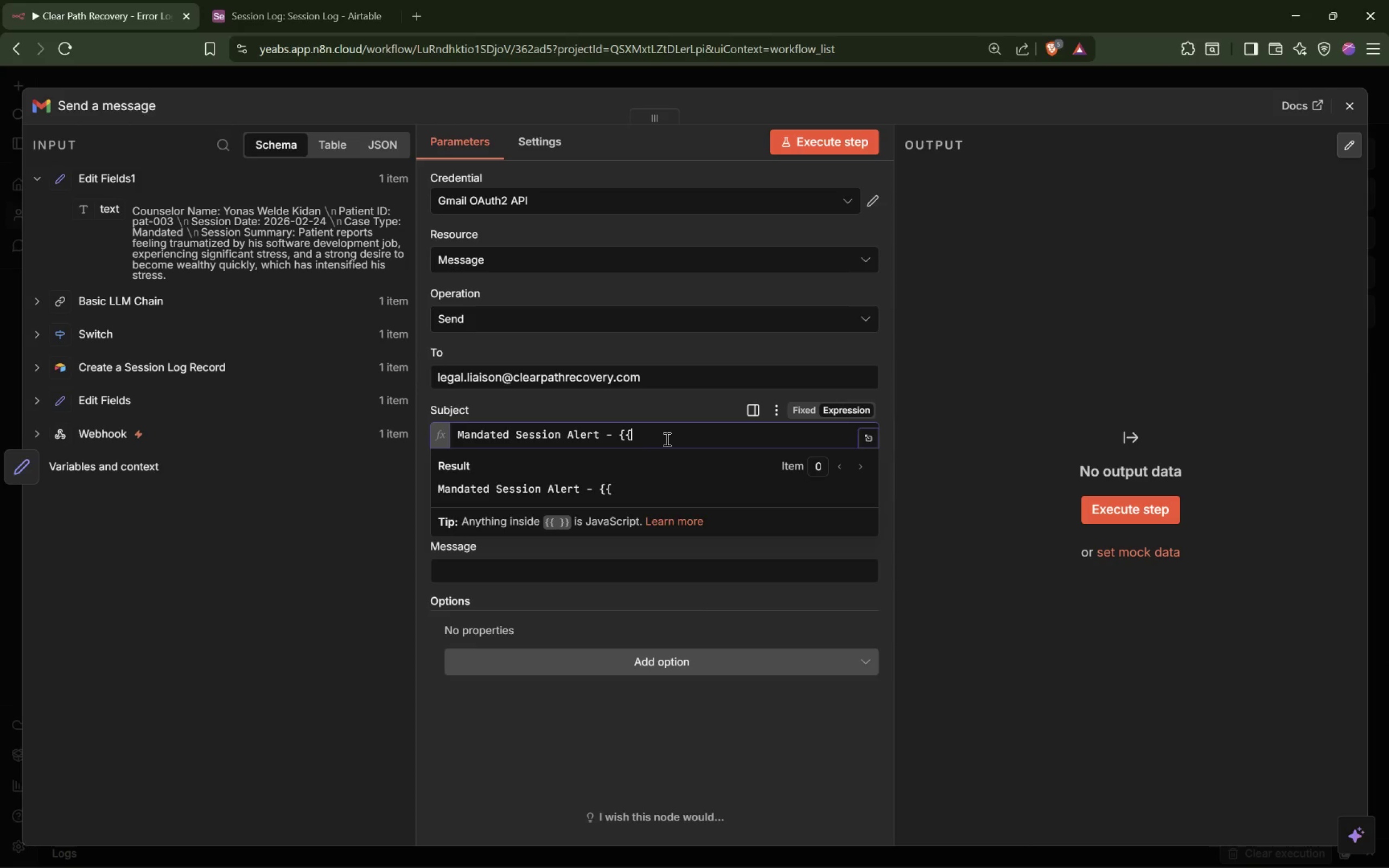 
key(Backspace)
 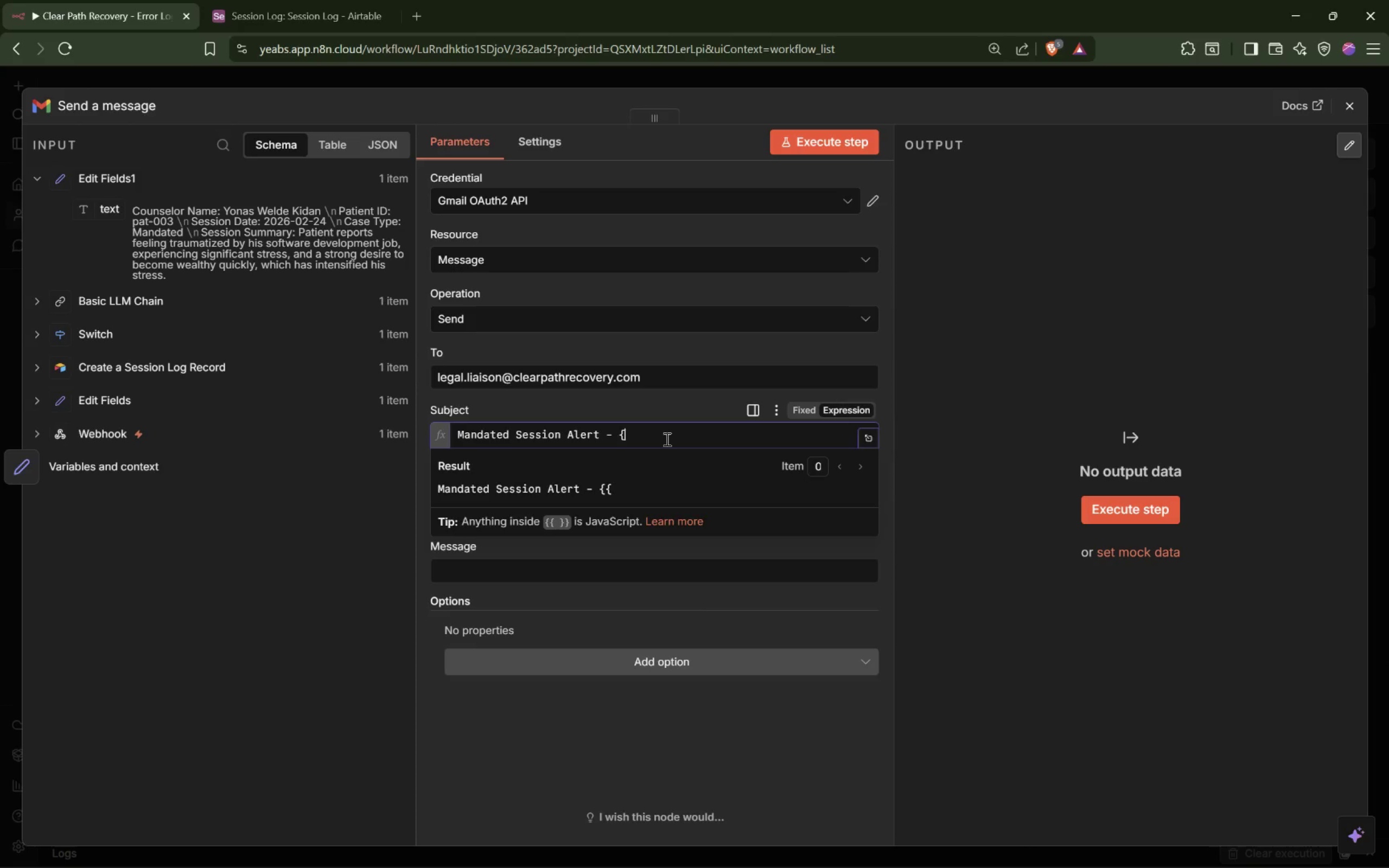 
key(Backspace)
 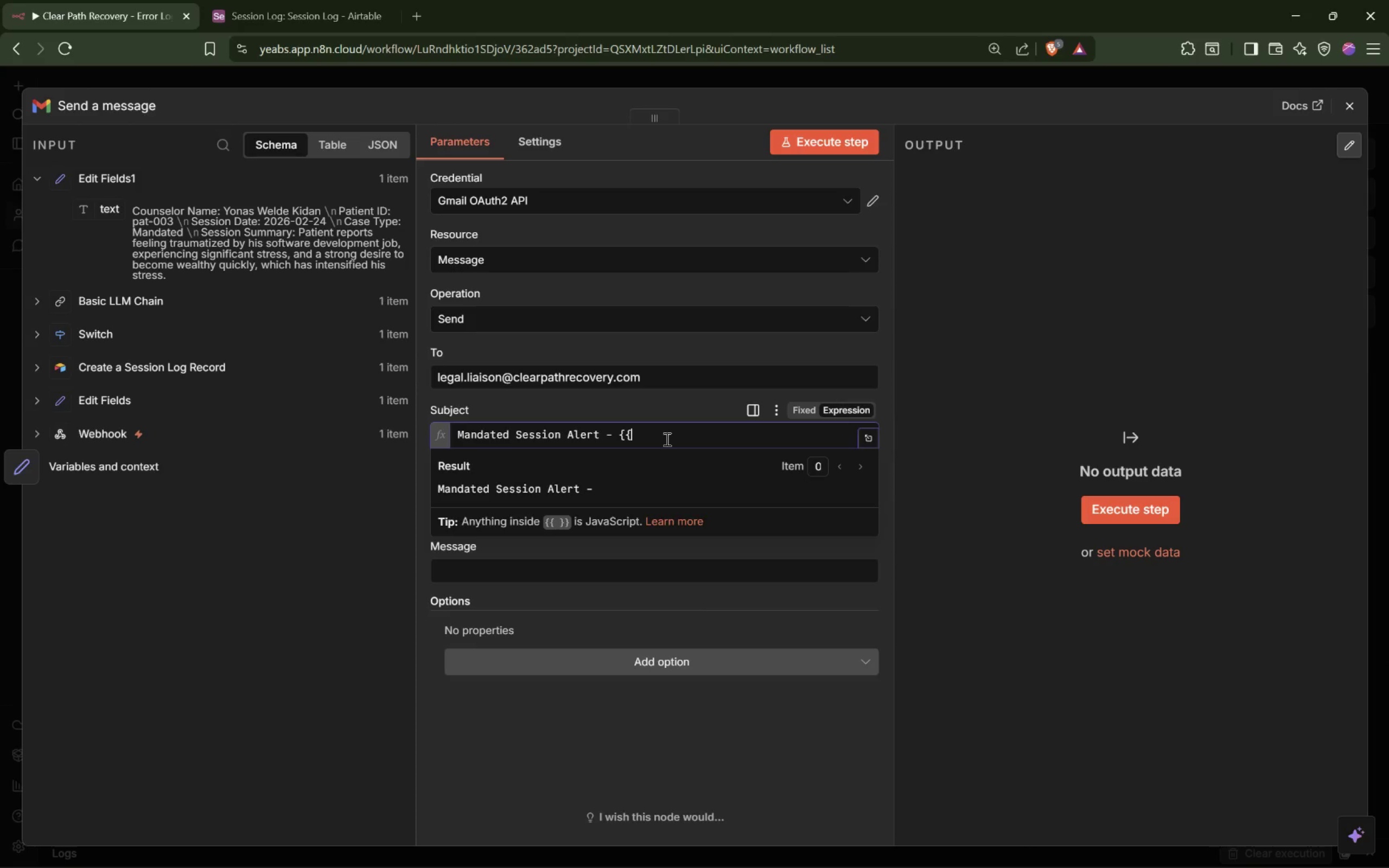 
key(Shift+BracketLeft)
 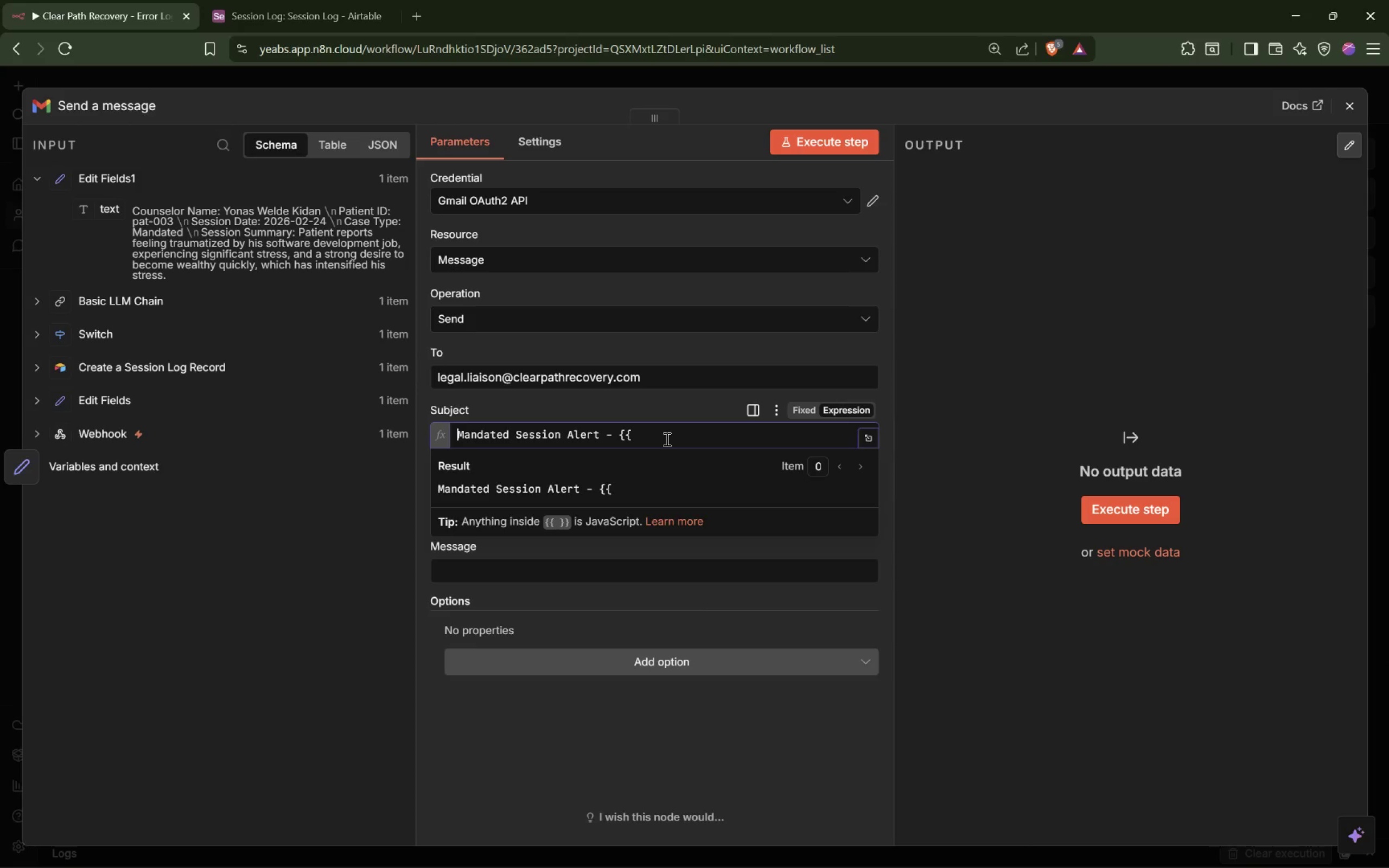 
key(Shift+BracketLeft)
 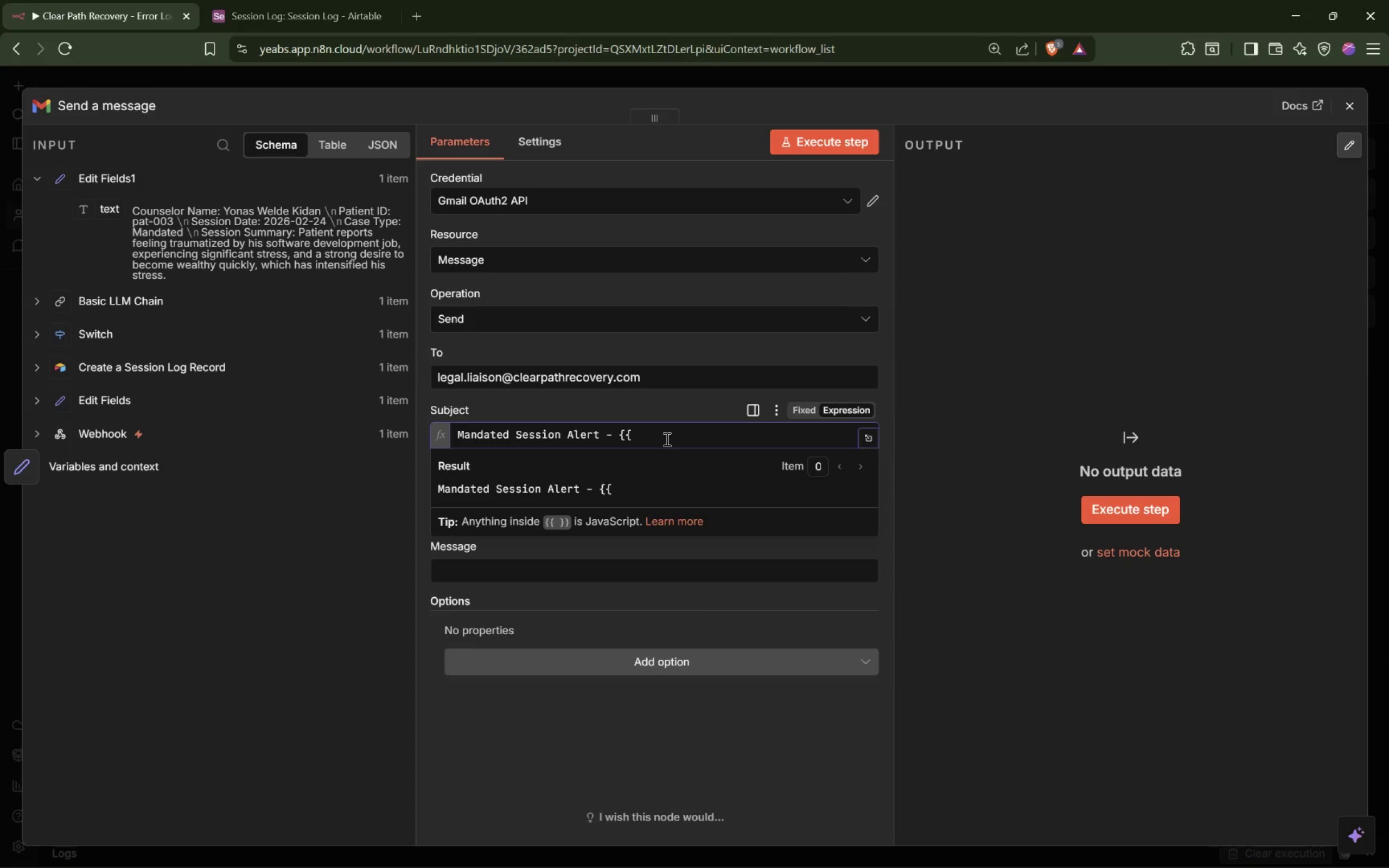 
left_click([666, 439])
 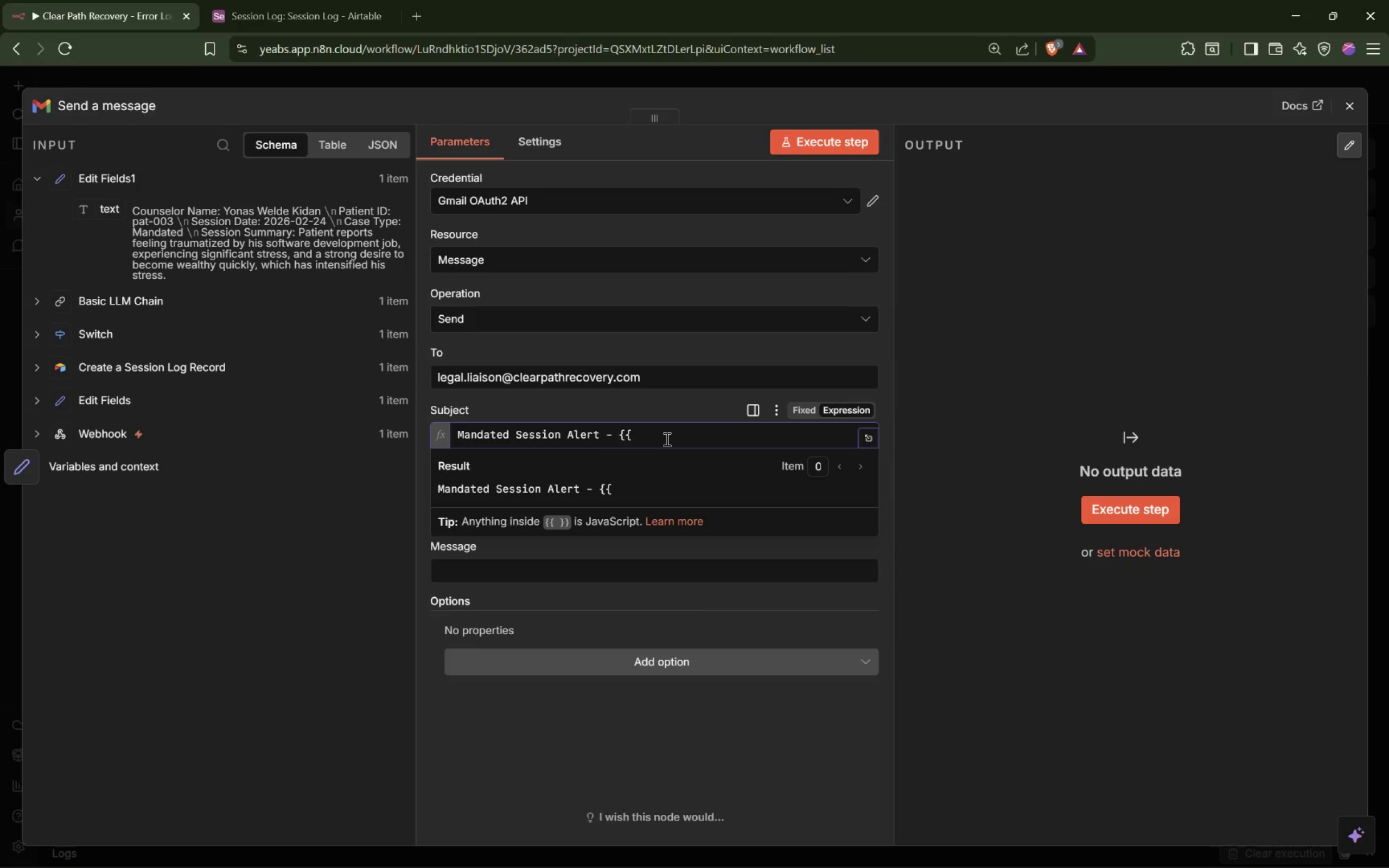 
key(Backspace)
key(Backspace)
type({{$json.patient_id)
 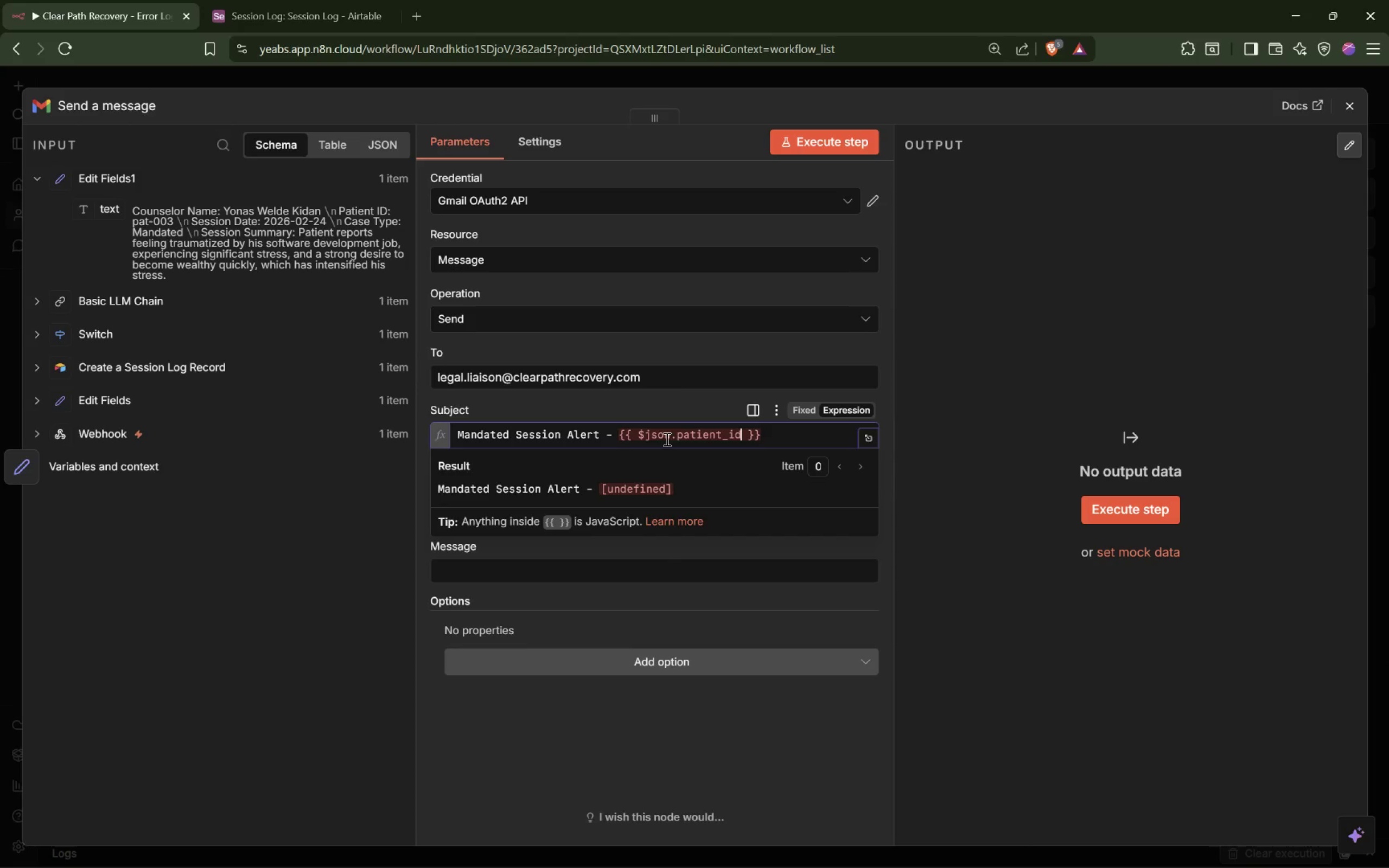 
double_click([703, 439])
 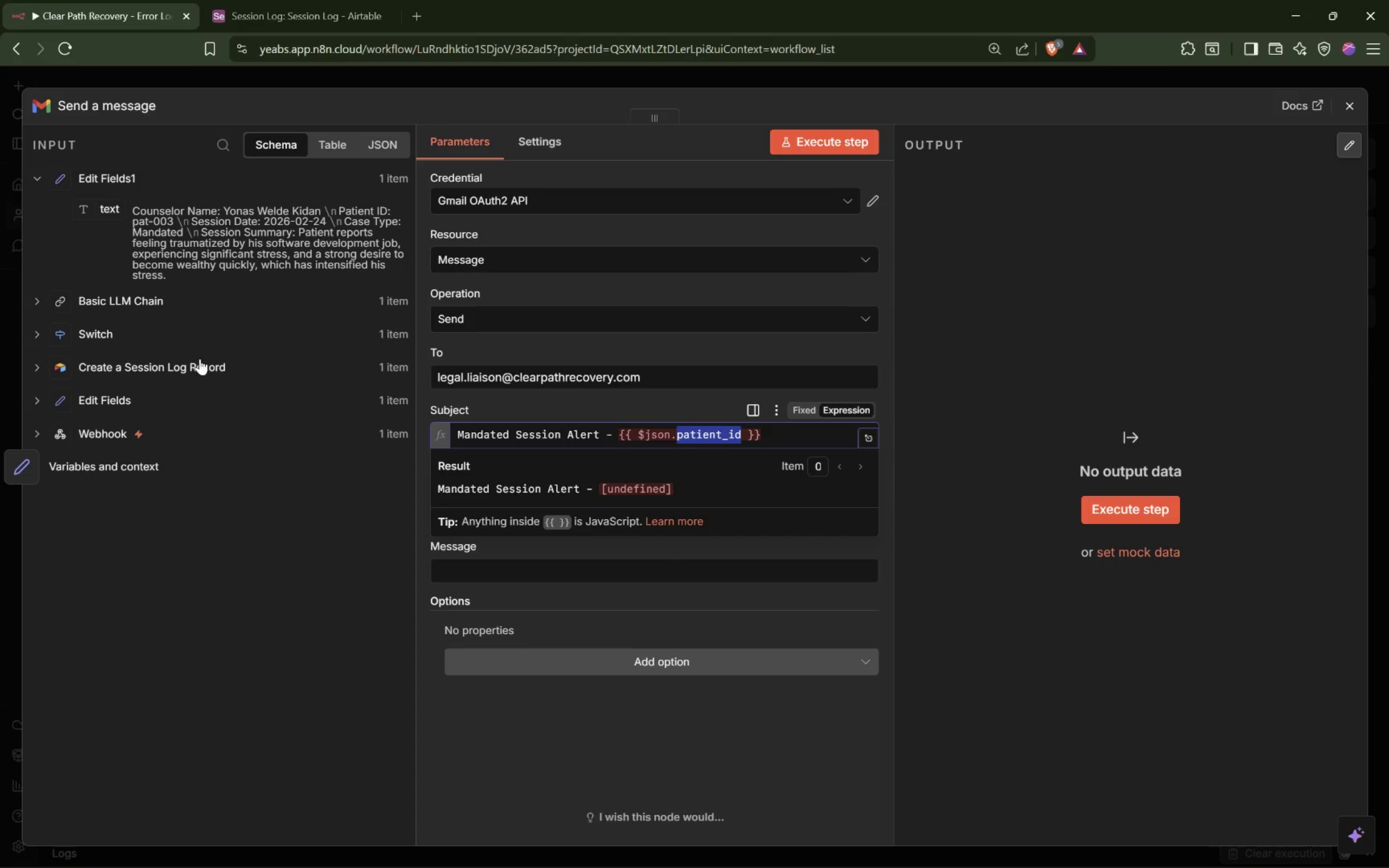 
left_click([40, 337])
 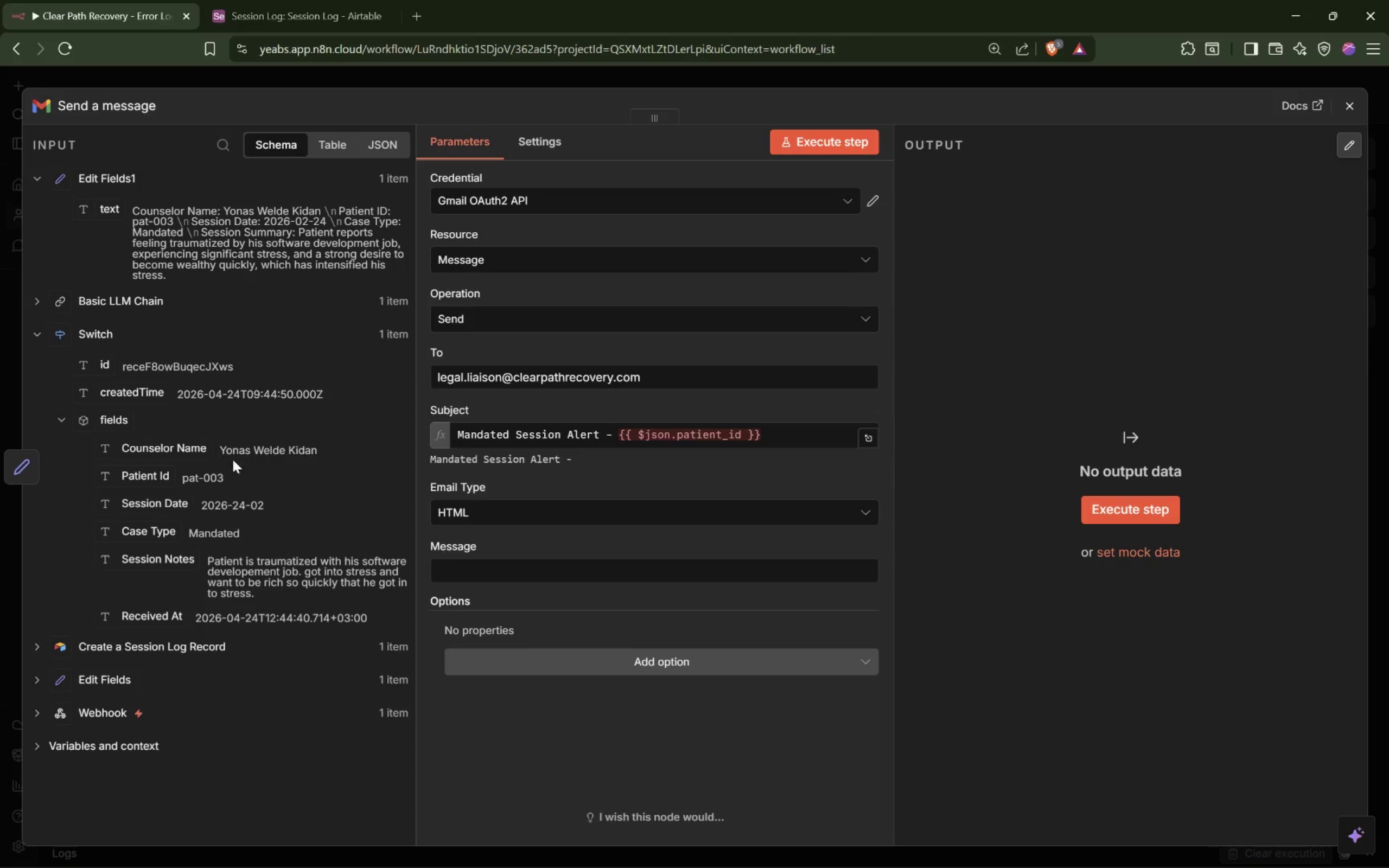 
left_click_drag(start_coordinate=[617, 435], to_coordinate=[895, 442])
 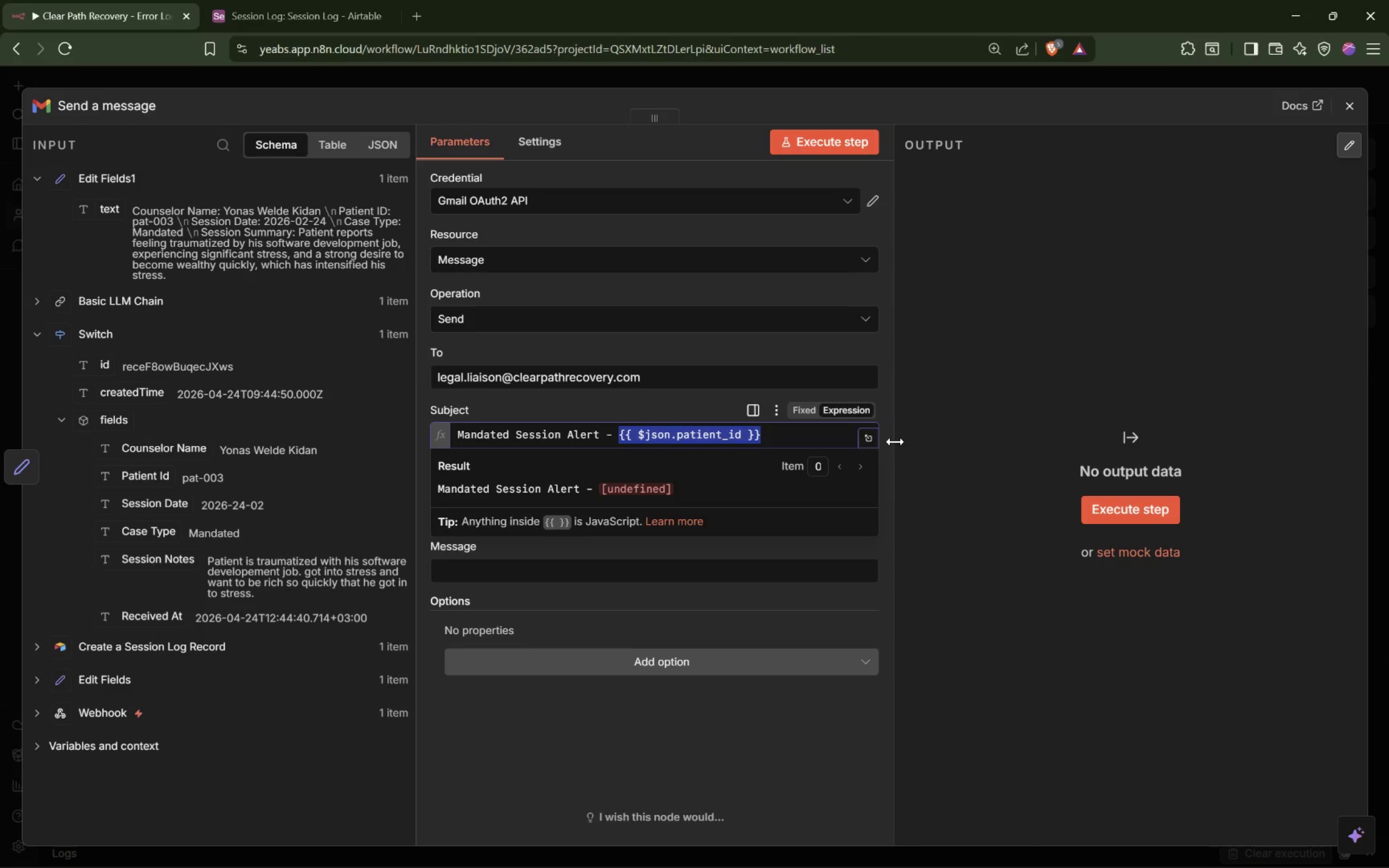 
key(Backspace)
 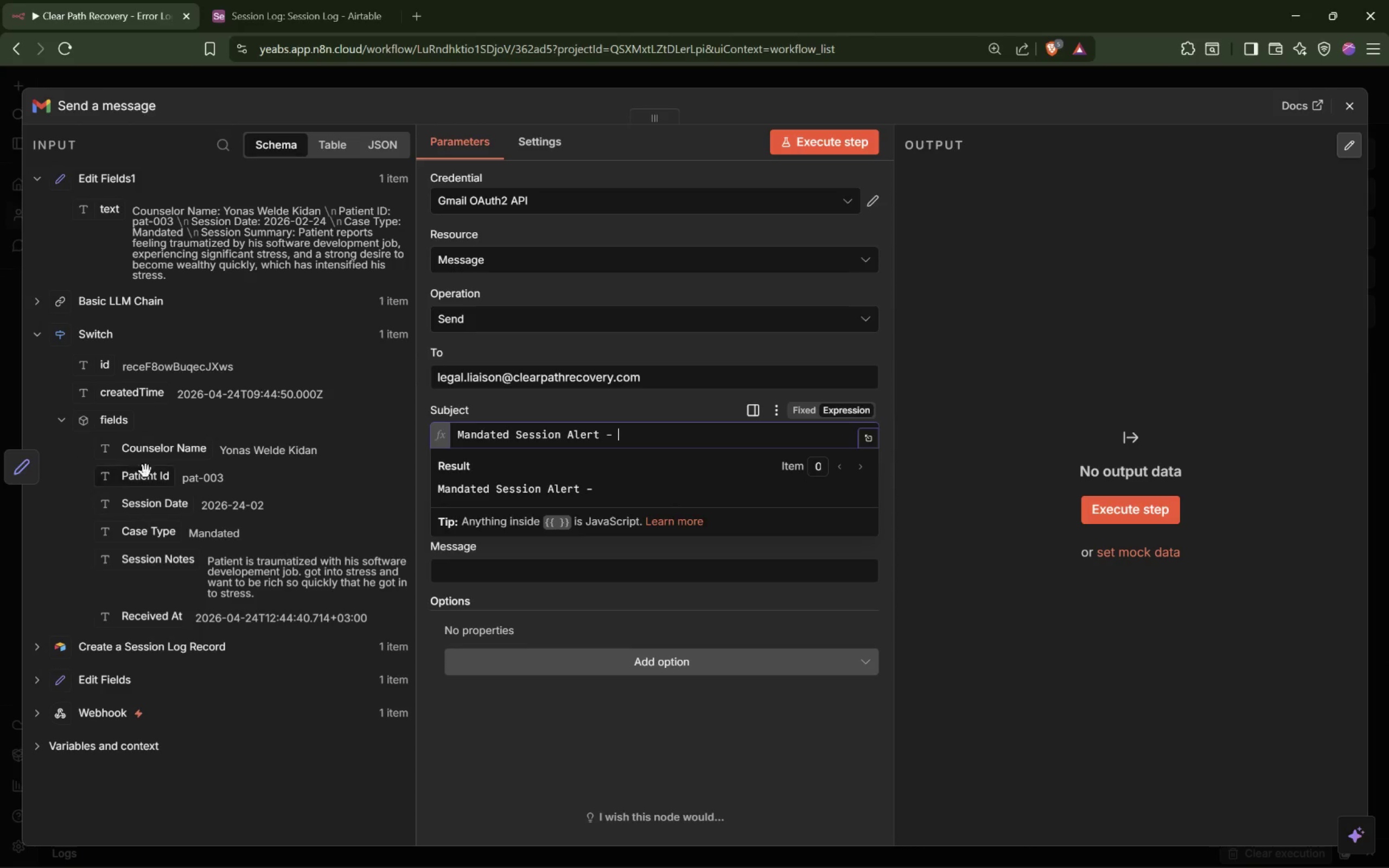 
left_click_drag(start_coordinate=[149, 478], to_coordinate=[670, 442])
 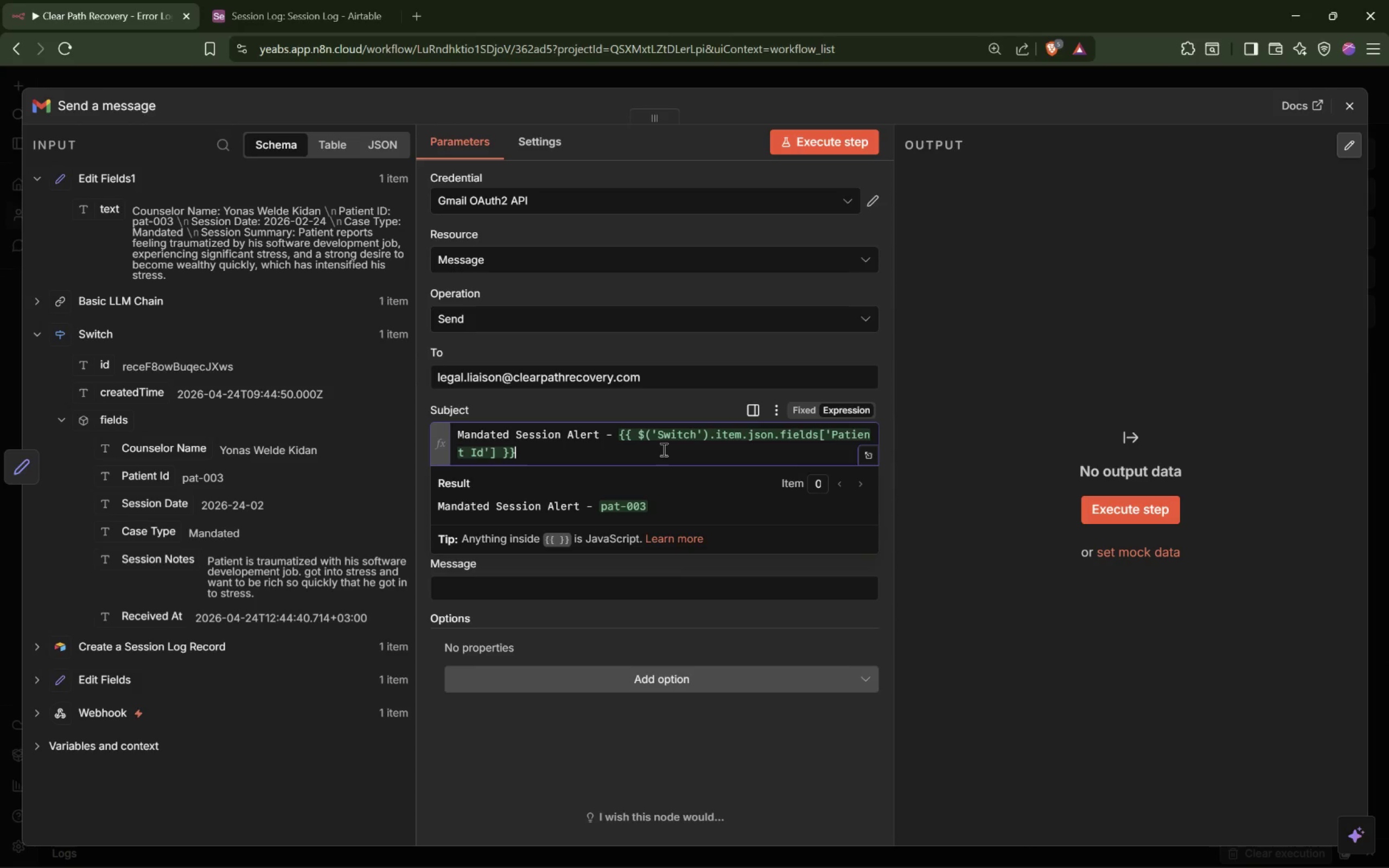 
key(Space)
 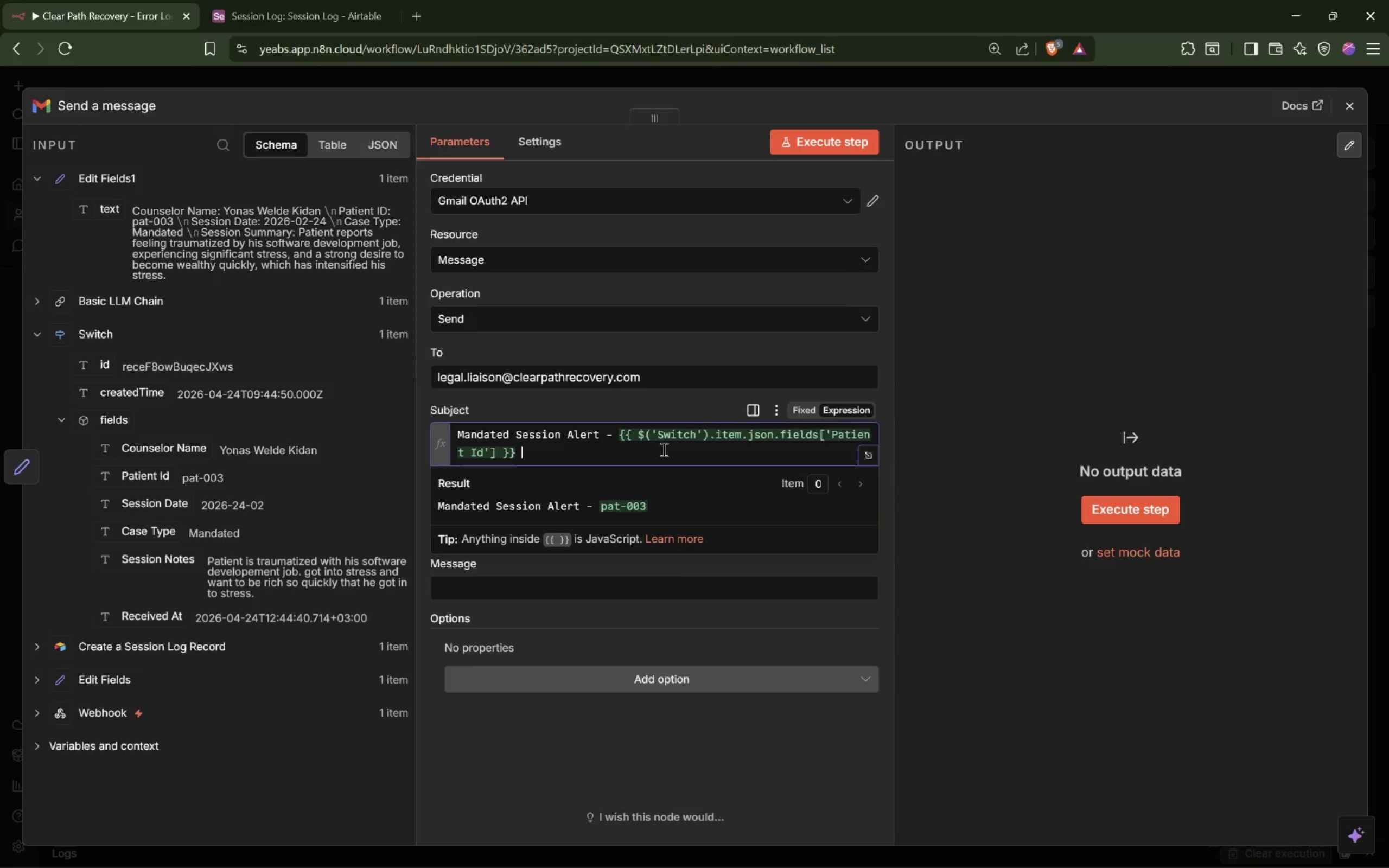 
key(Minus)
 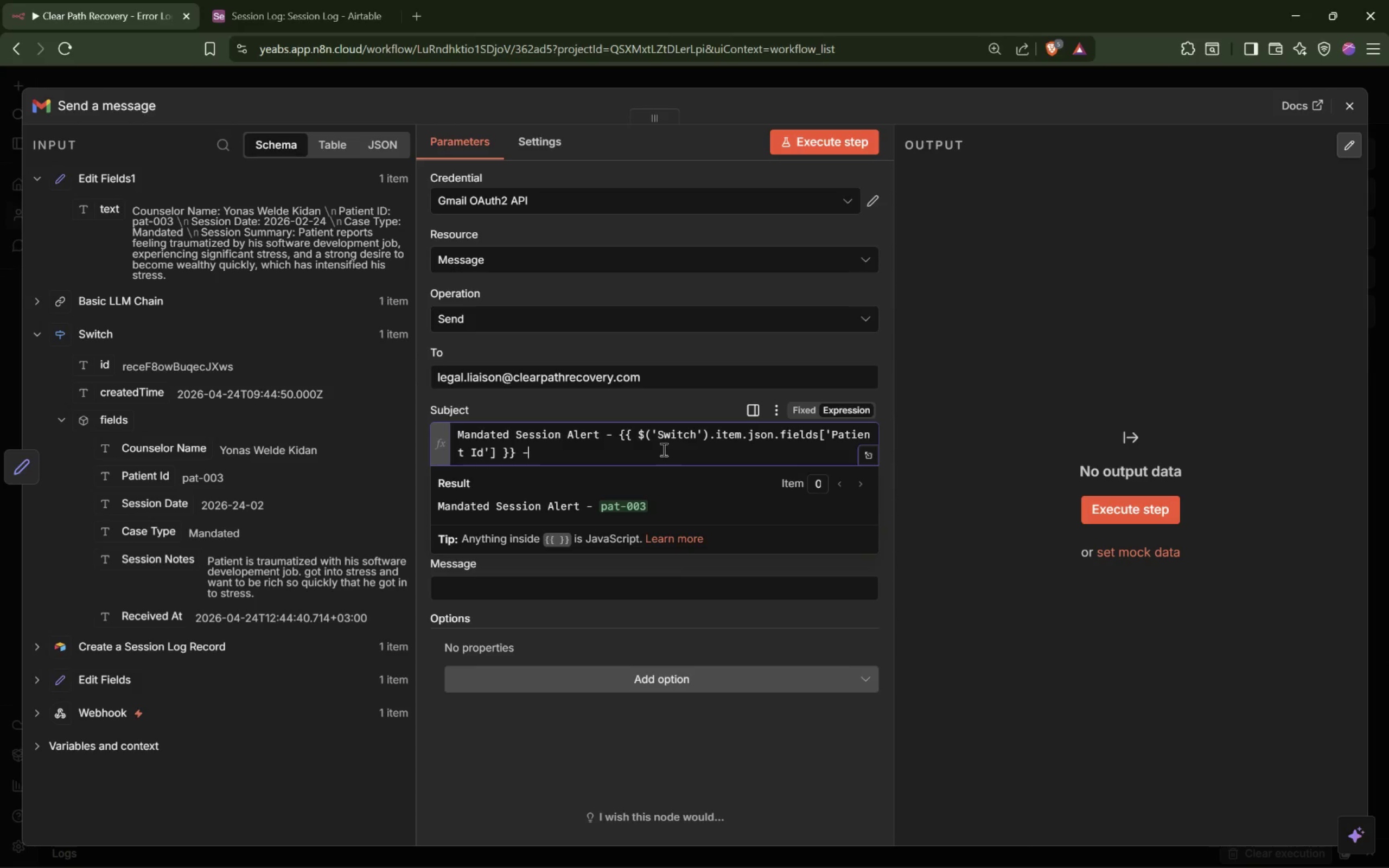 
key(Space)
 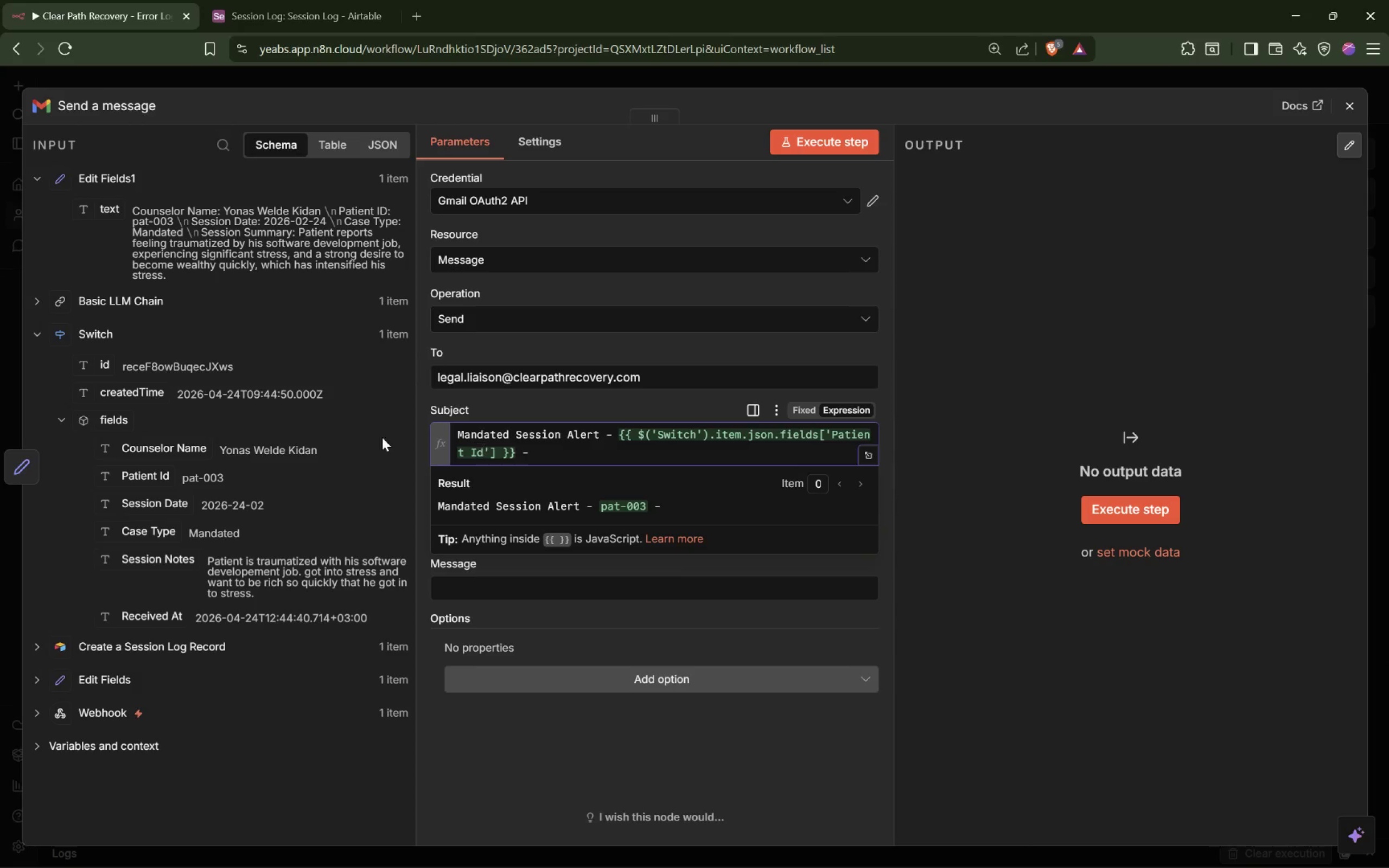 
left_click_drag(start_coordinate=[137, 507], to_coordinate=[559, 450])
 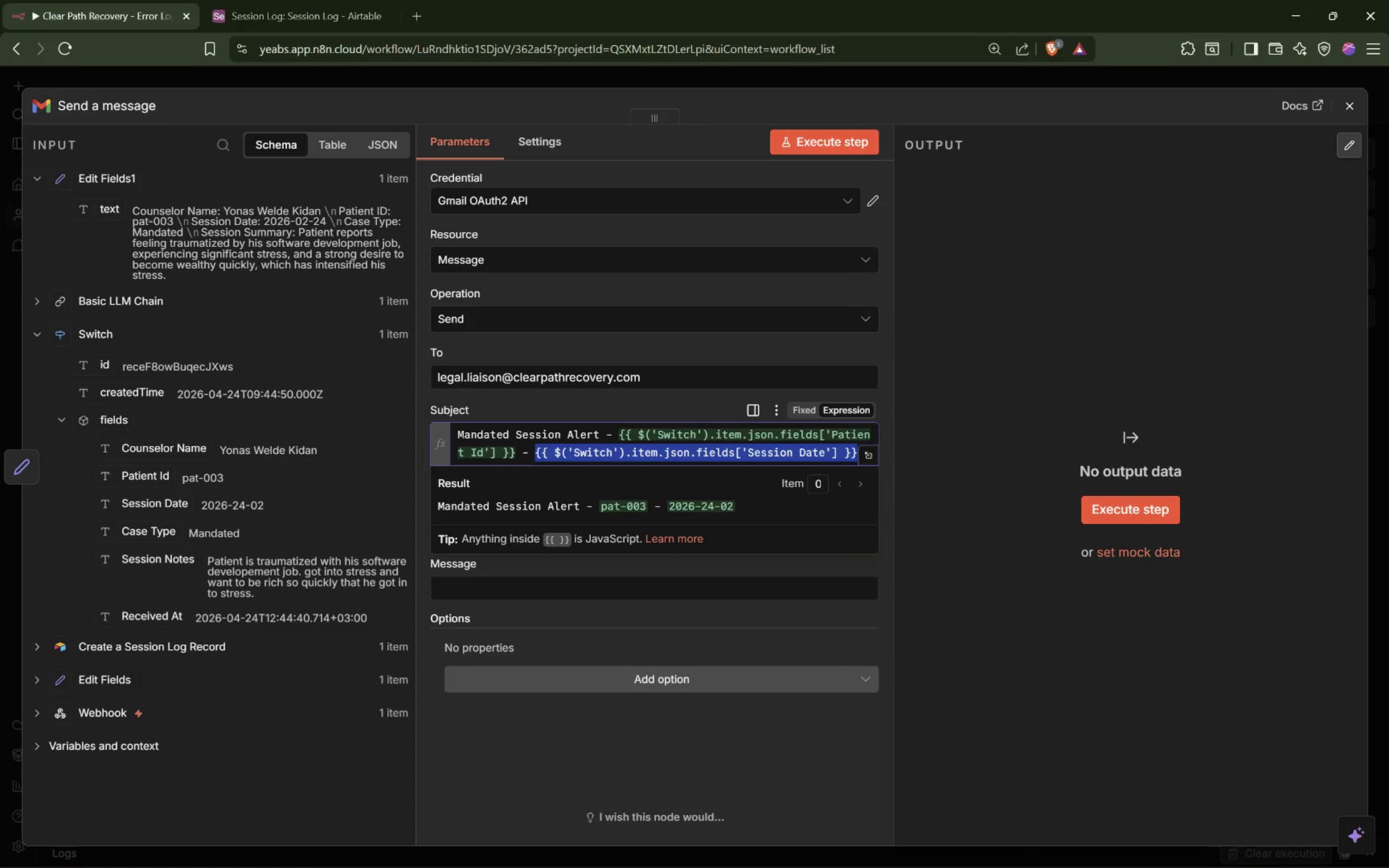 
left_click([1354, 103])
 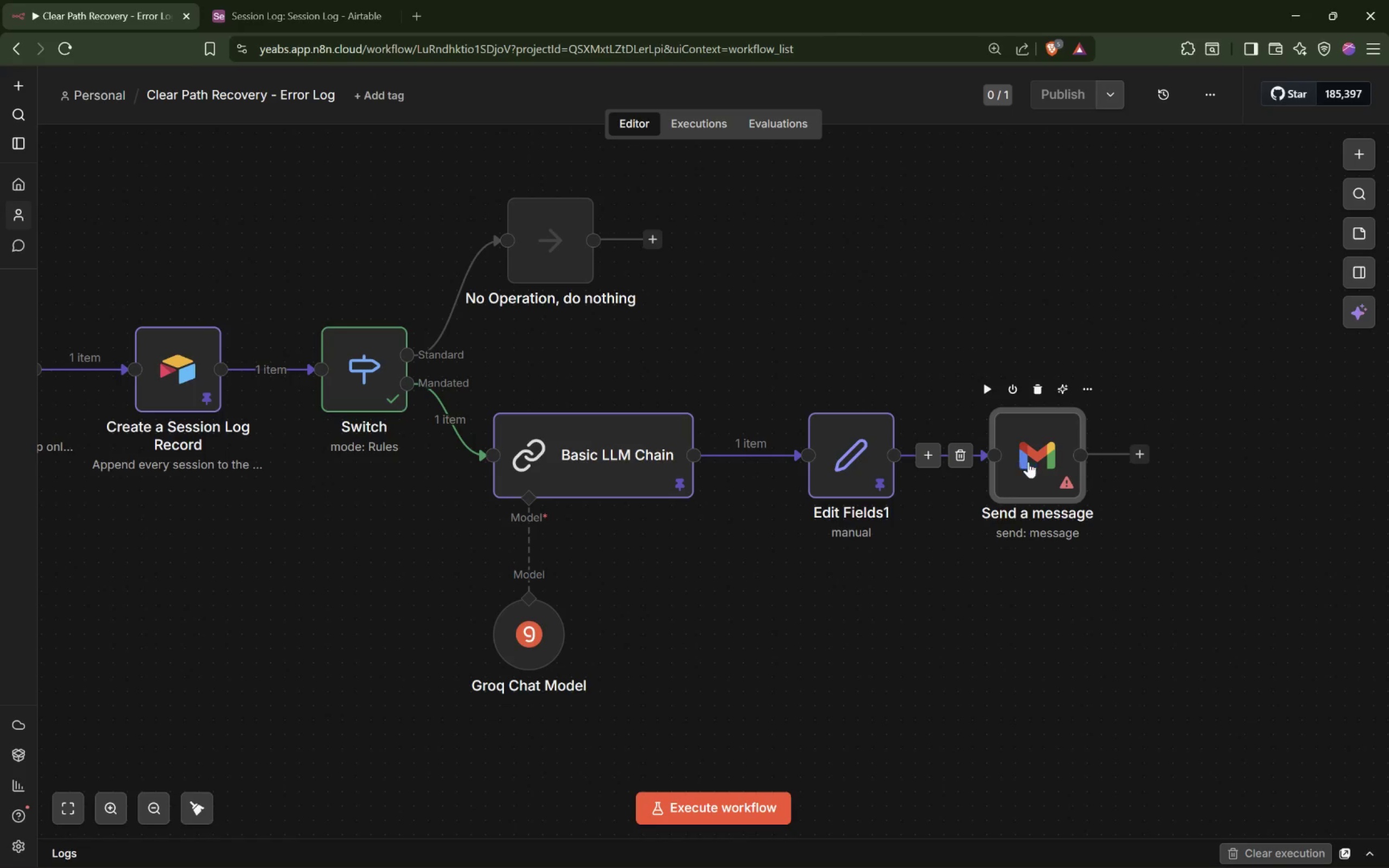 
left_click([848, 455])
 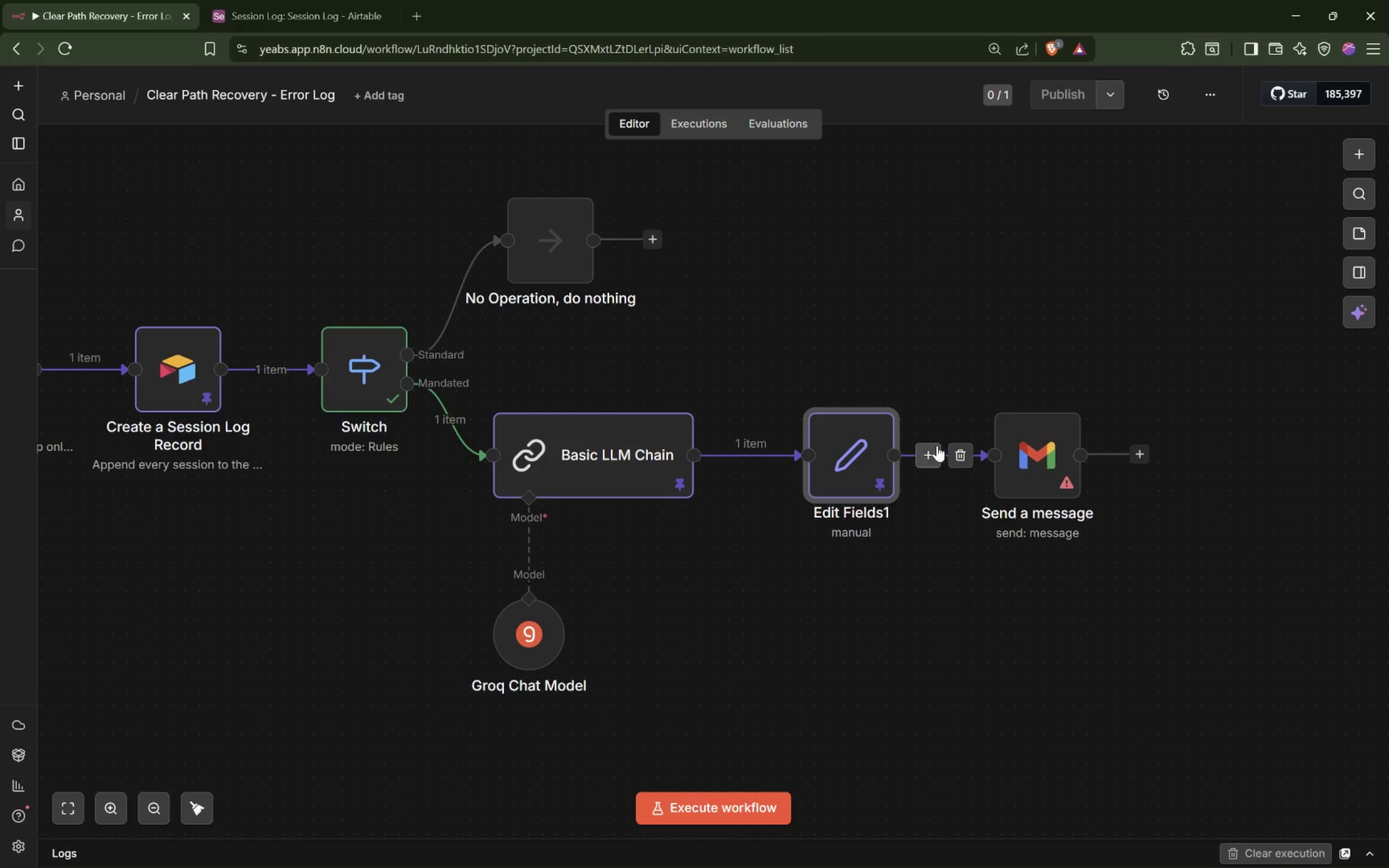 
left_click([953, 455])
 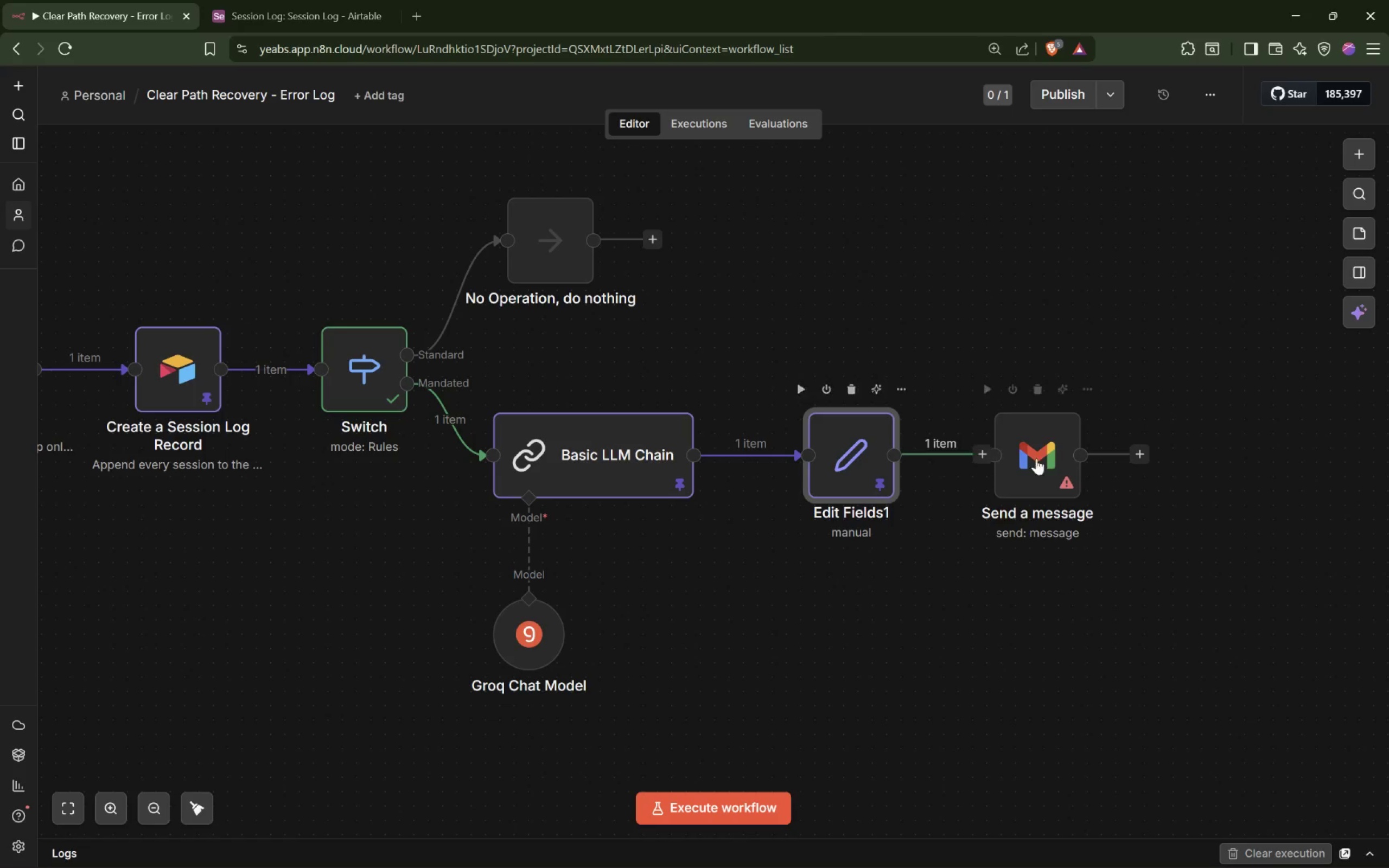 
left_click_drag(start_coordinate=[1048, 462], to_coordinate=[820, 352])
 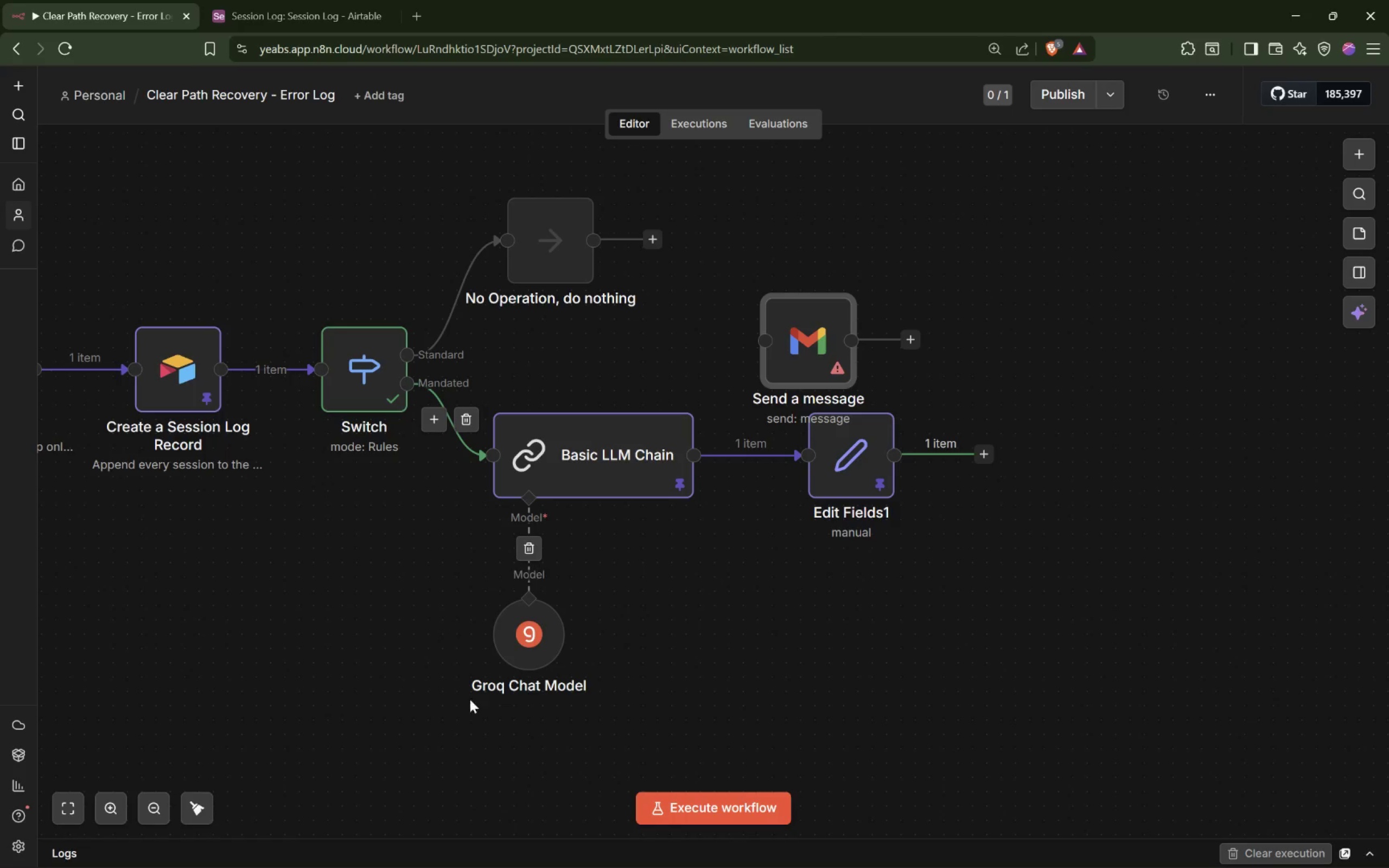 
left_click_drag(start_coordinate=[420, 727], to_coordinate=[1116, 388])
 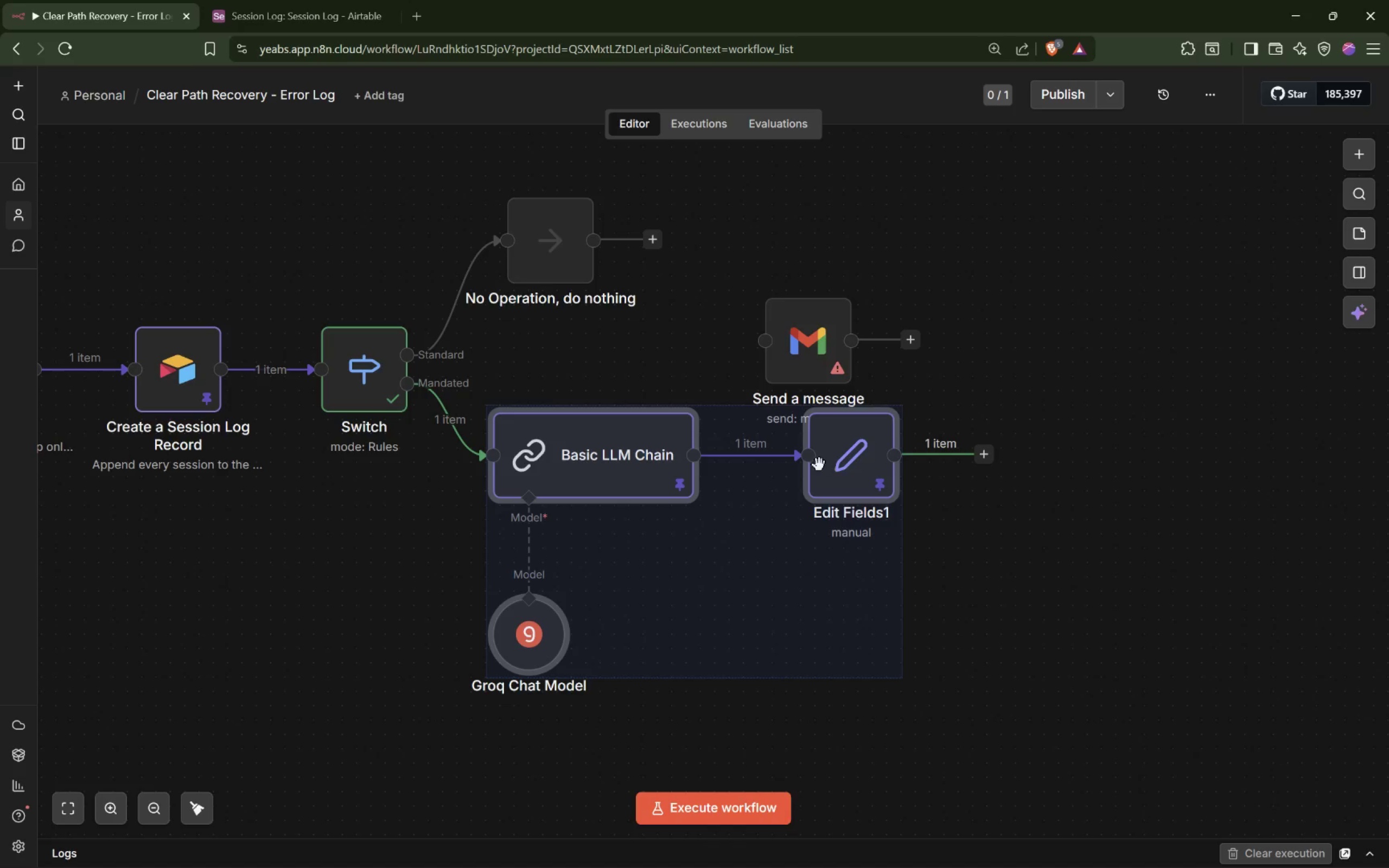 
left_click_drag(start_coordinate=[708, 446], to_coordinate=[742, 618])
 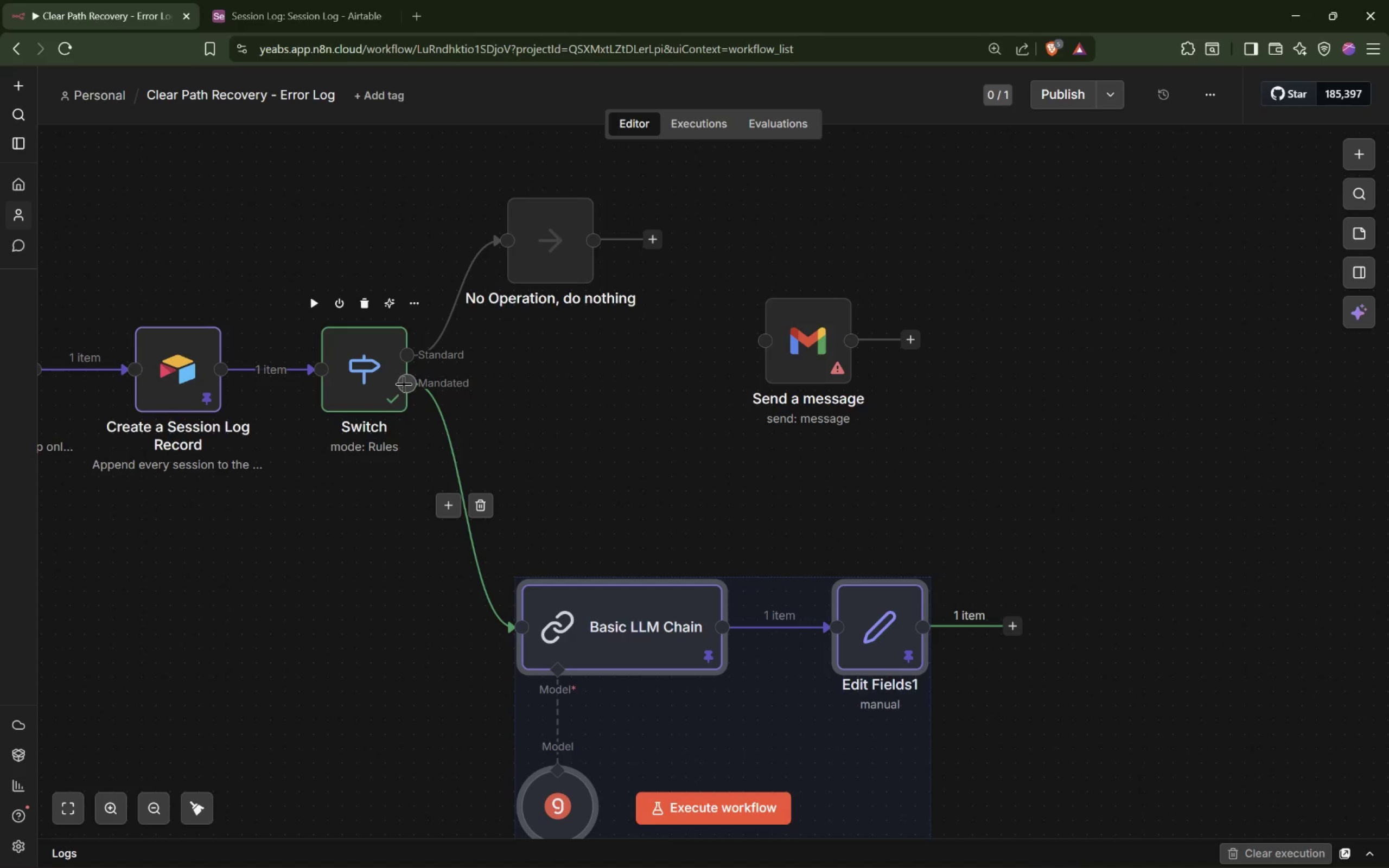 
left_click_drag(start_coordinate=[406, 385], to_coordinate=[771, 340])
 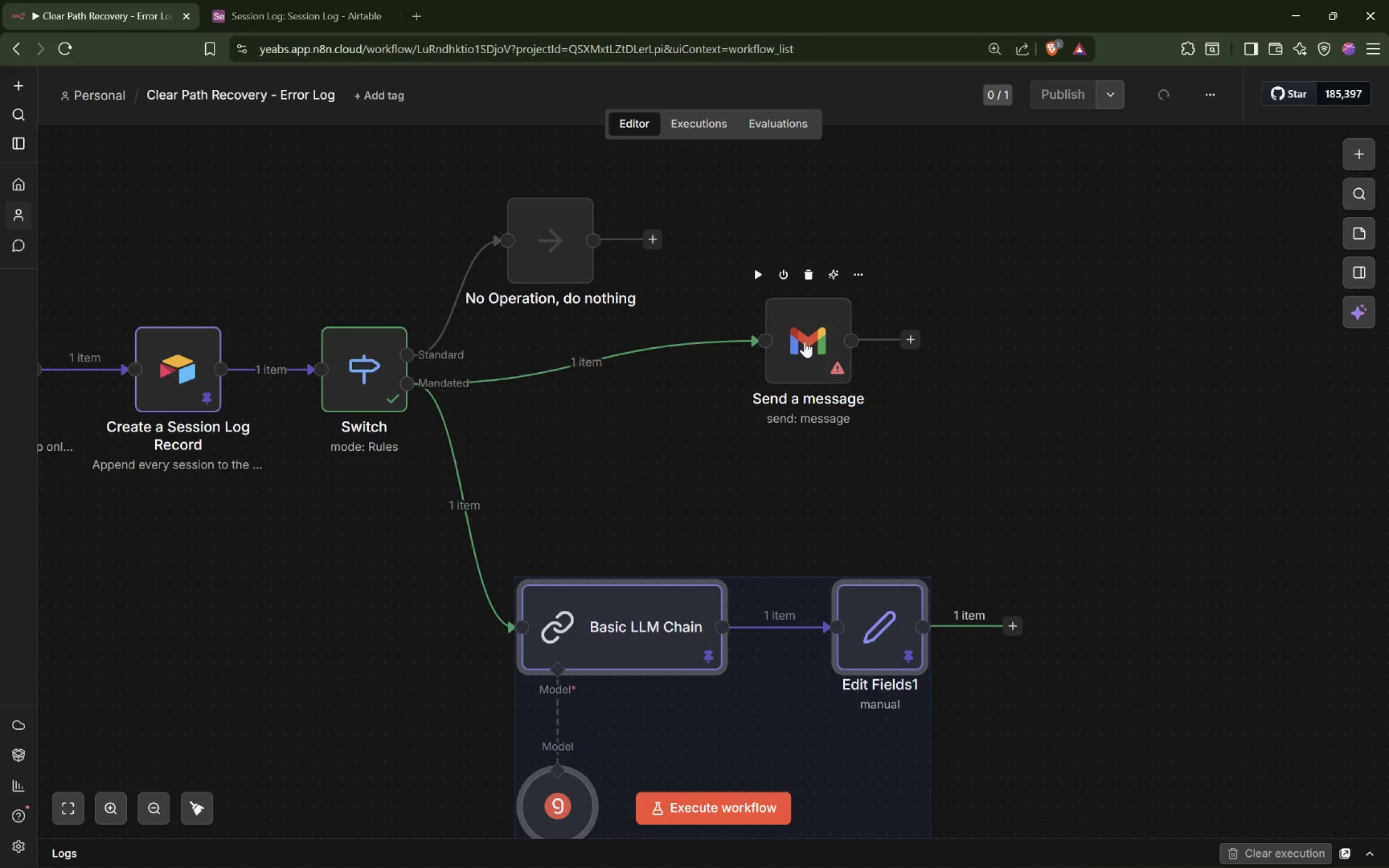 
left_click_drag(start_coordinate=[804, 342], to_coordinate=[602, 452])
 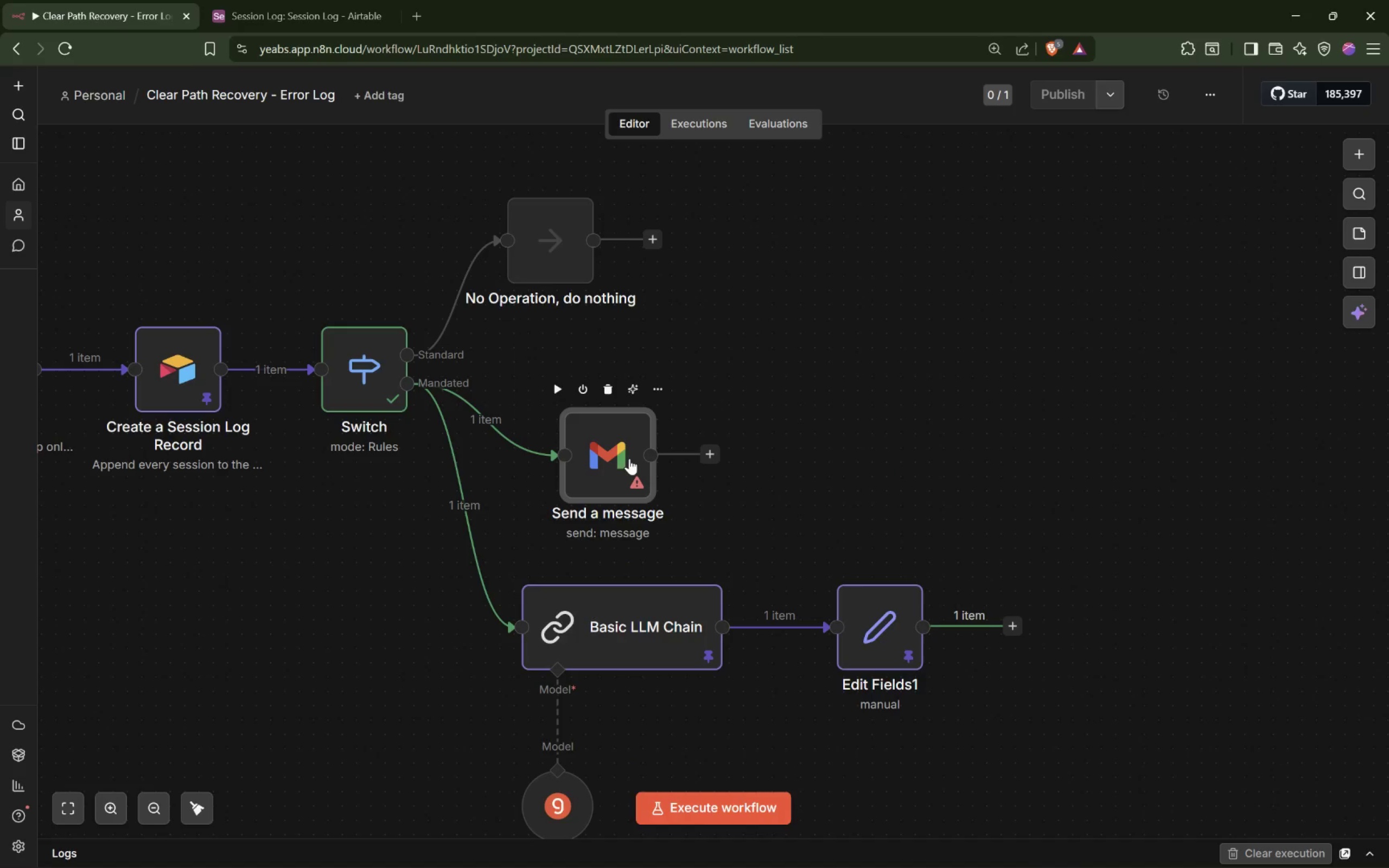 
double_click([617, 463])
 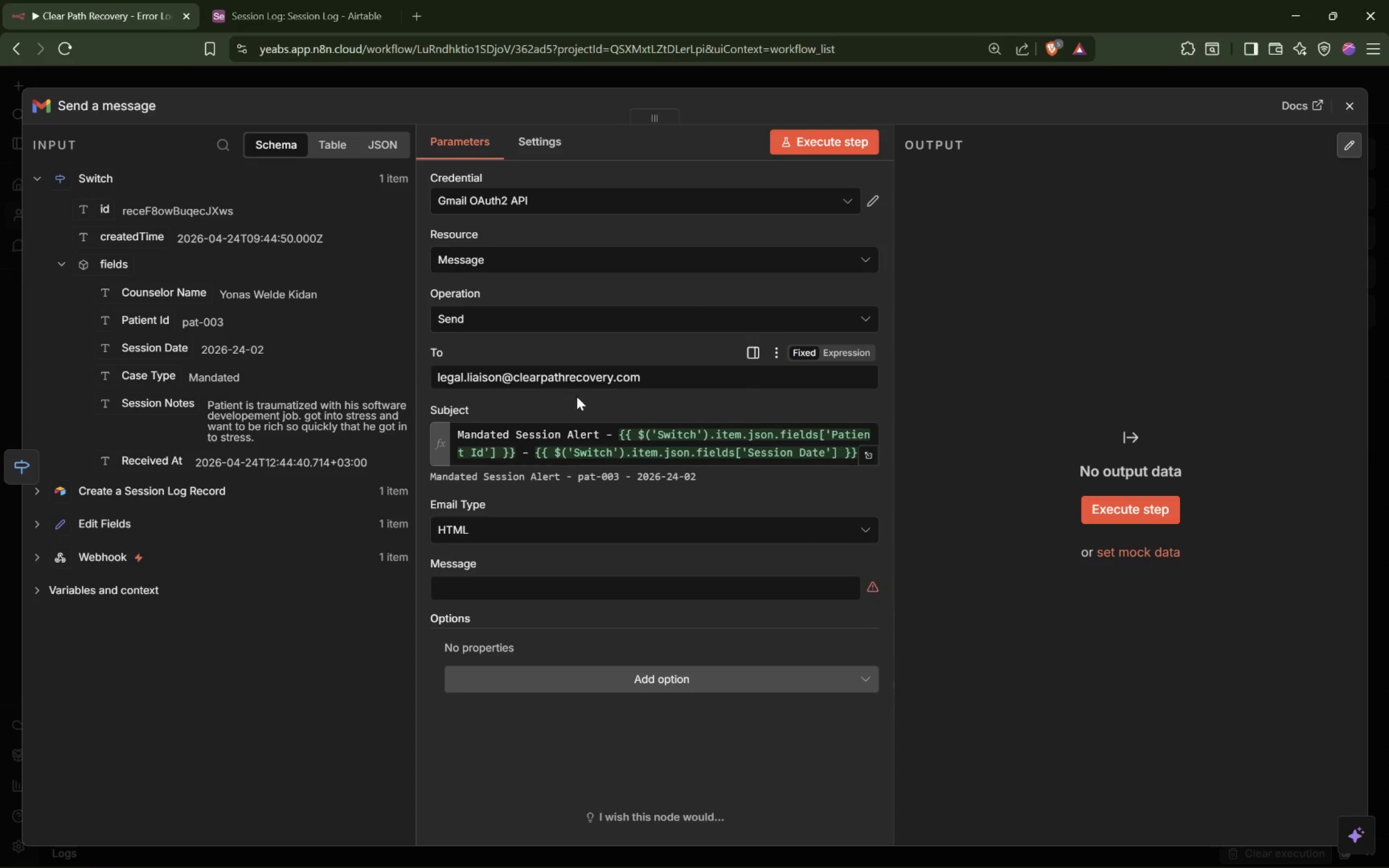 
left_click_drag(start_coordinate=[620, 437], to_coordinate=[868, 465])
 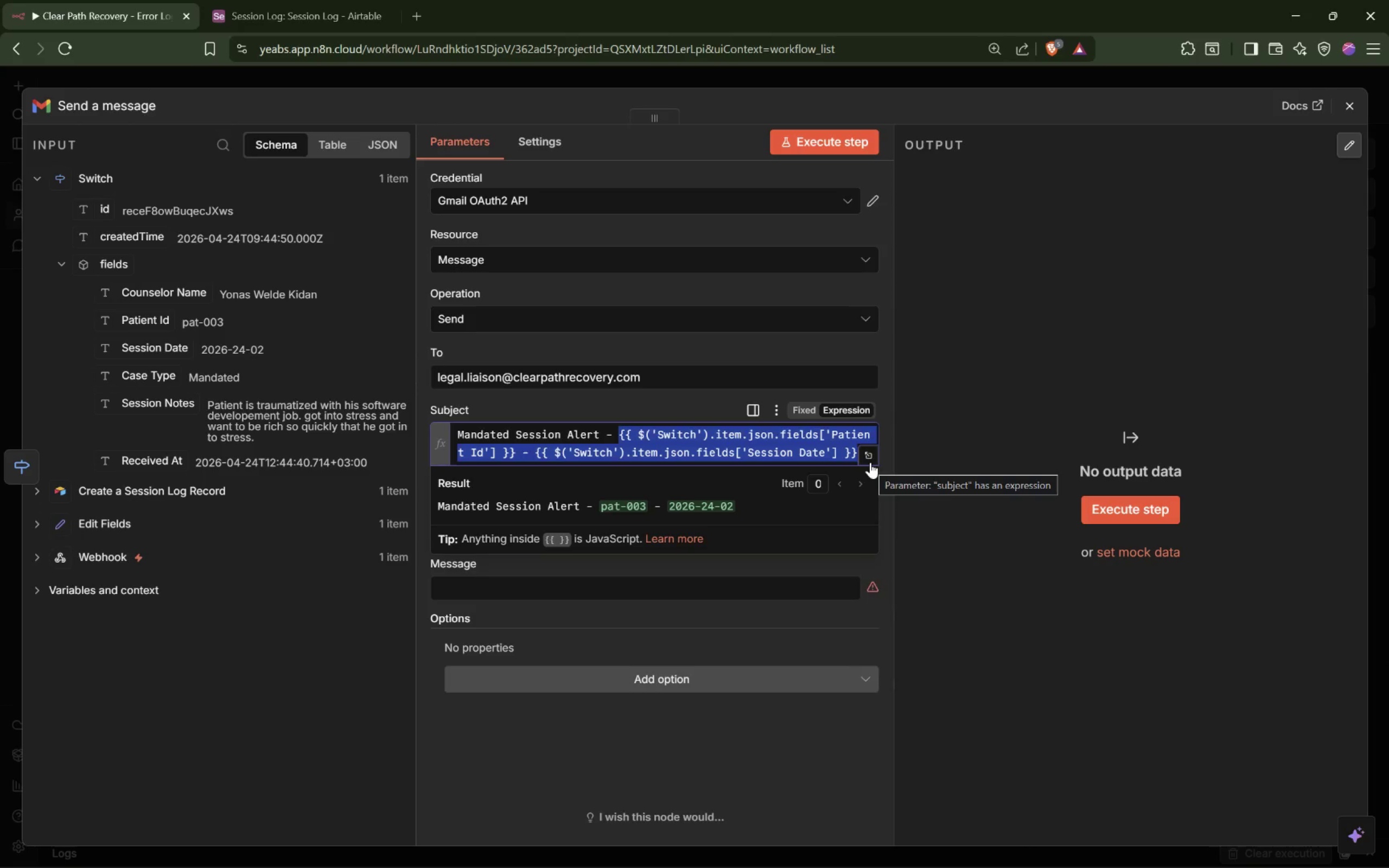 
key(Backspace)
 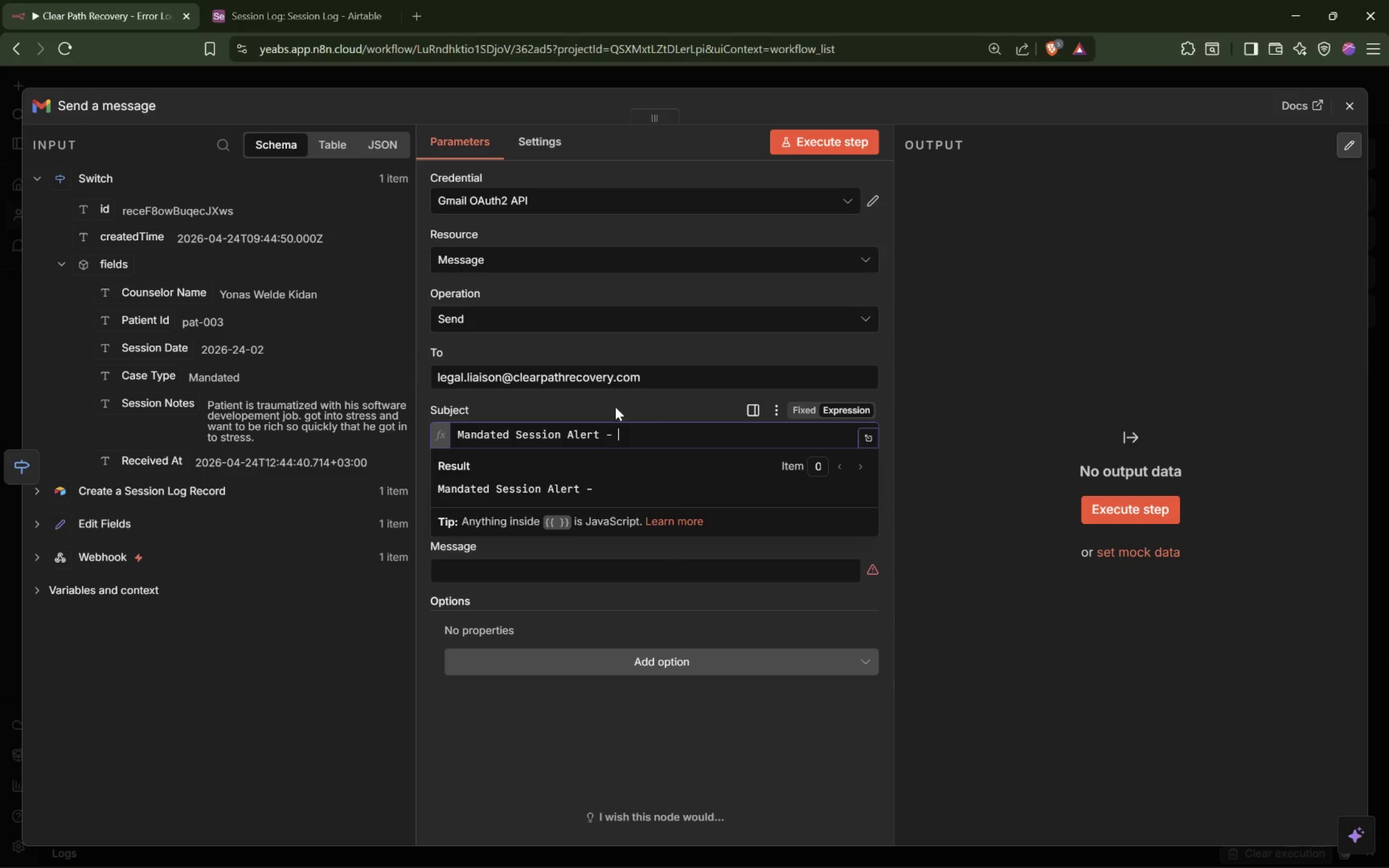 
mouse_move([139, 284])
 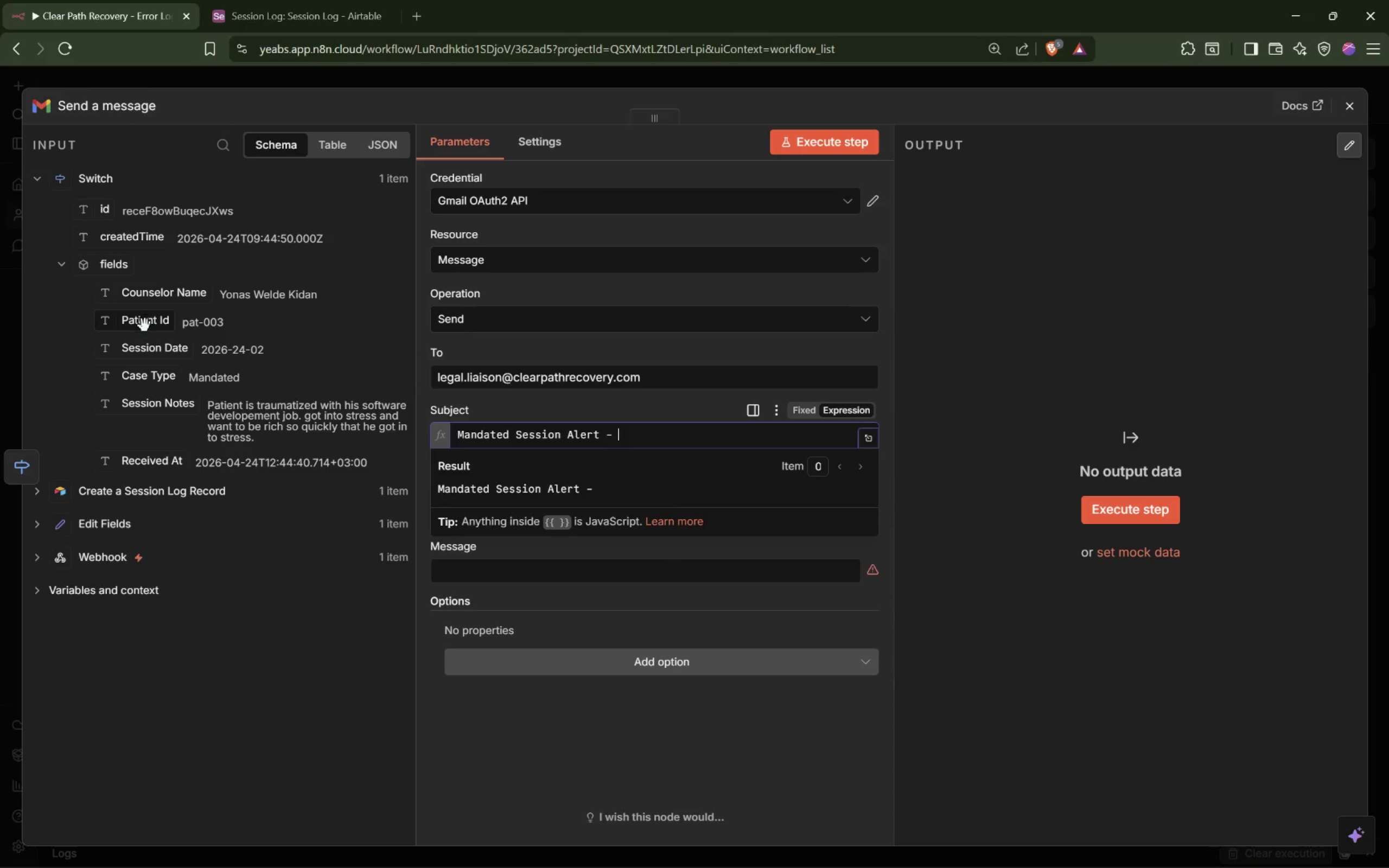 
left_click_drag(start_coordinate=[144, 327], to_coordinate=[633, 432])
 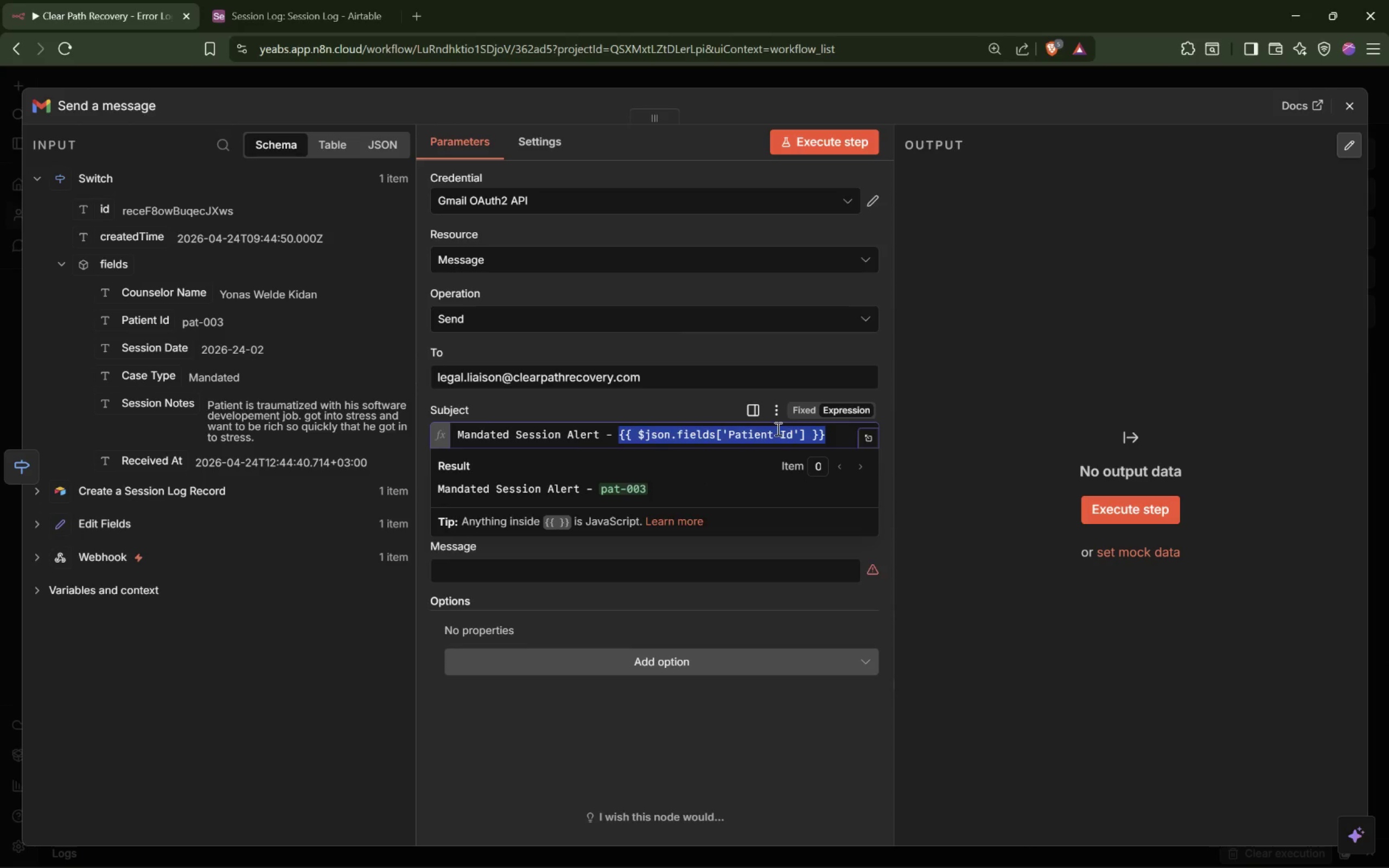 
key(ArrowRight)
 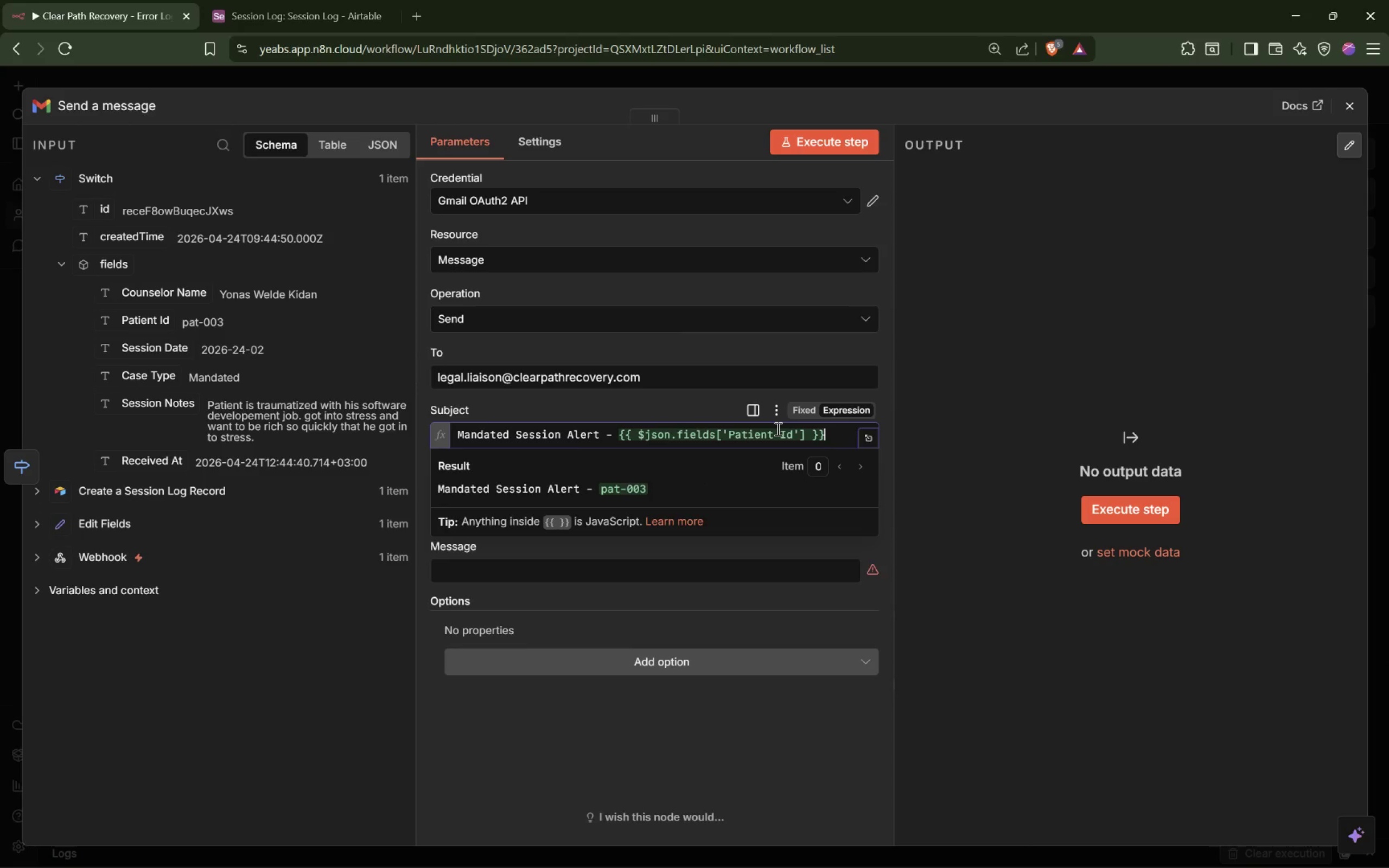 
key(Space)
 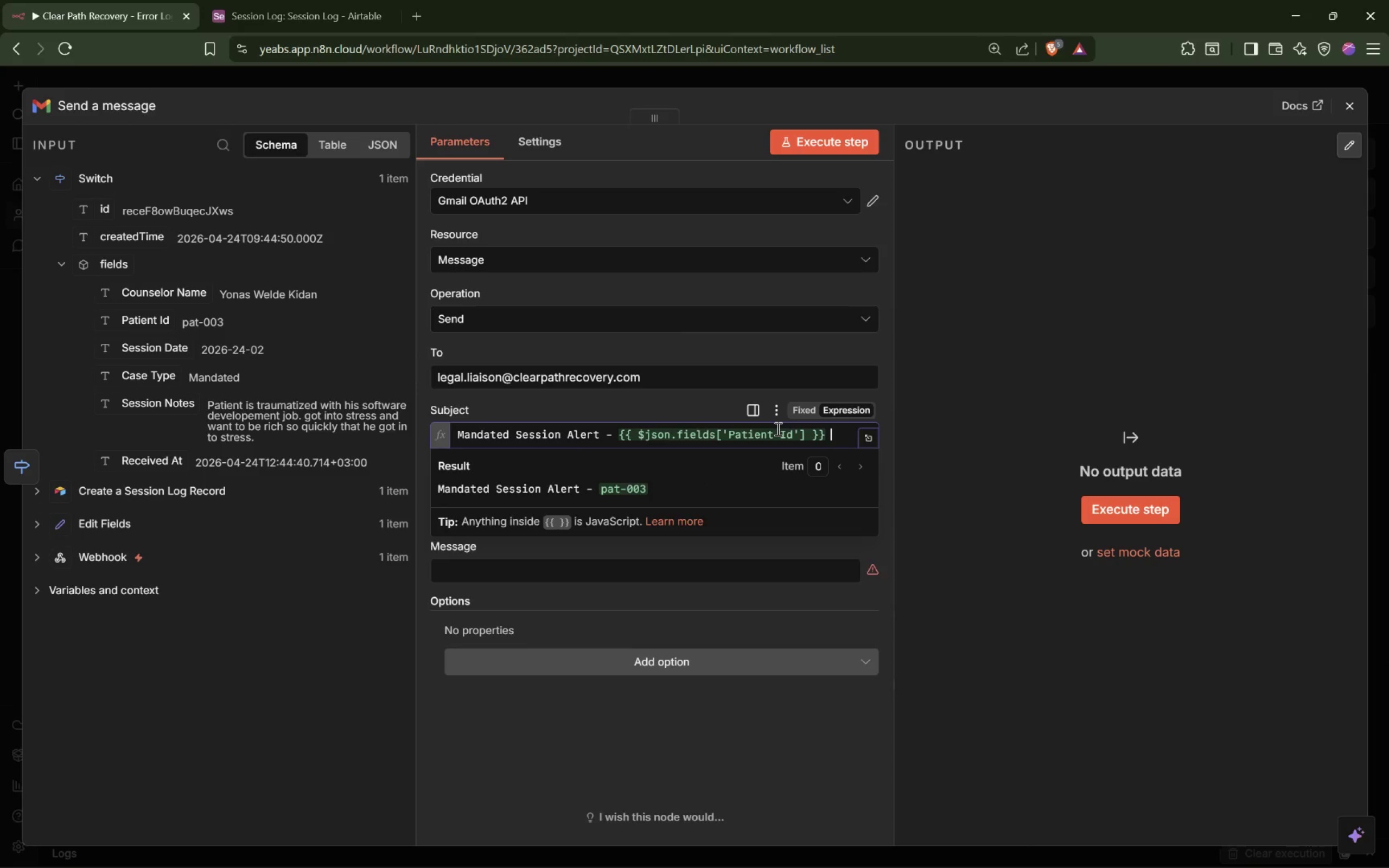 
key(Minus)
 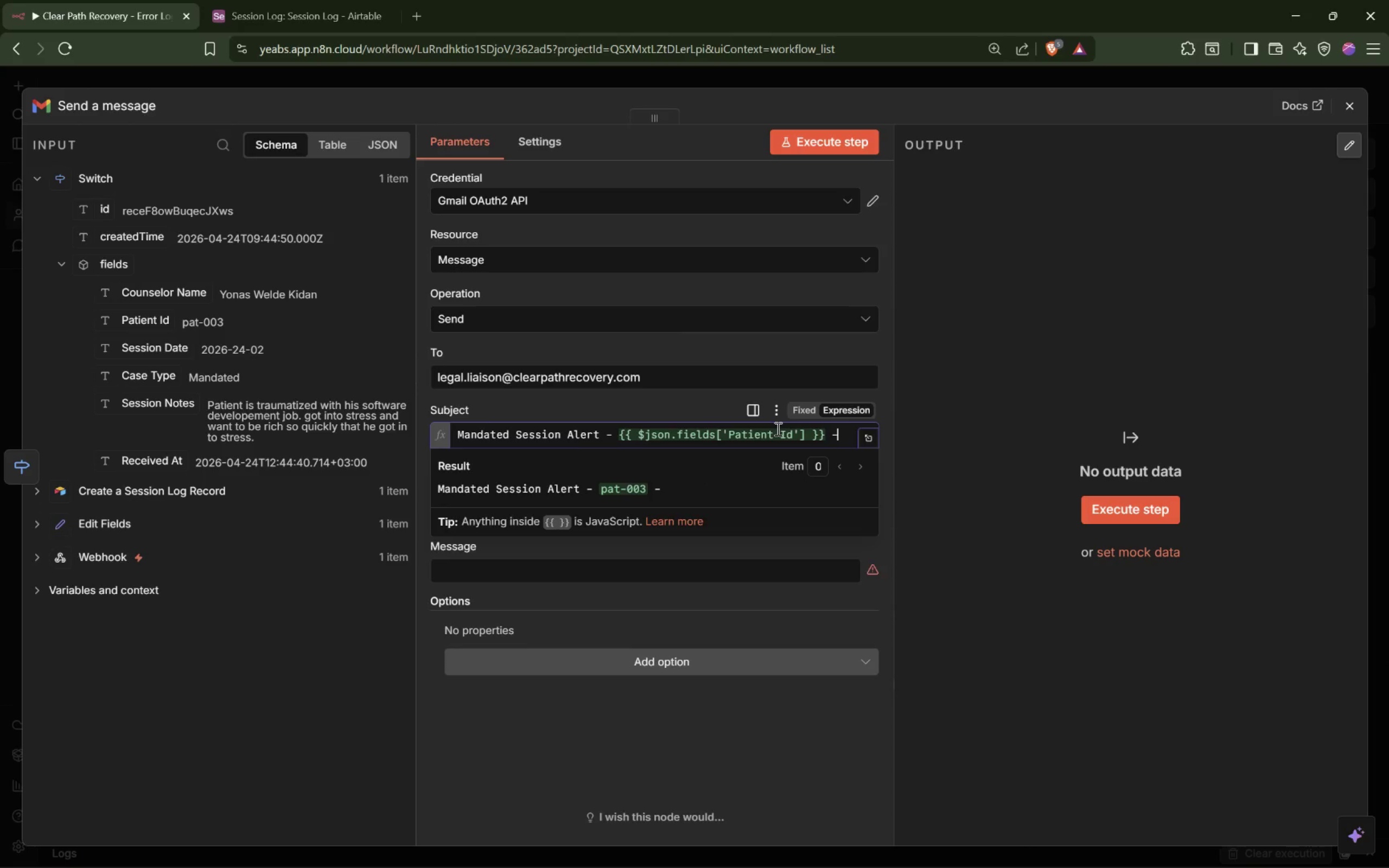 
key(Space)
 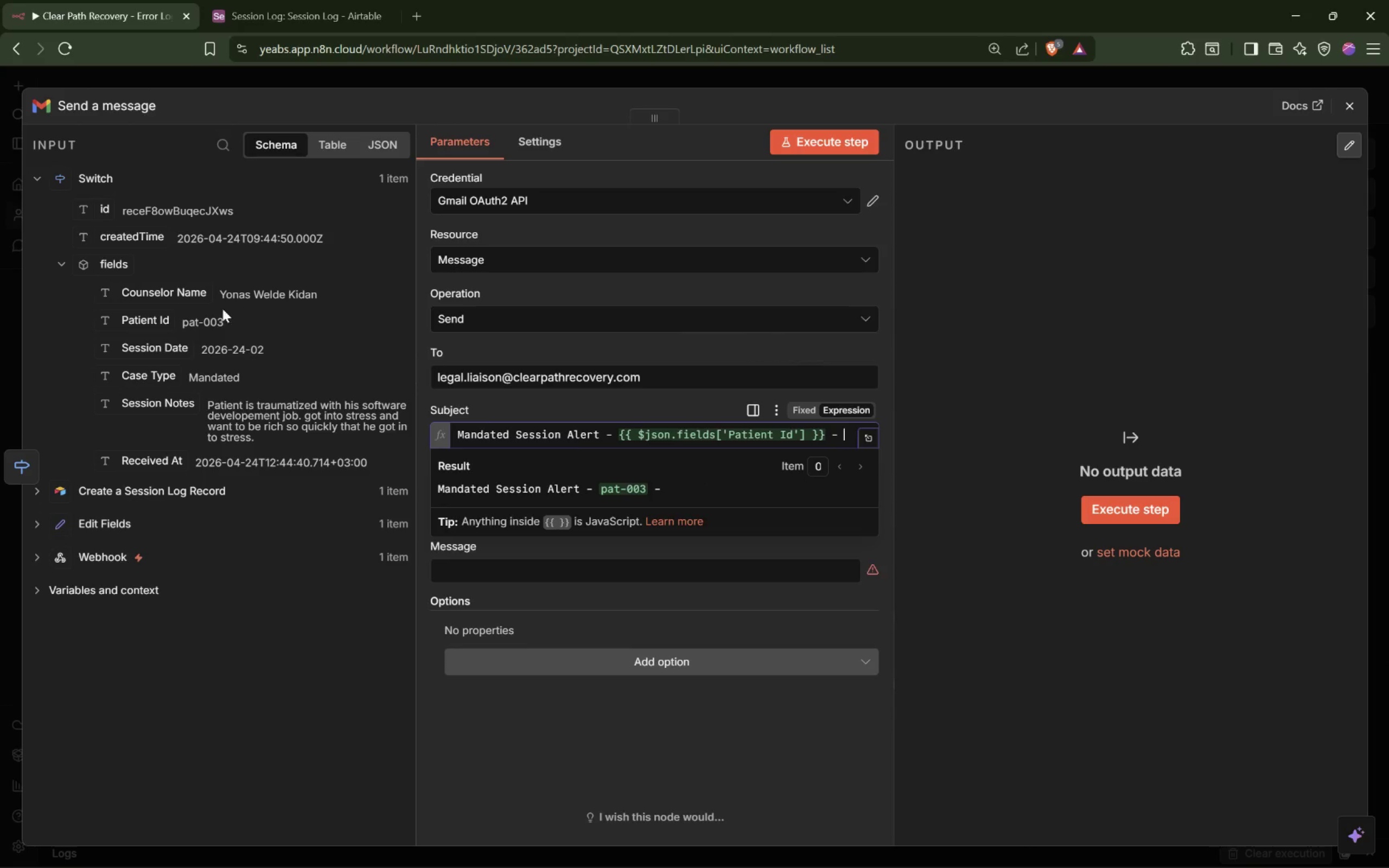 
left_click_drag(start_coordinate=[151, 349], to_coordinate=[869, 442])
 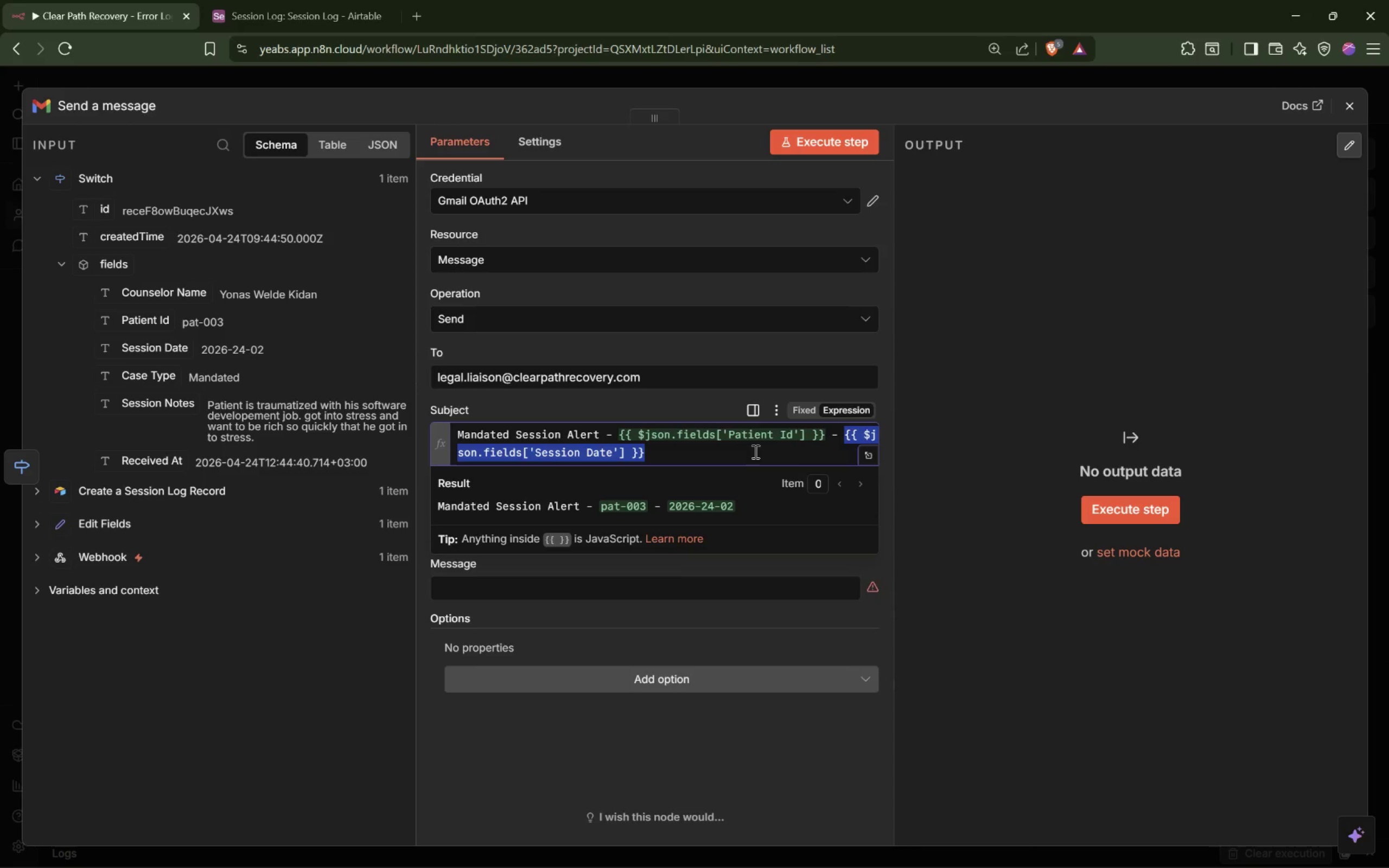 
scroll: coordinate [601, 413], scroll_direction: down, amount: 2.0
 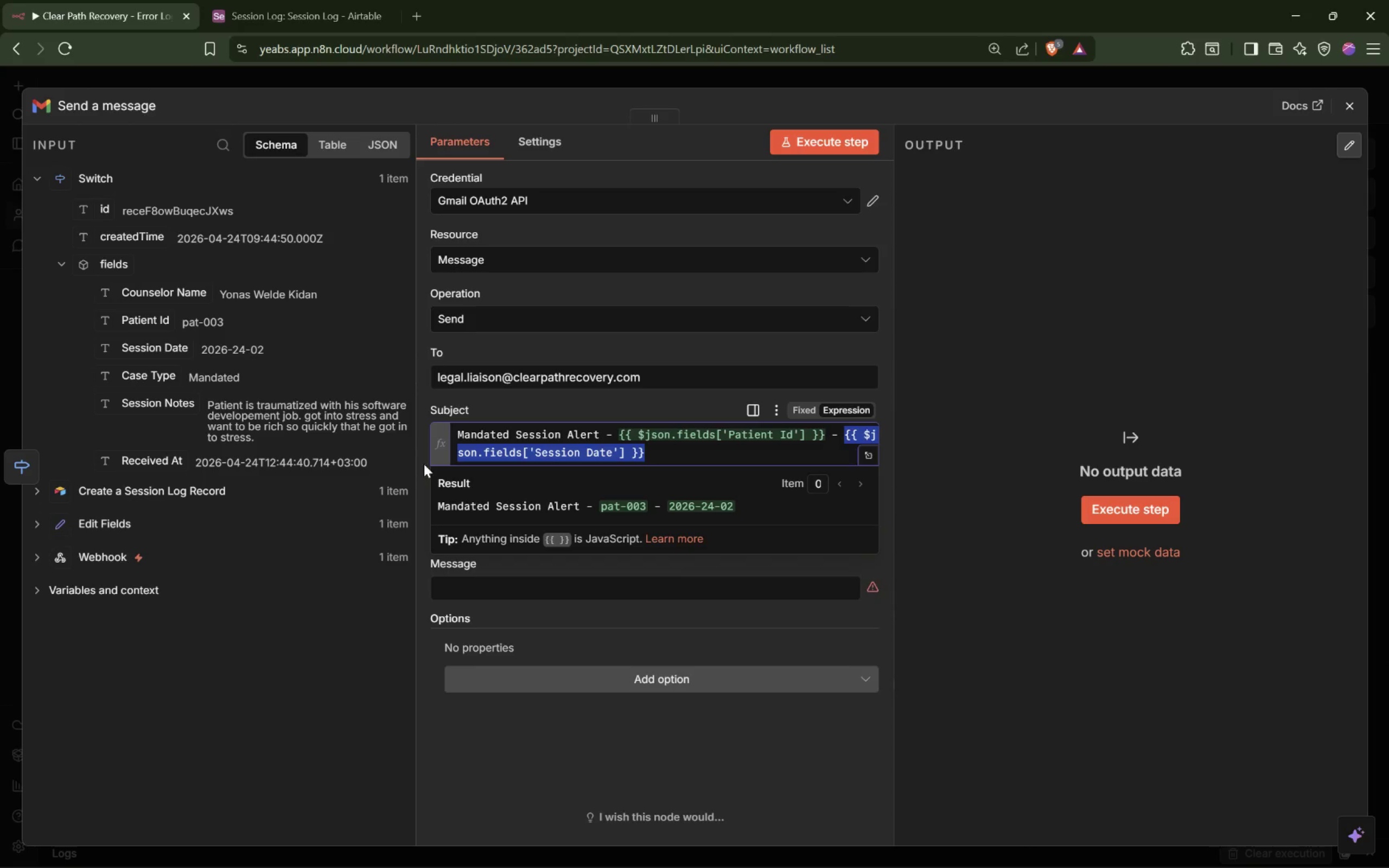 
left_click([424, 464])
 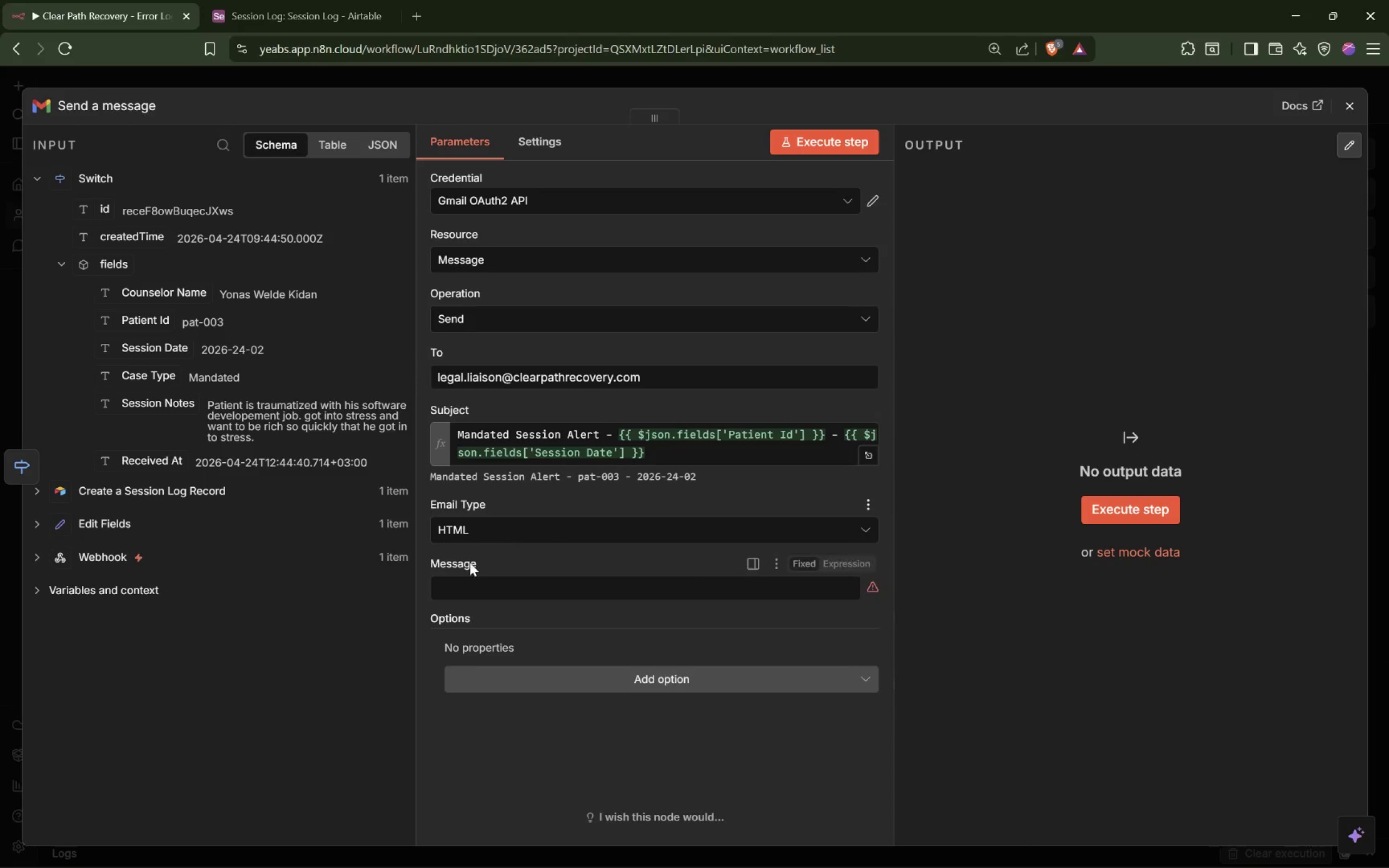 
left_click([476, 580])
 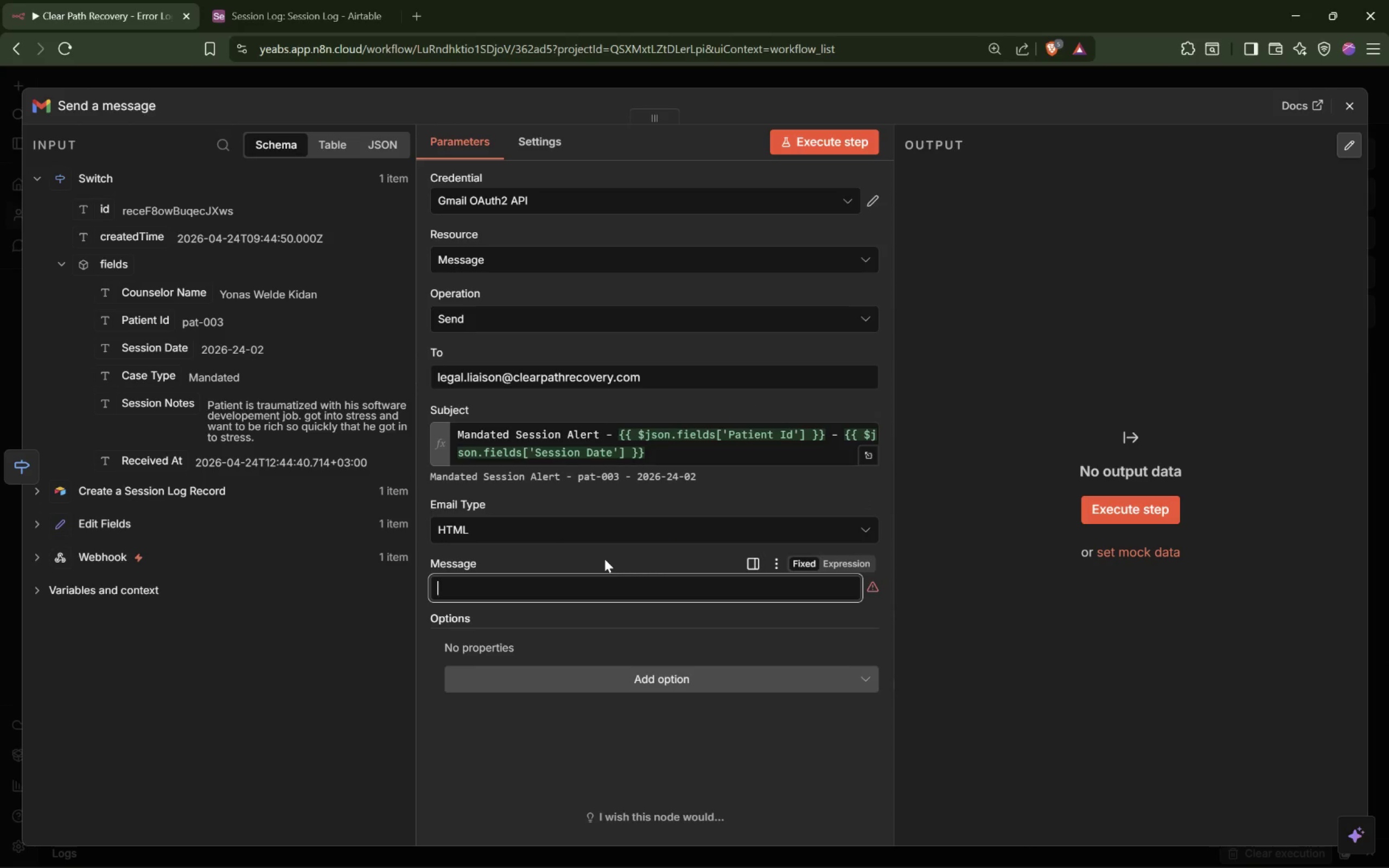 
wait(7.03)
 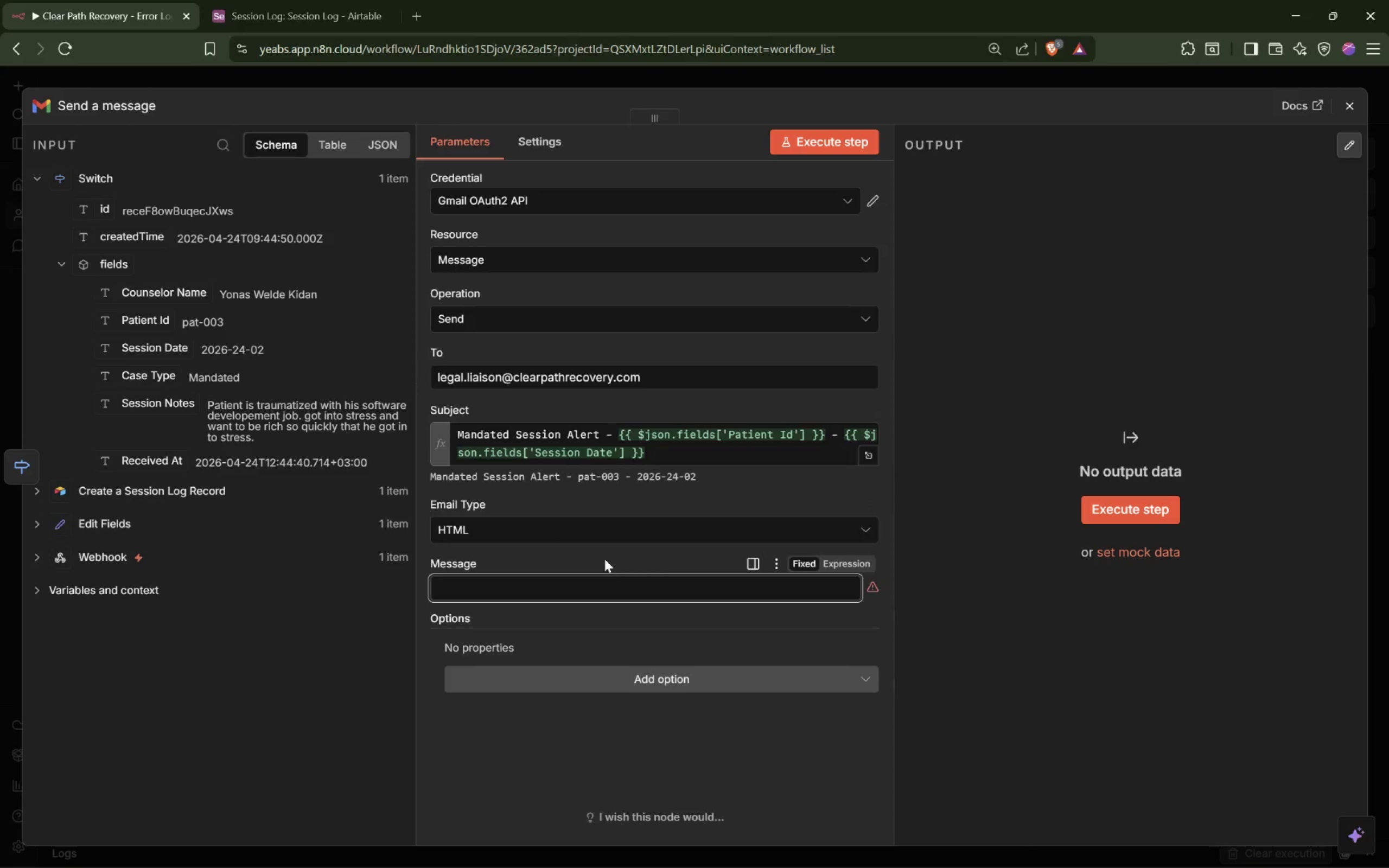 
left_click([681, 73])
 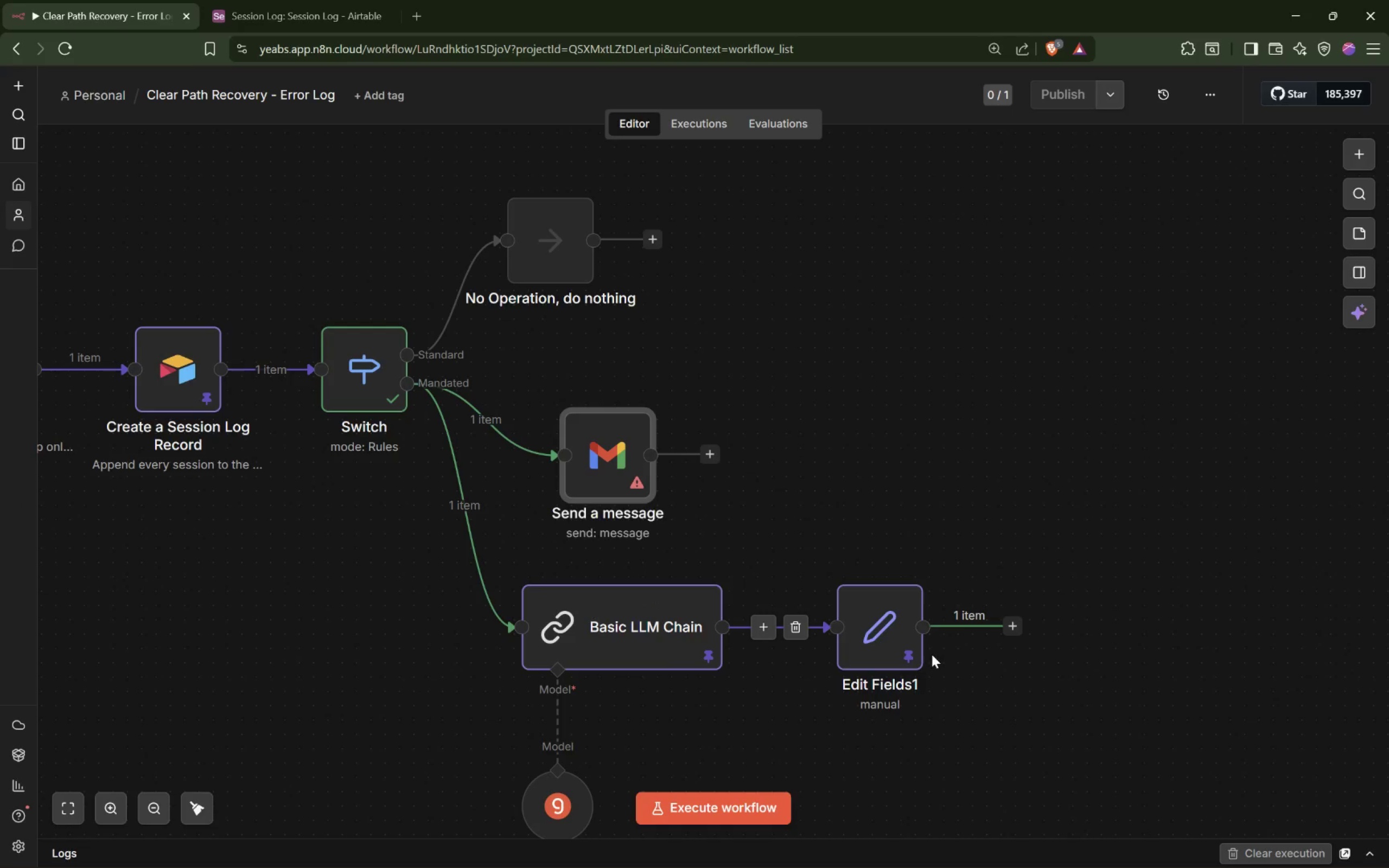 
double_click([891, 642])
 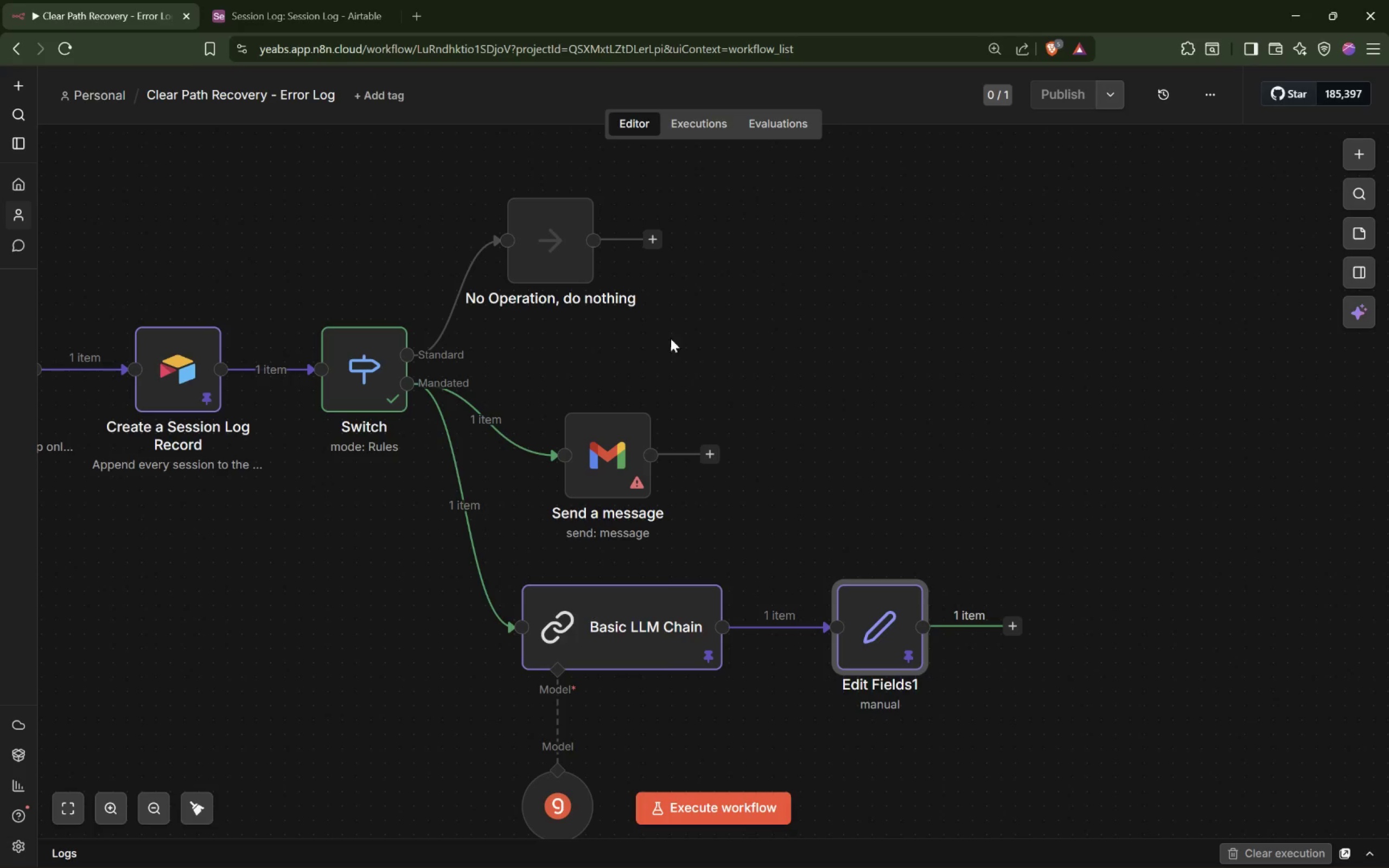 
double_click([607, 446])
 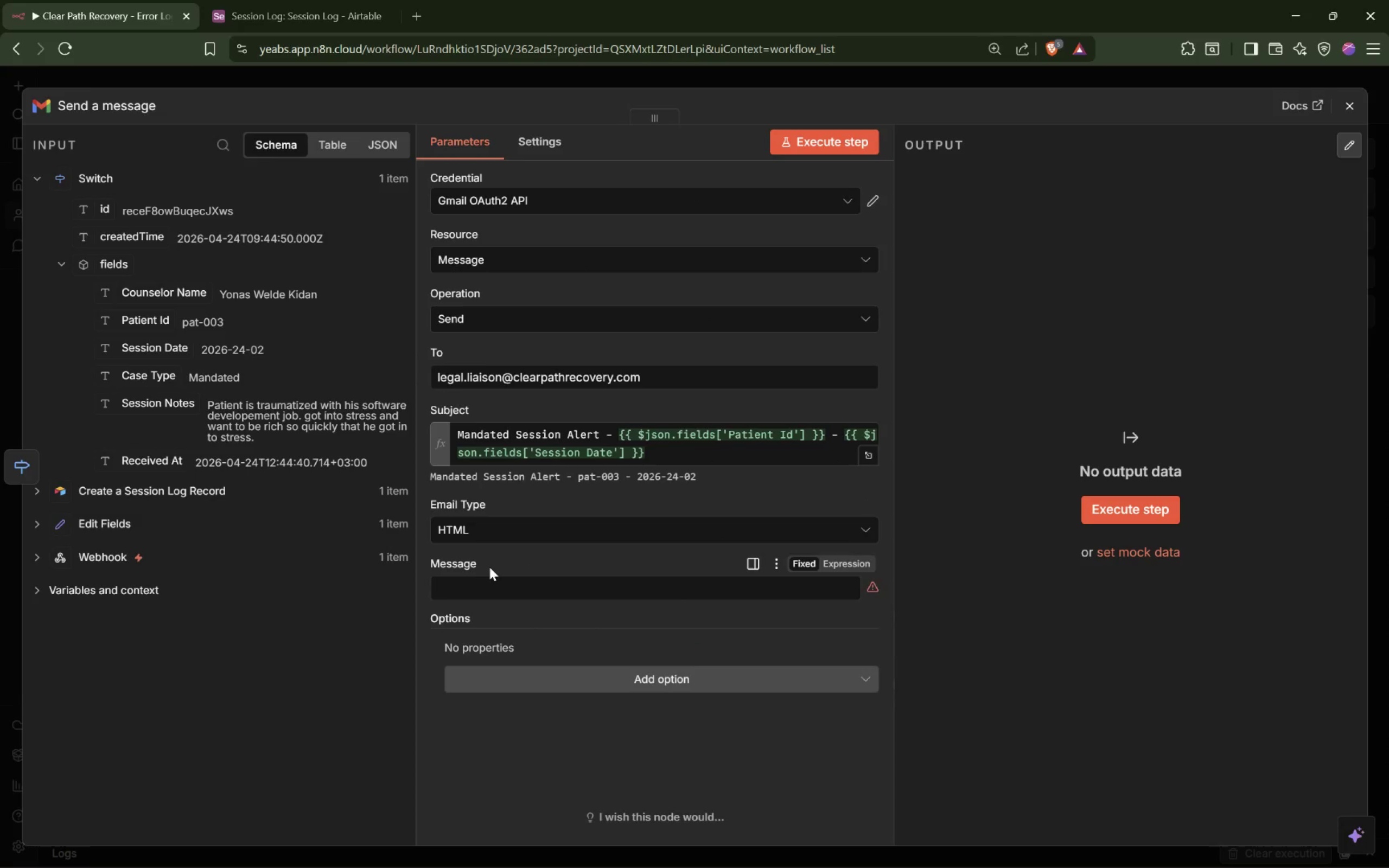 
left_click([458, 584])
 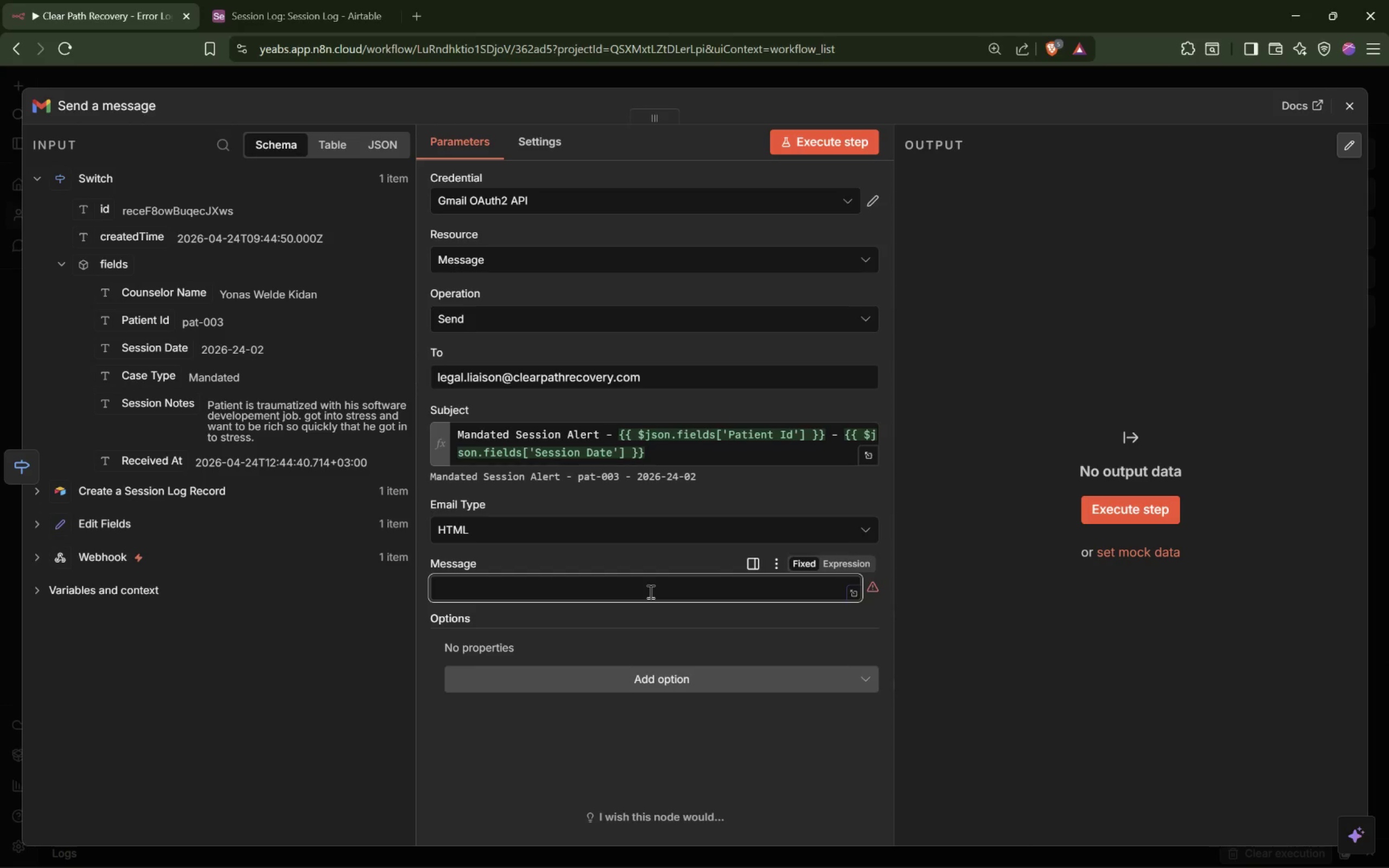 
type(c)
key(Backspace)
type(Court-Ordered Session Notice)
 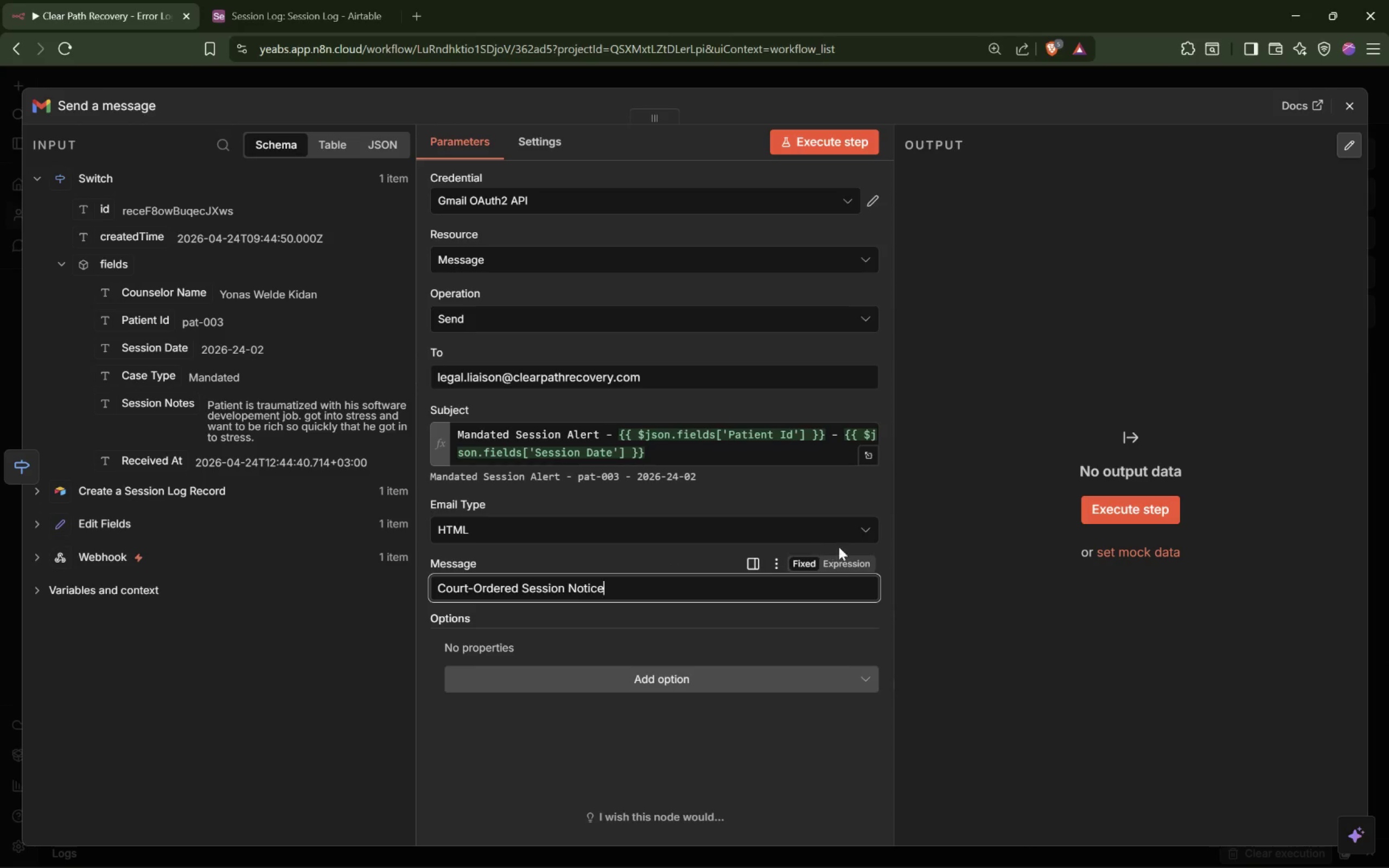 
left_click([844, 559])
 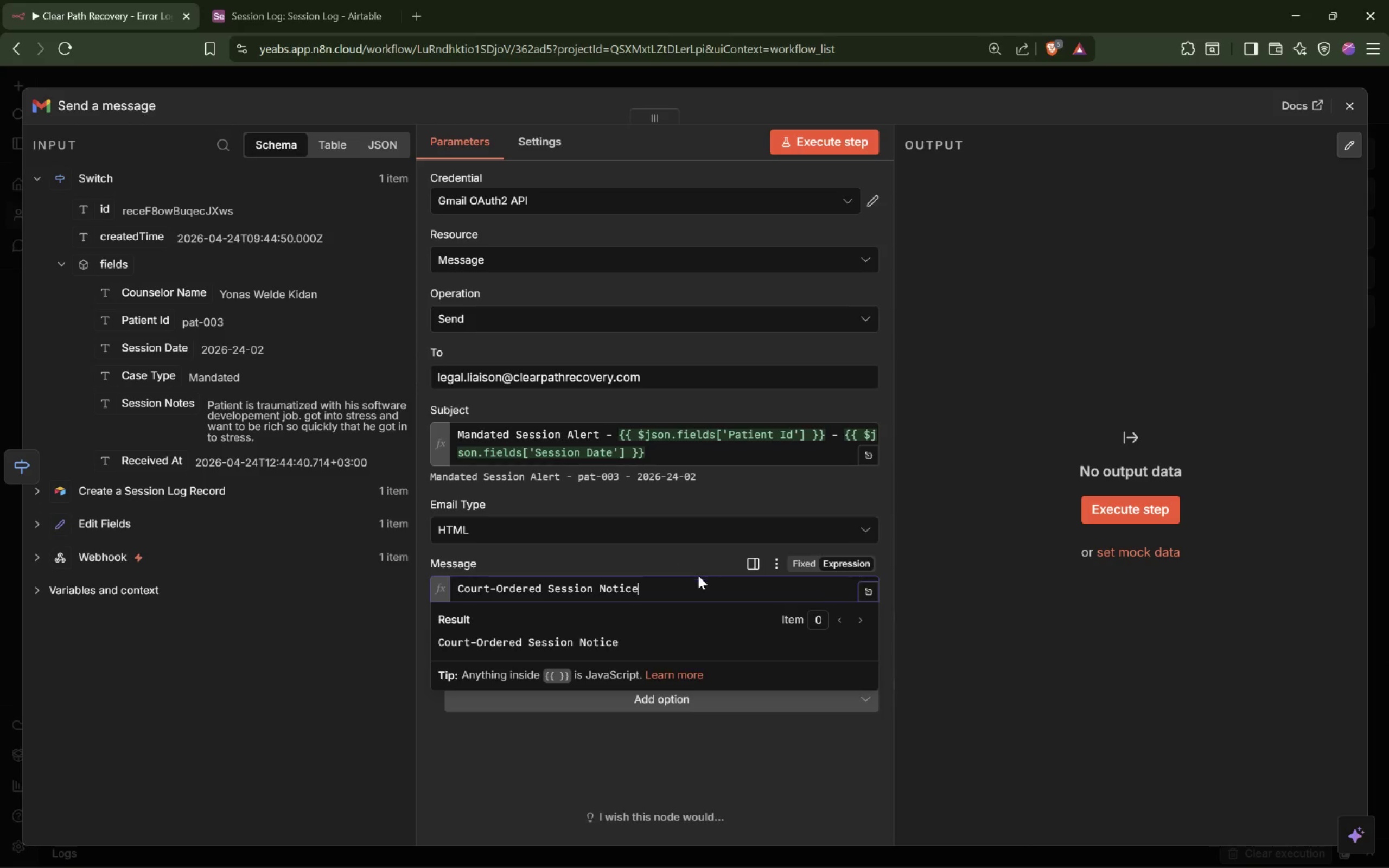 
left_click([683, 582])
 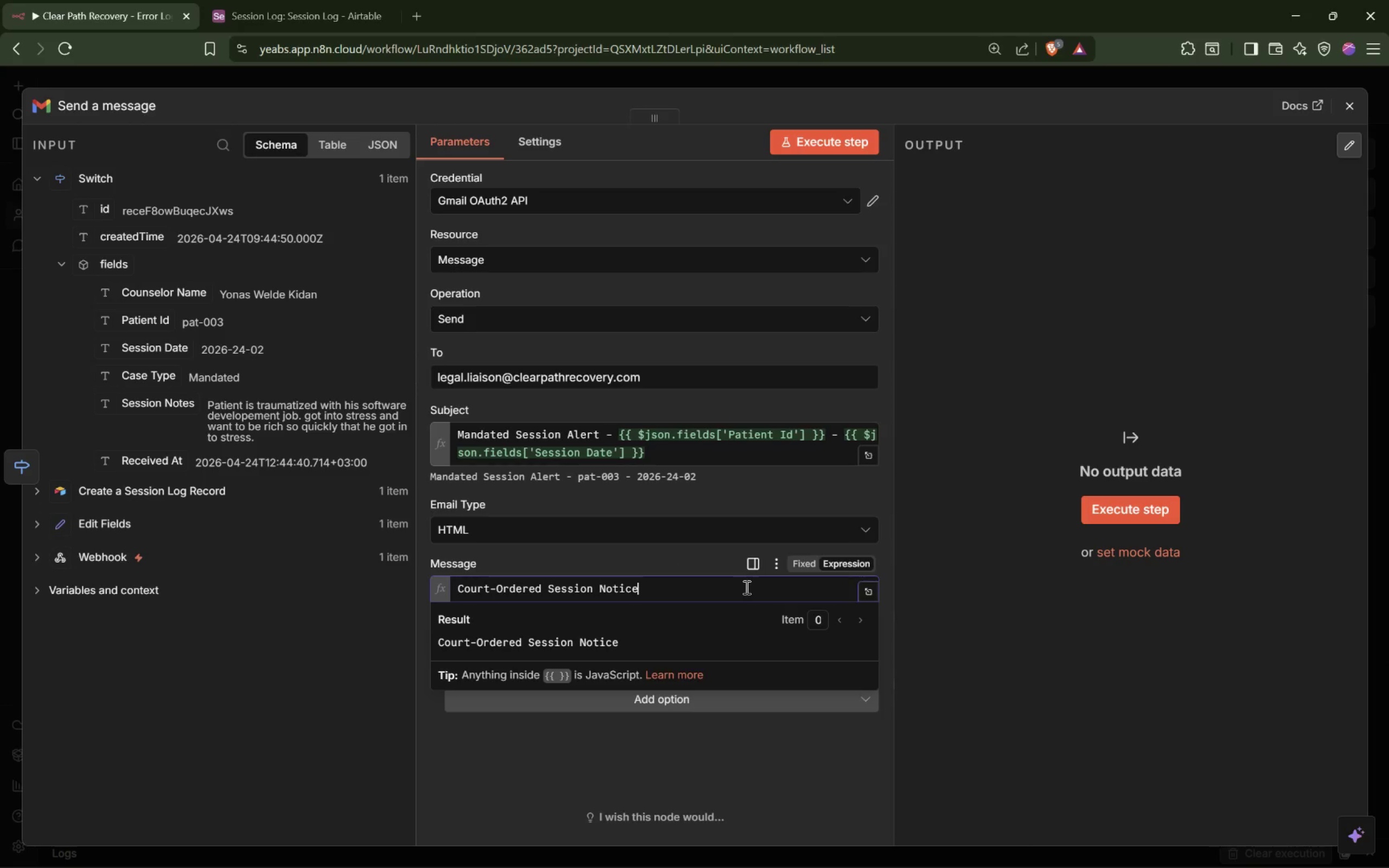 
key(Enter)
 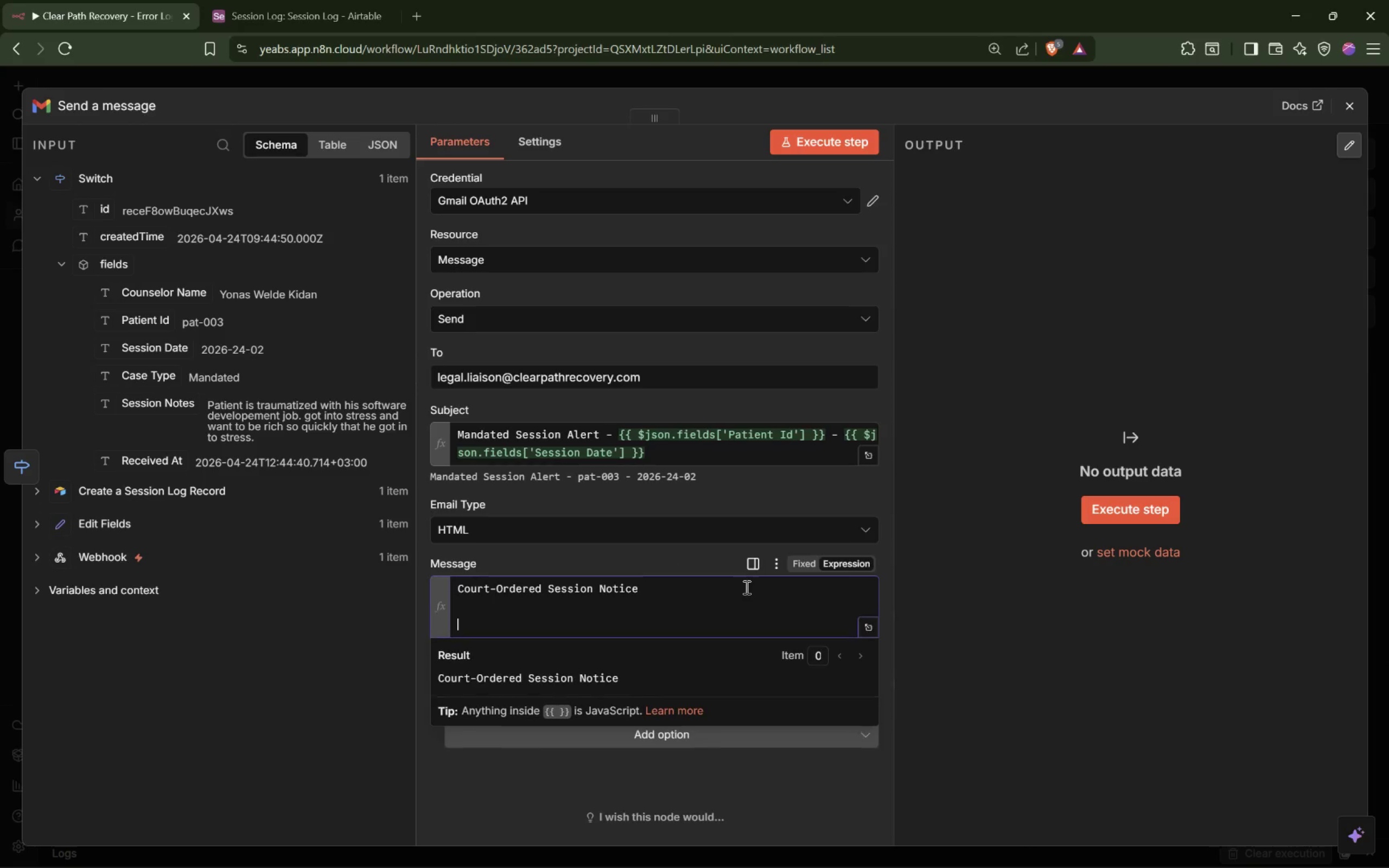 
key(Enter)
 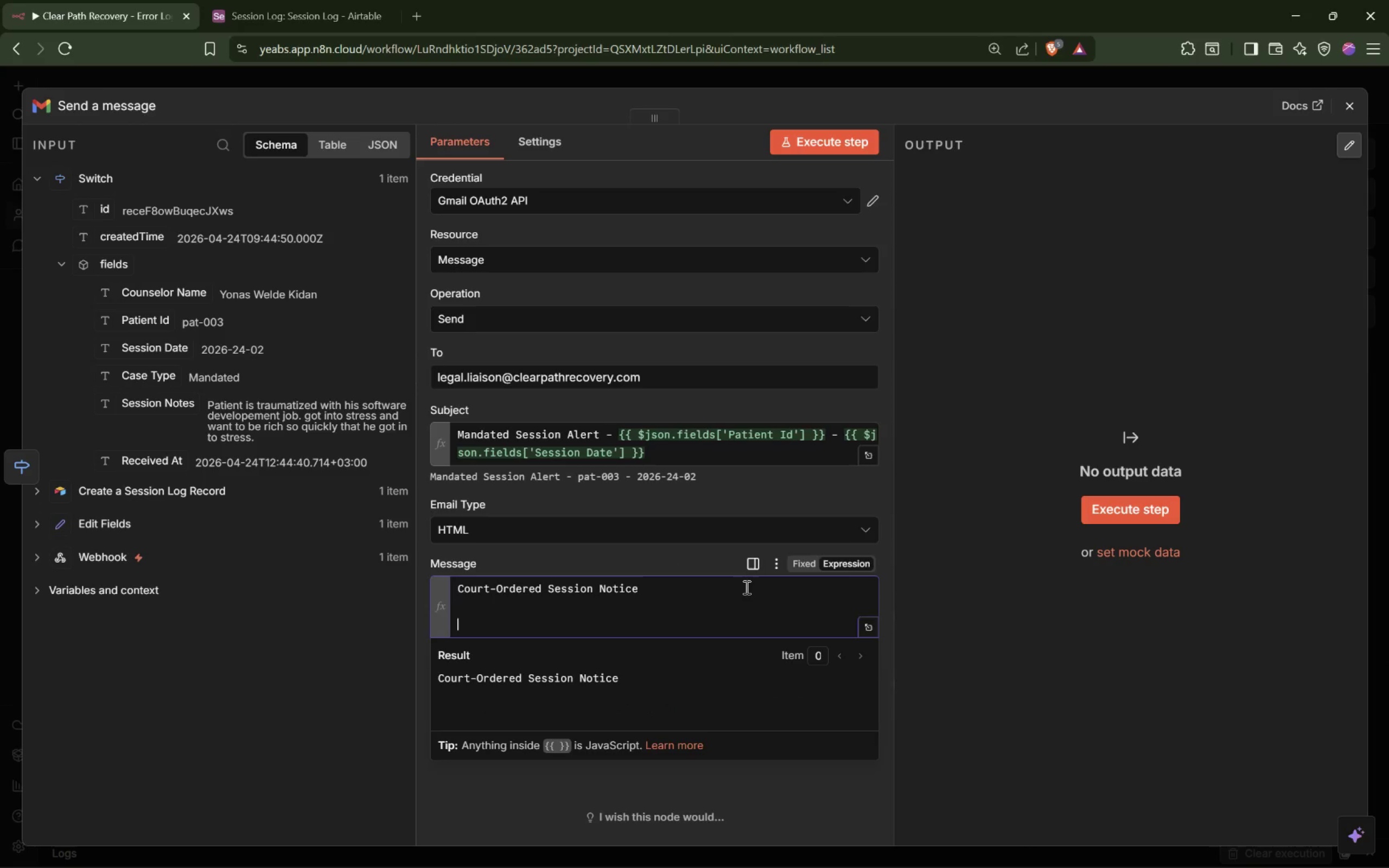 
key(ArrowUp)
 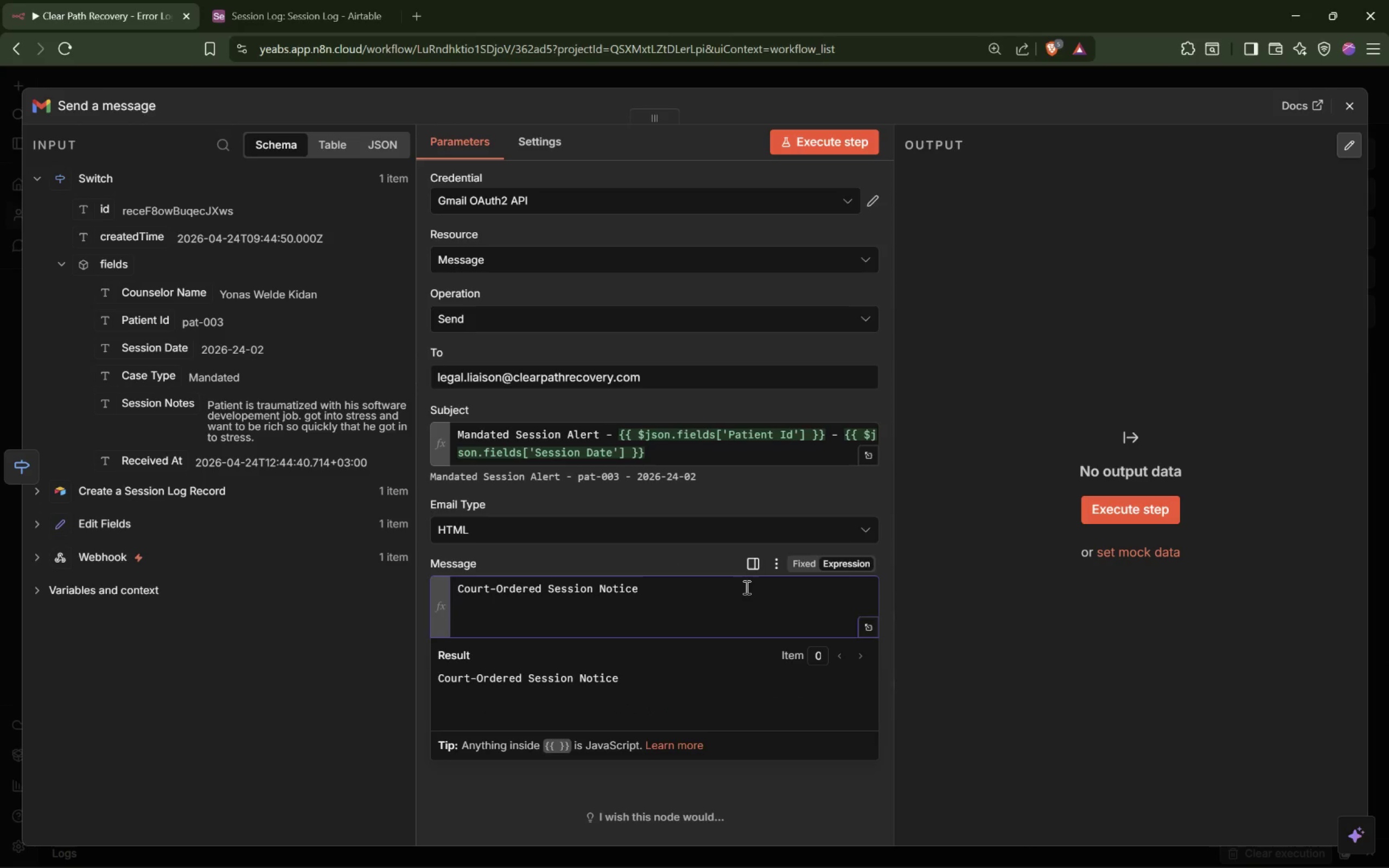 
key(Enter)
 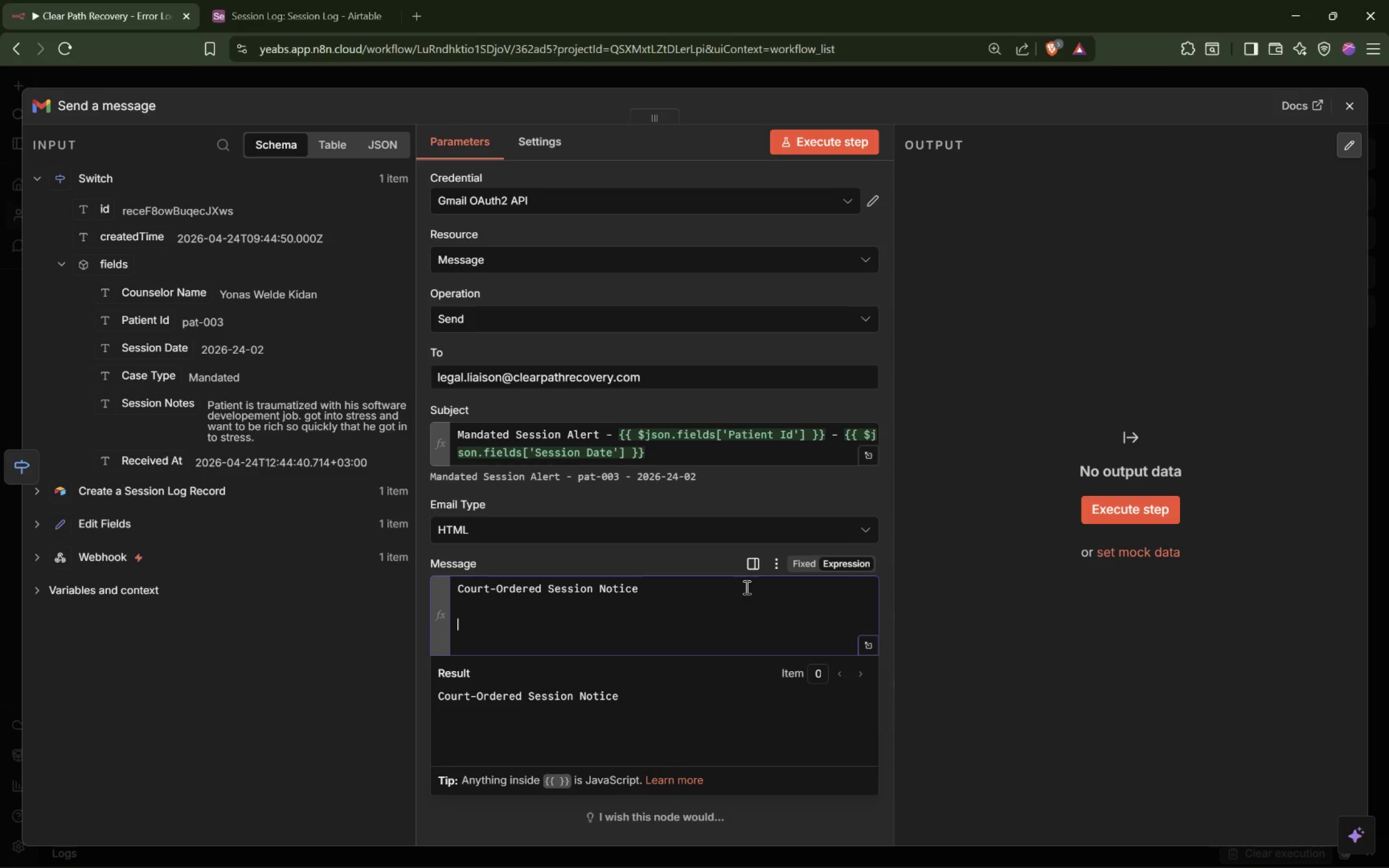 
type(Counselor Name: )
 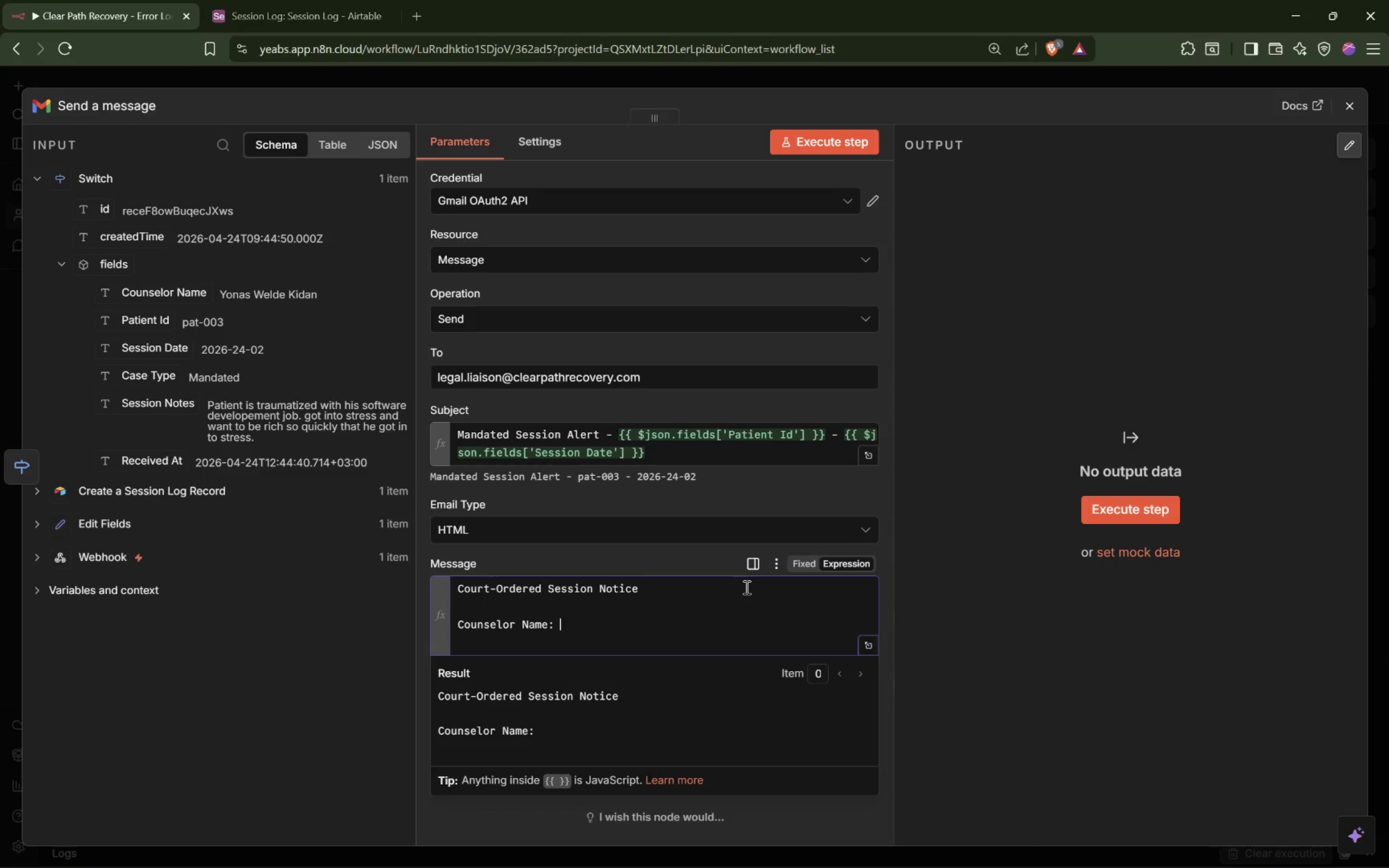 
left_click_drag(start_coordinate=[165, 292], to_coordinate=[616, 631])
 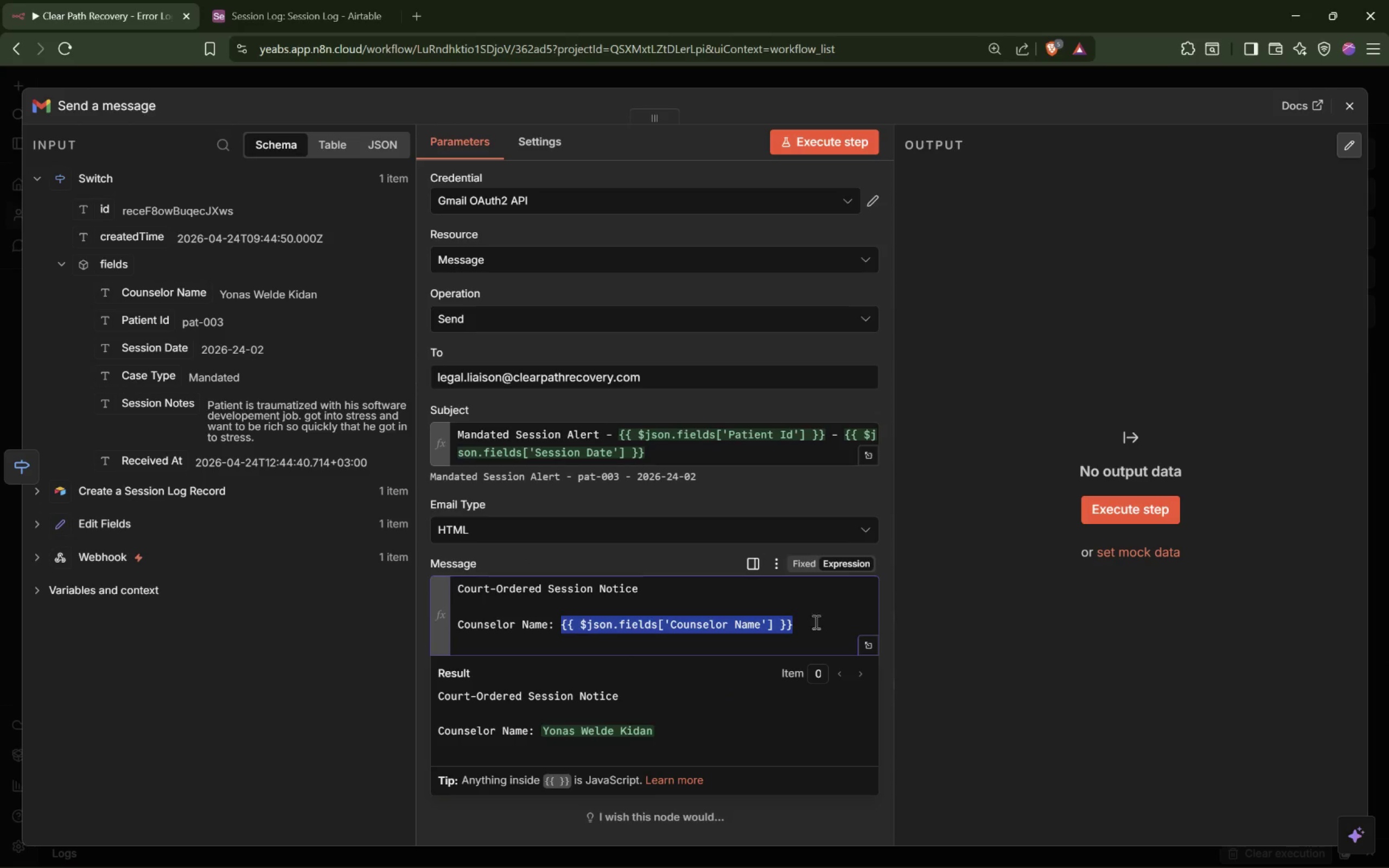 
left_click([816, 622])
 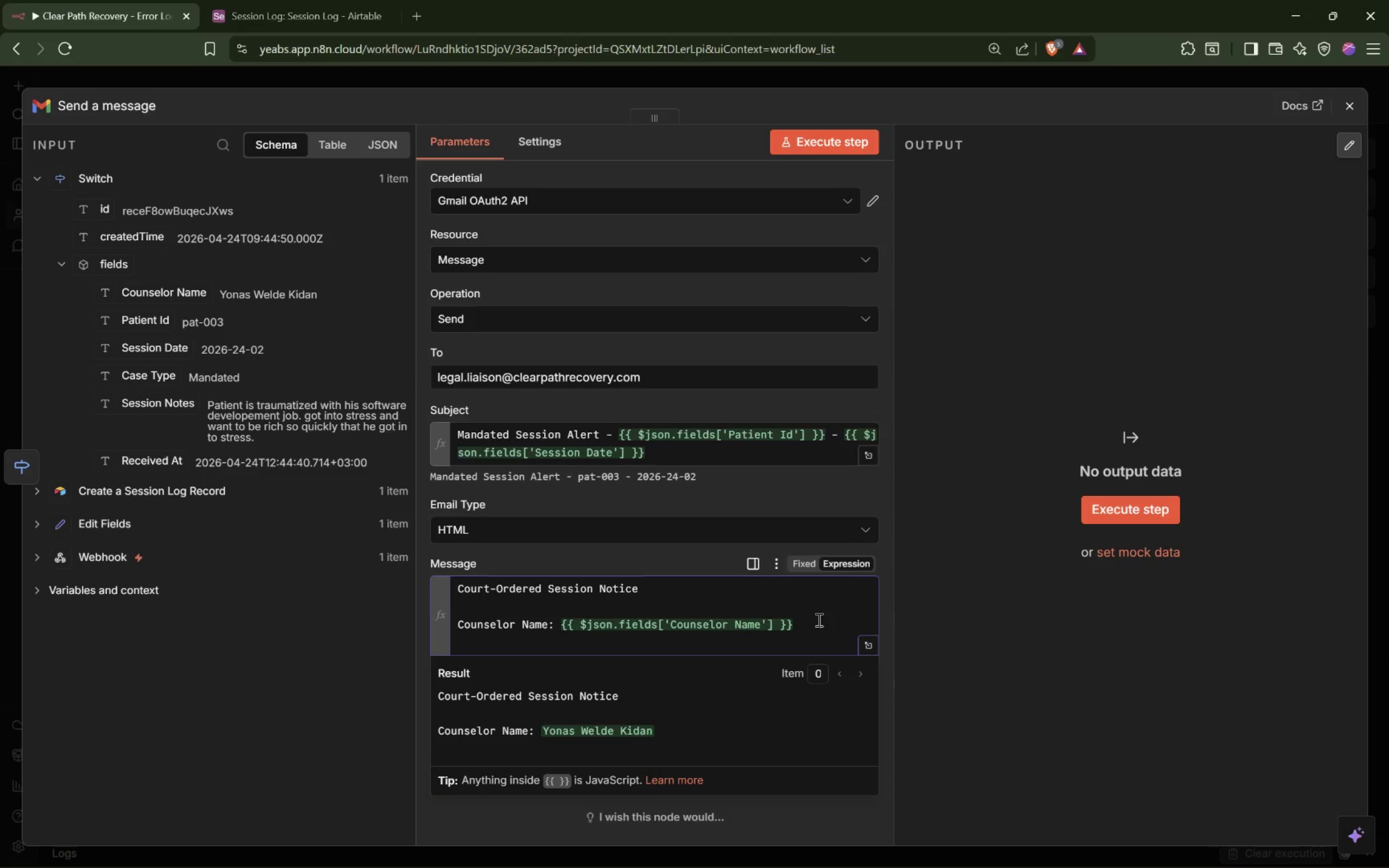 
key(Enter)
 